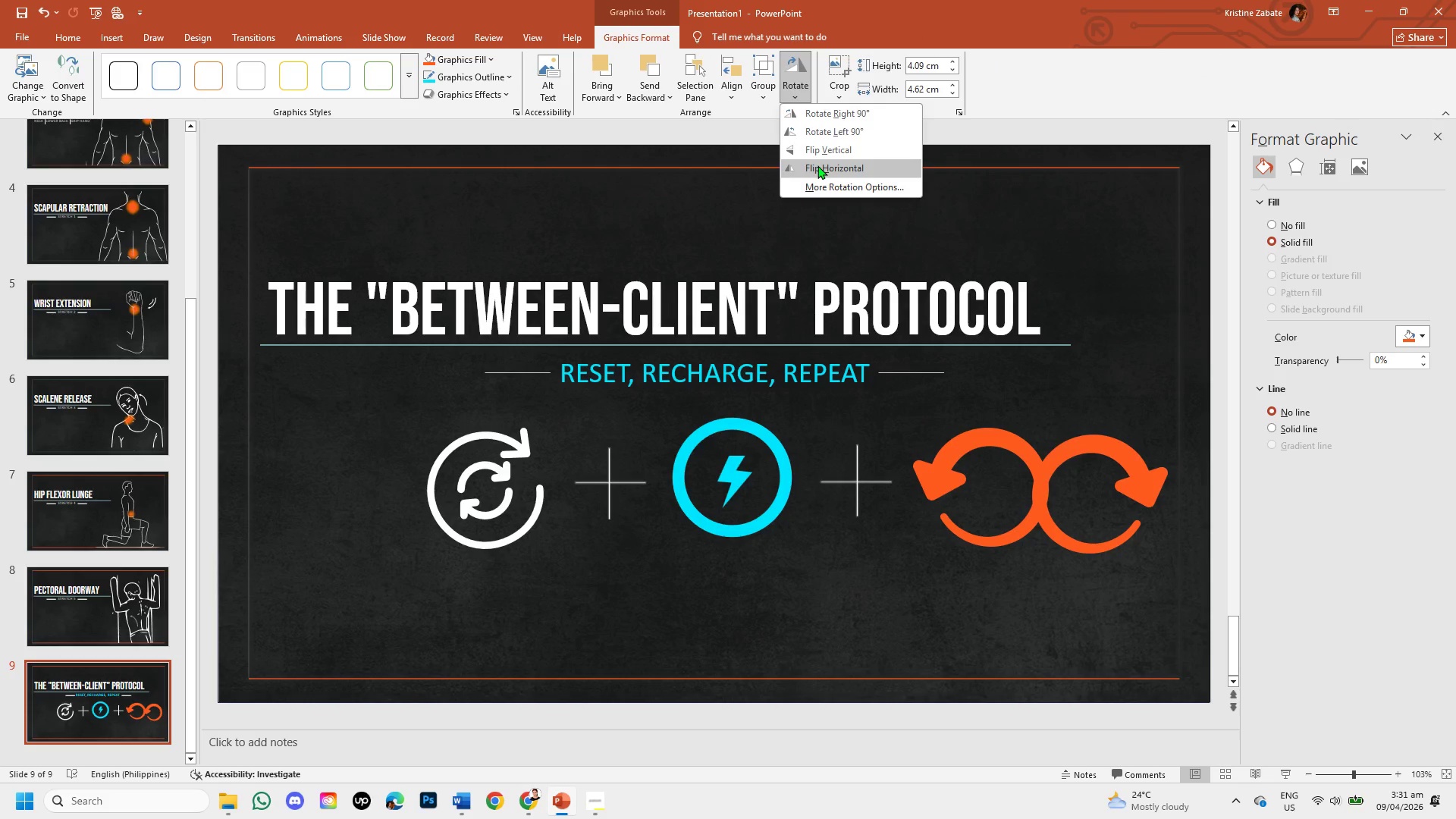 
wait(14.22)
 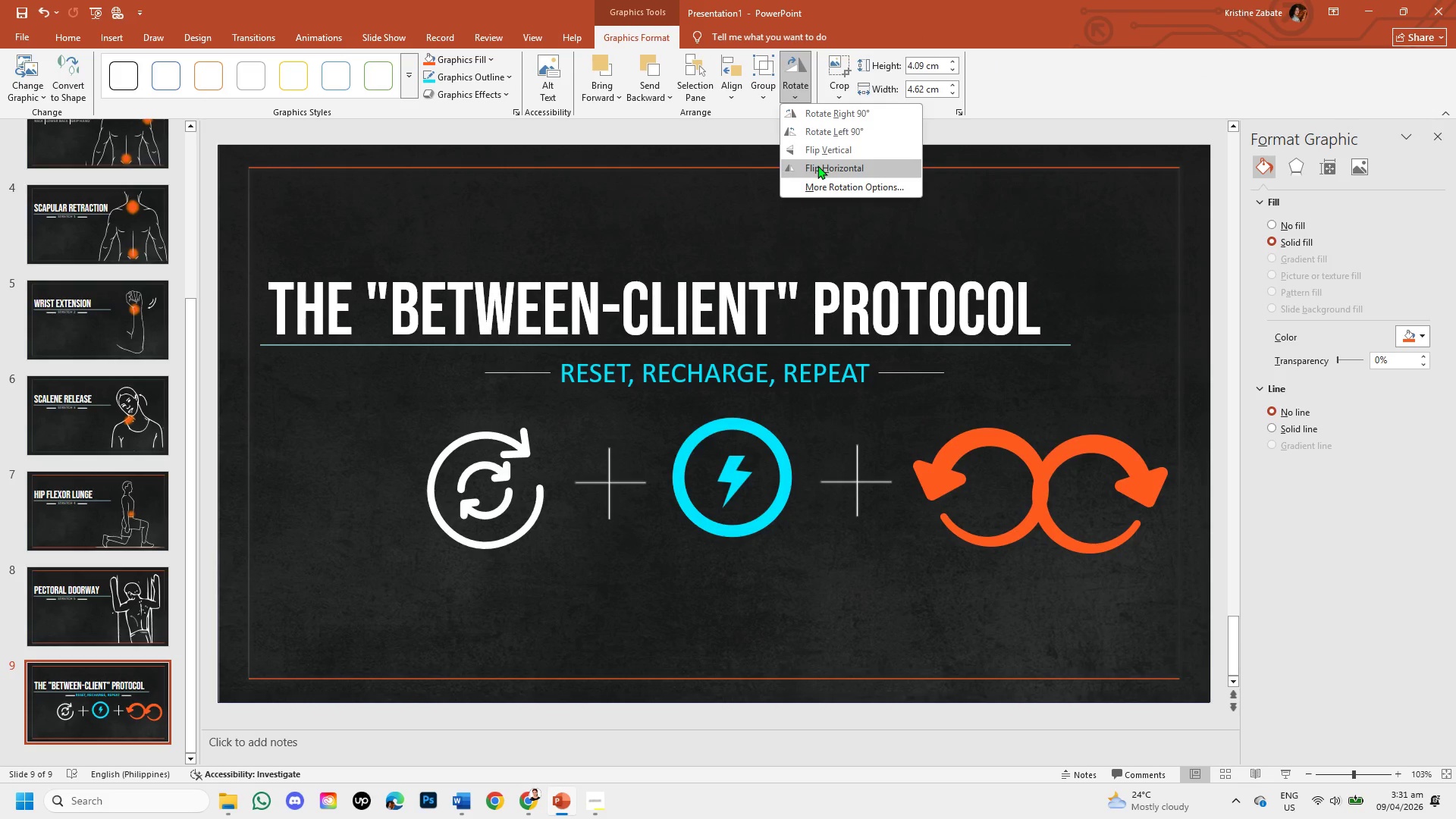 
left_click([830, 110])
 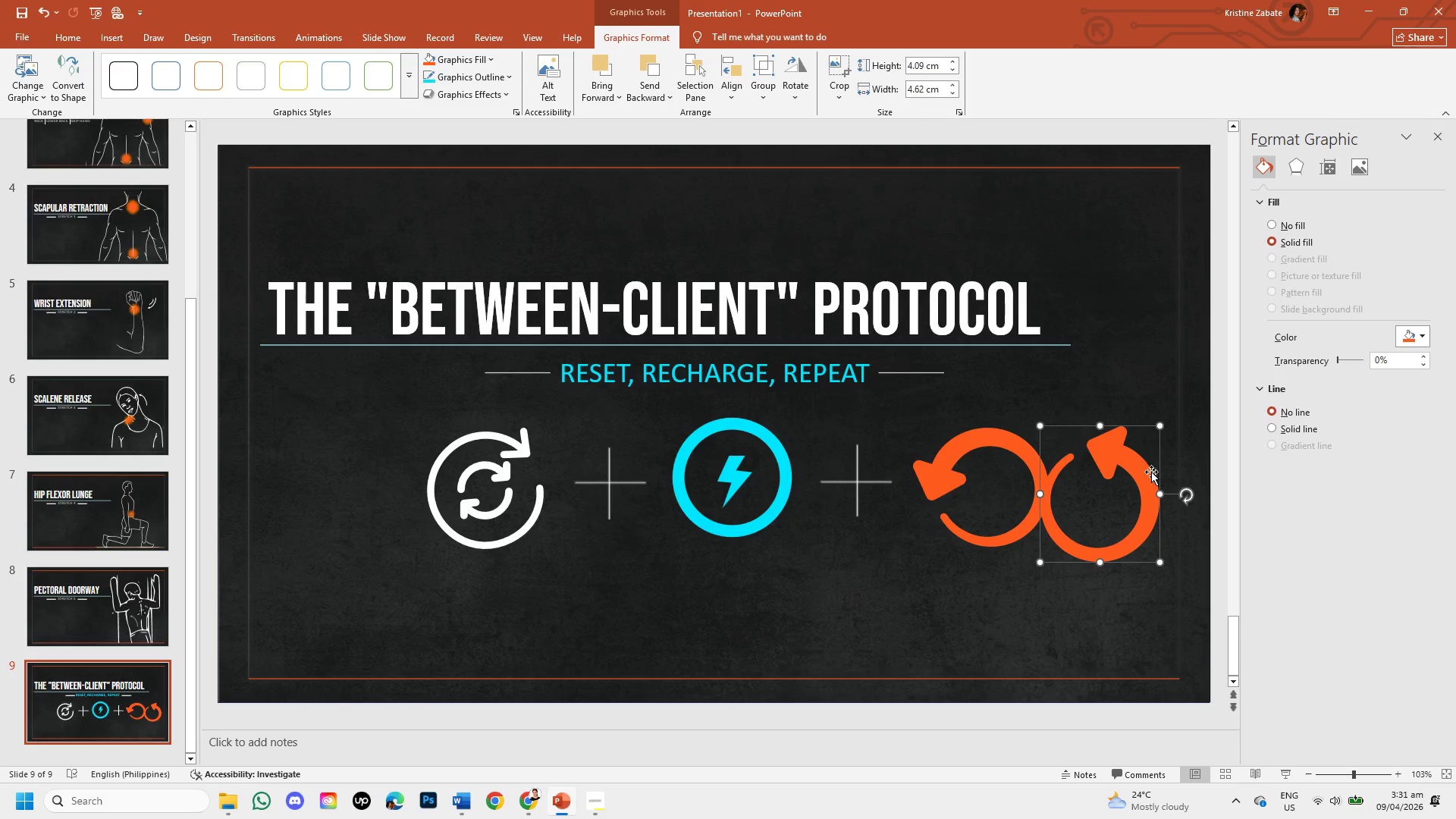 
left_click_drag(start_coordinate=[1147, 472], to_coordinate=[1038, 462])
 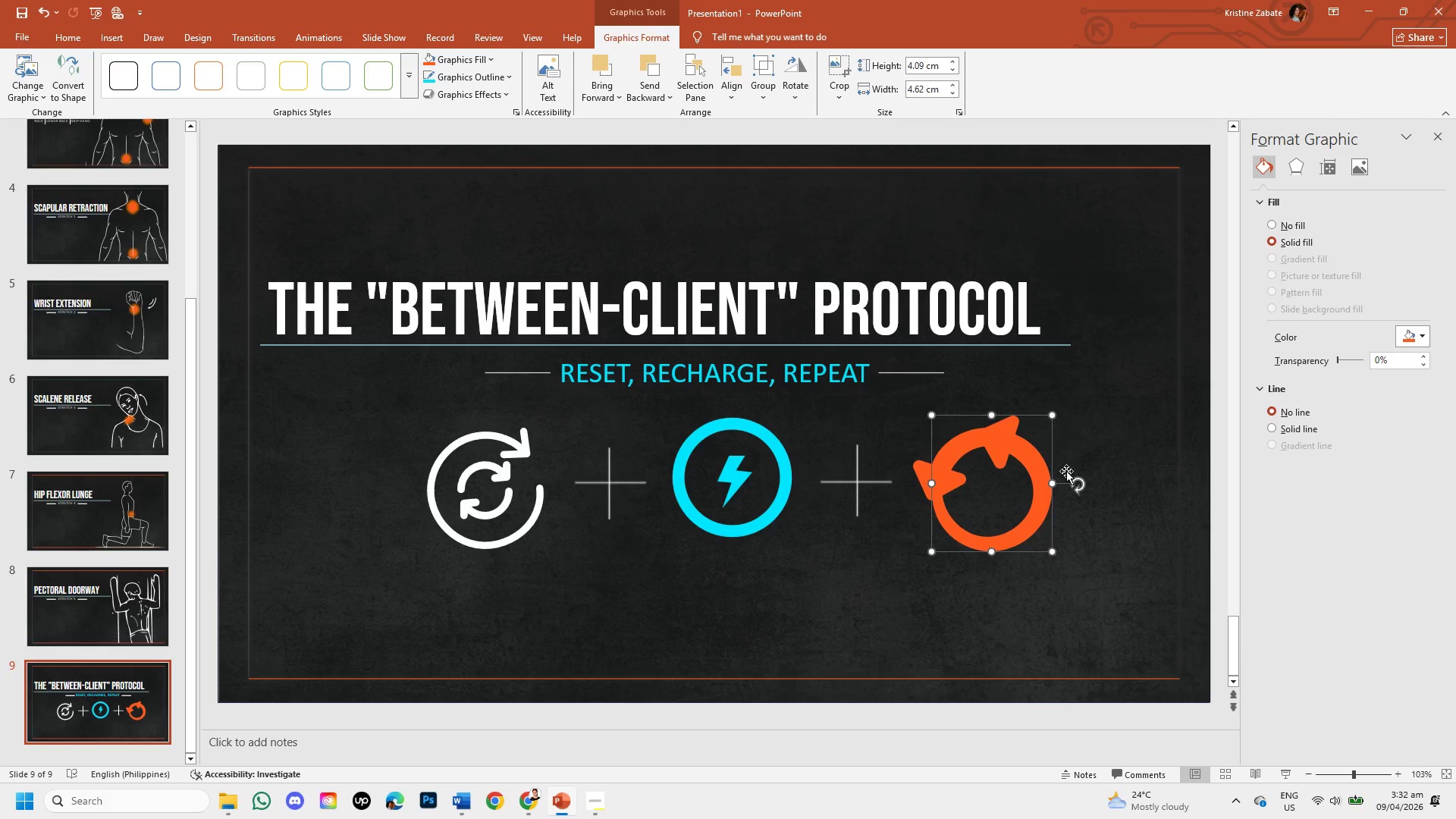 
left_click_drag(start_coordinate=[1079, 484], to_coordinate=[1071, 510])
 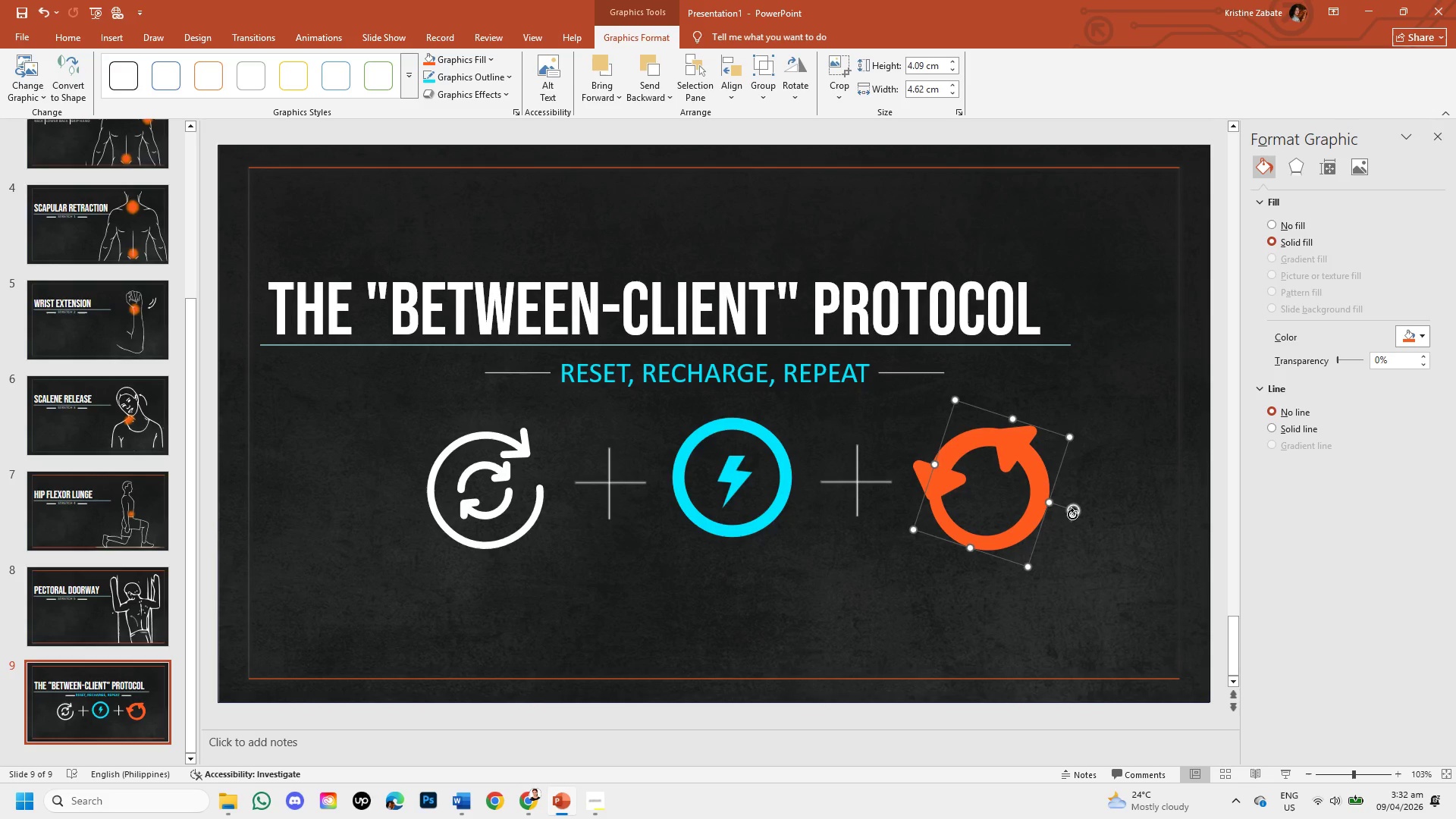 
left_click_drag(start_coordinate=[1073, 513], to_coordinate=[1055, 536])
 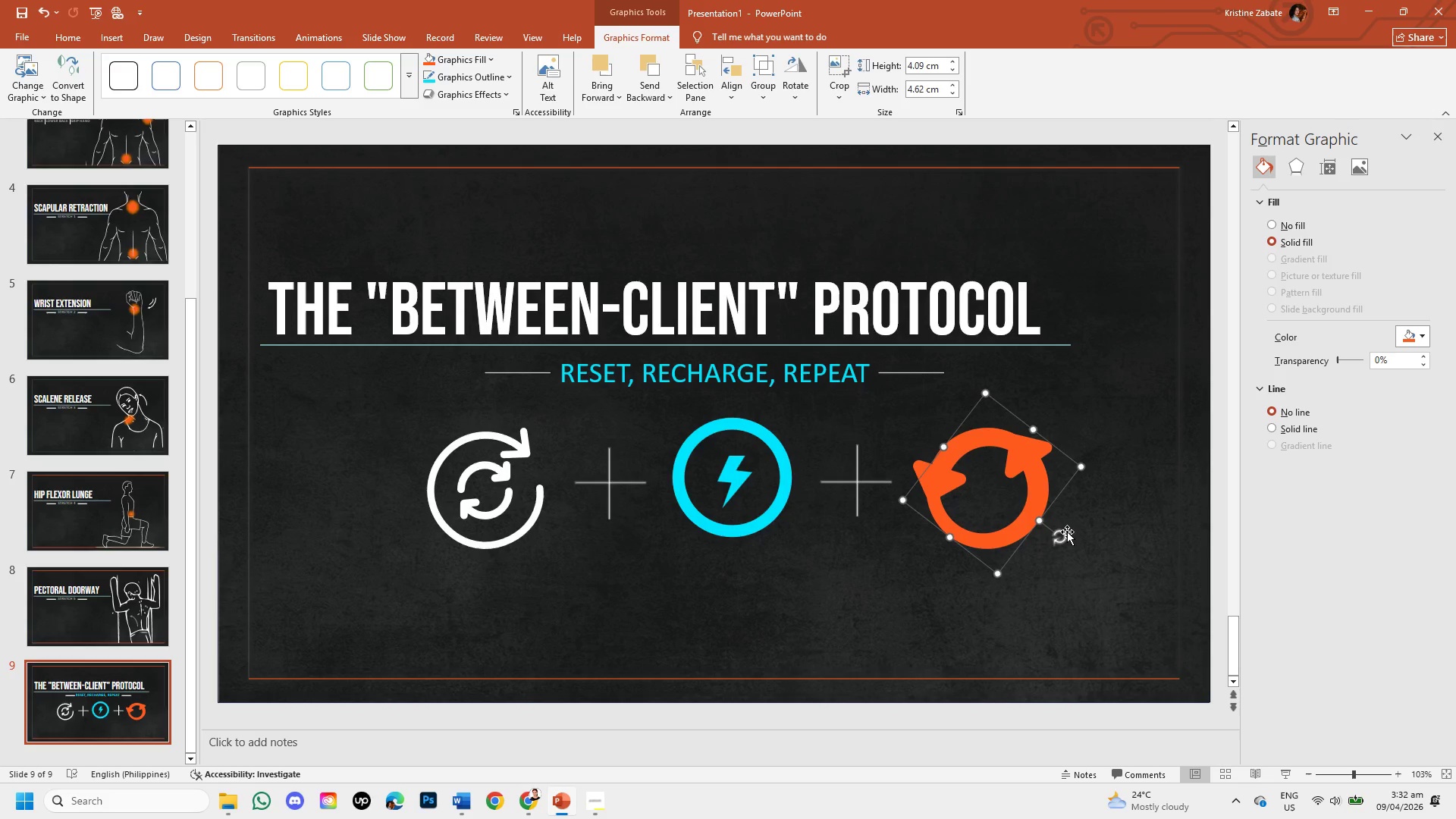 
left_click_drag(start_coordinate=[1066, 537], to_coordinate=[1059, 548])
 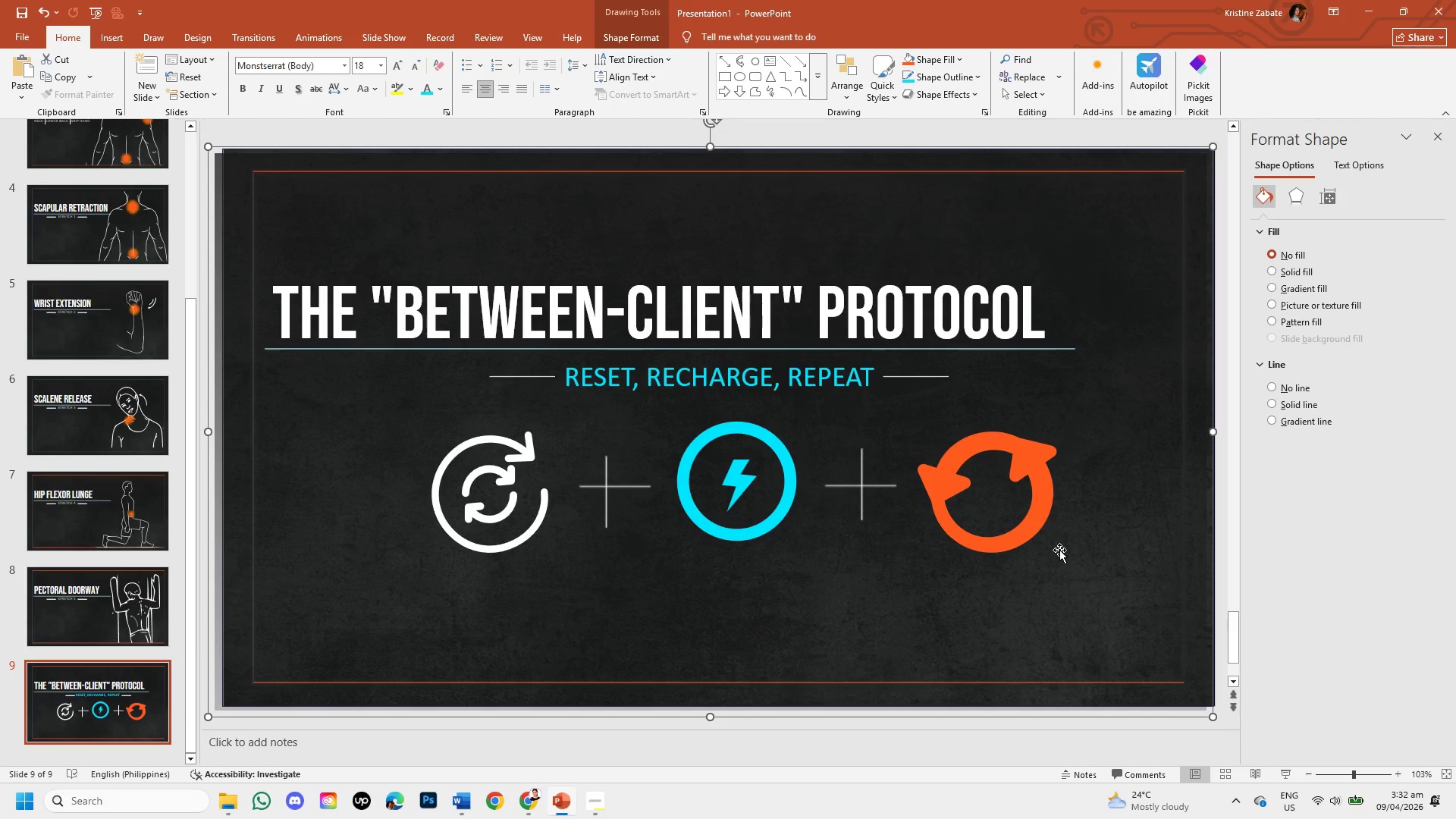 
key(Control+Z)
 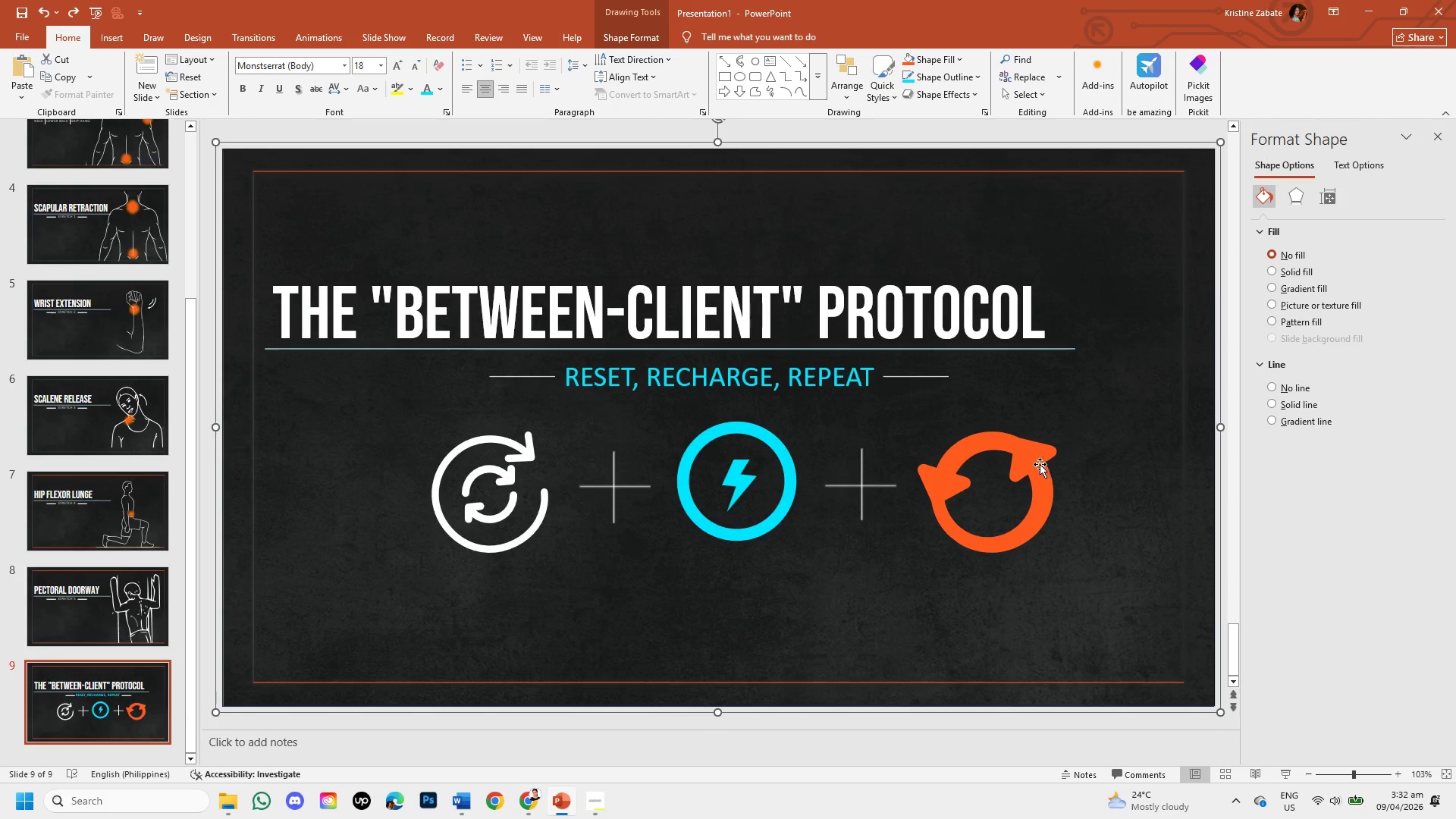 
left_click([1035, 461])
 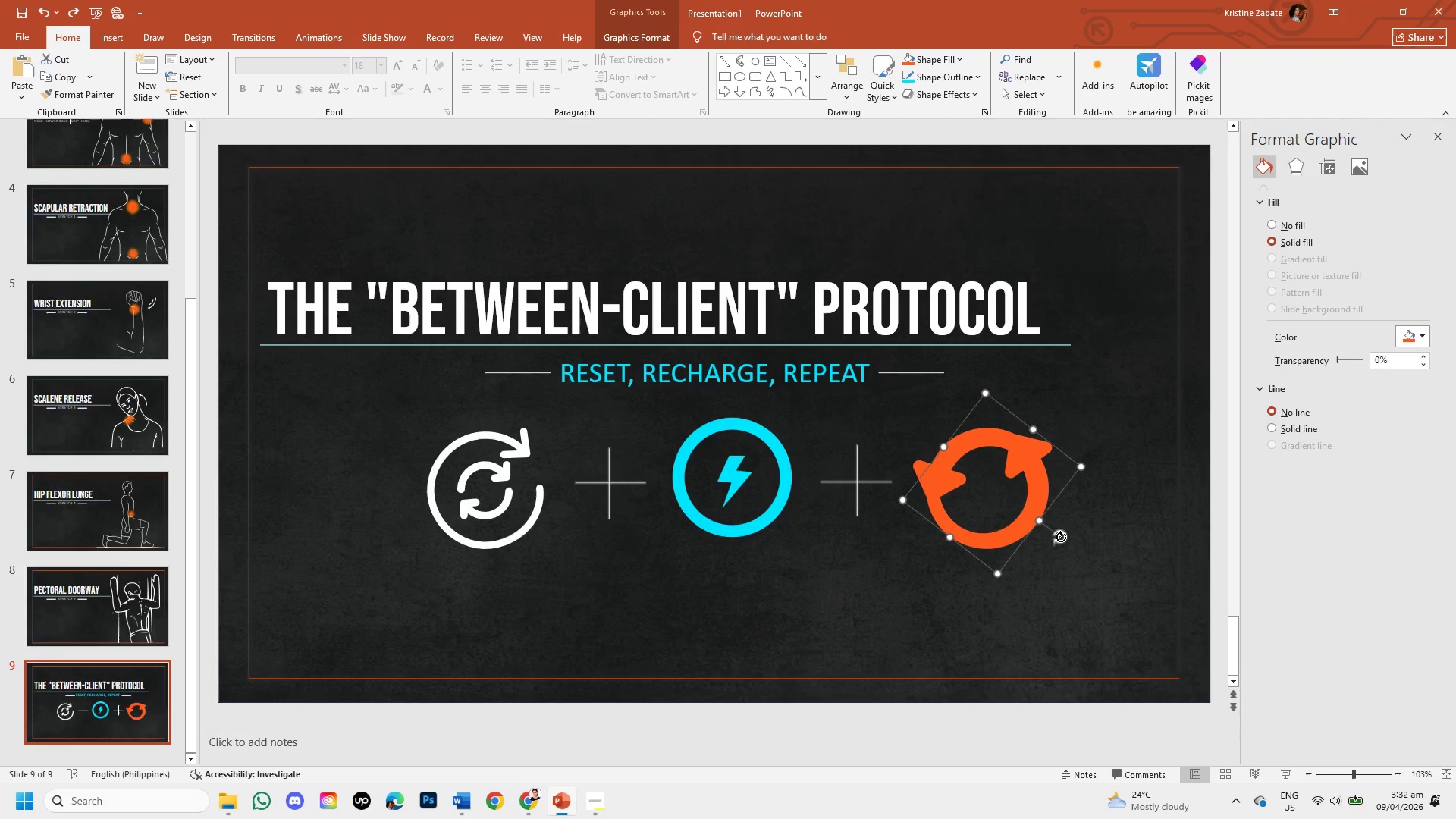 
left_click_drag(start_coordinate=[1062, 537], to_coordinate=[1038, 582])
 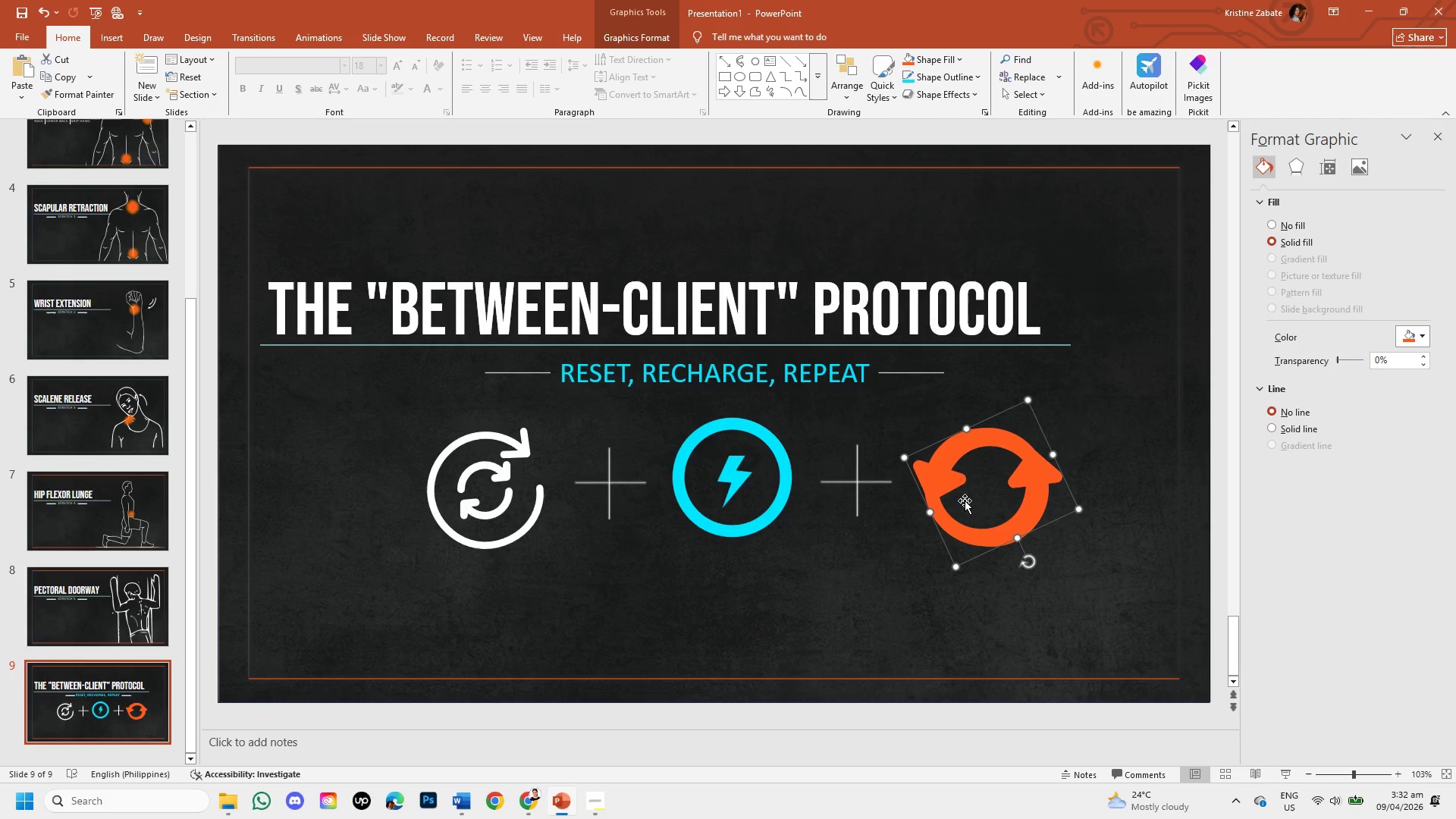 
wait(5.39)
 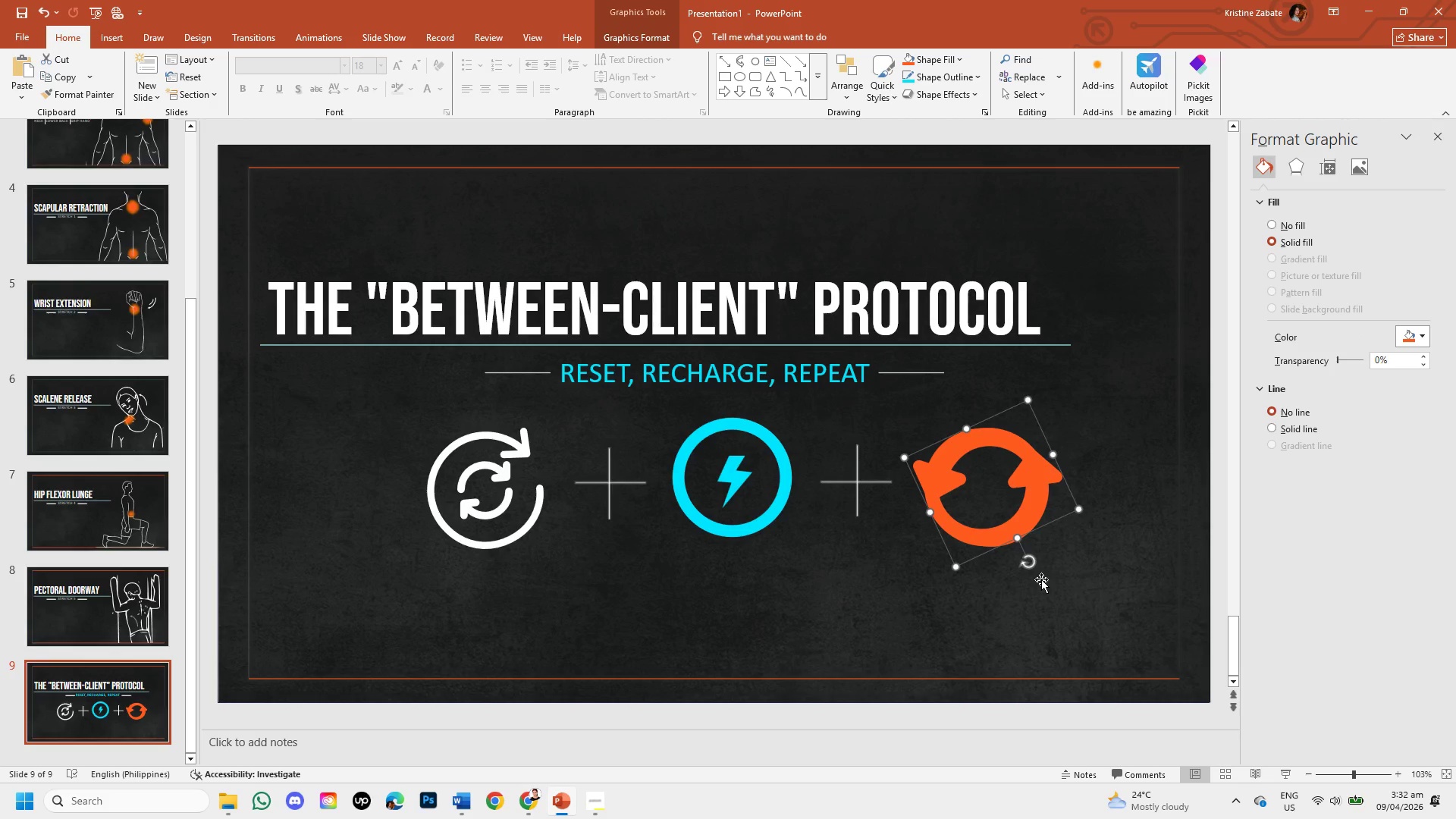 
left_click_drag(start_coordinate=[1033, 568], to_coordinate=[1025, 572])
 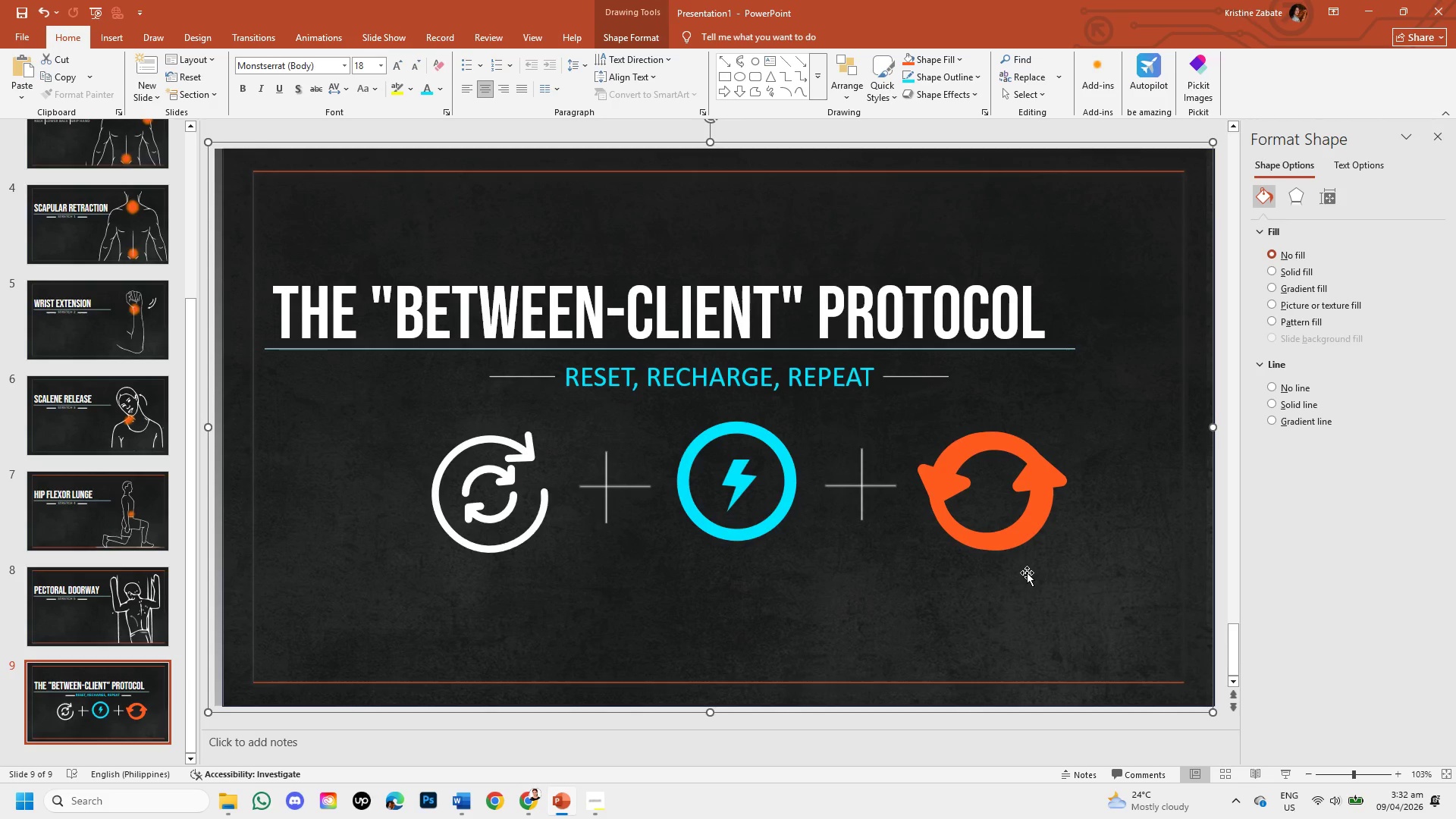 
key(Control+Z)
 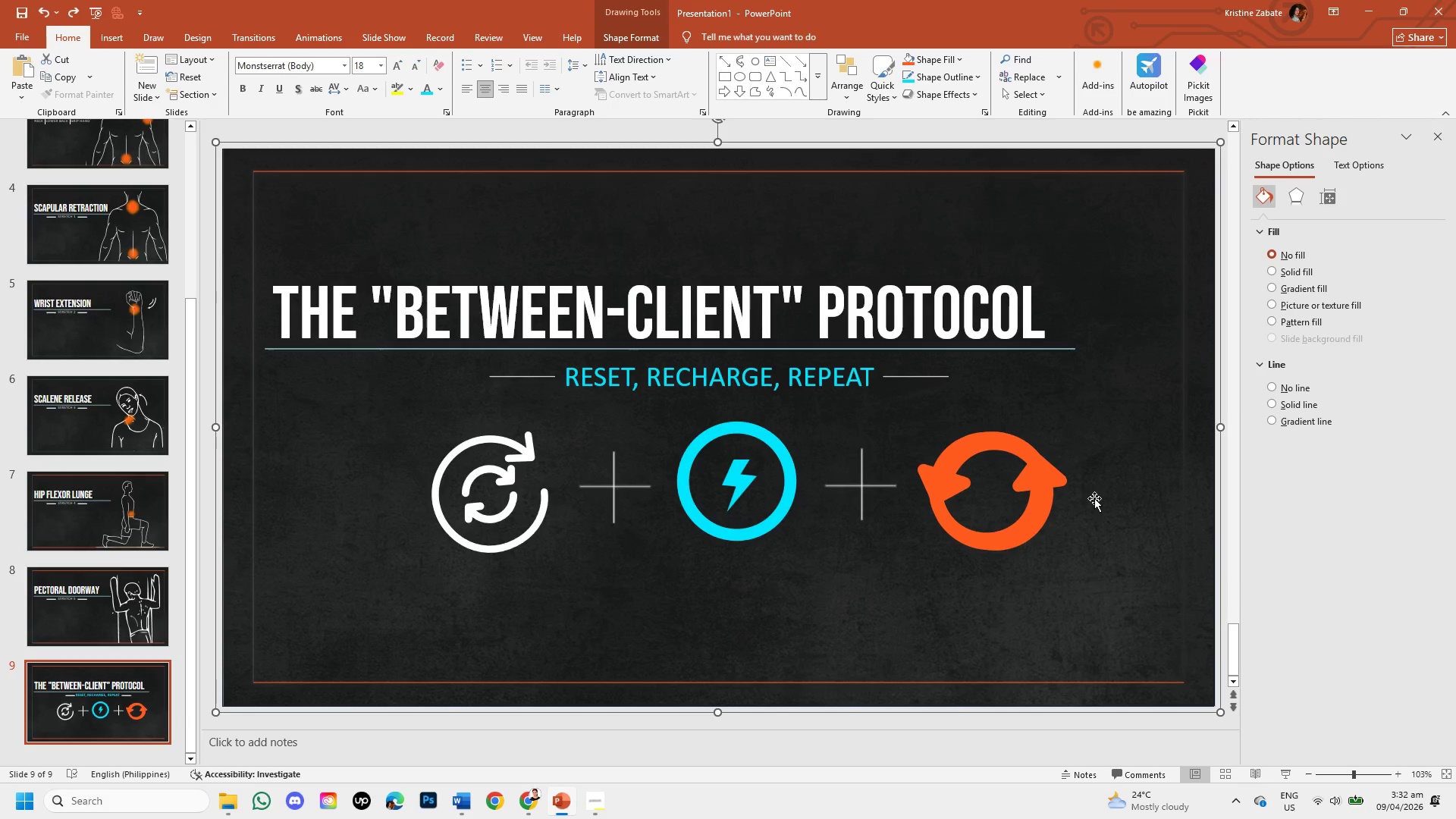 
left_click([1095, 498])
 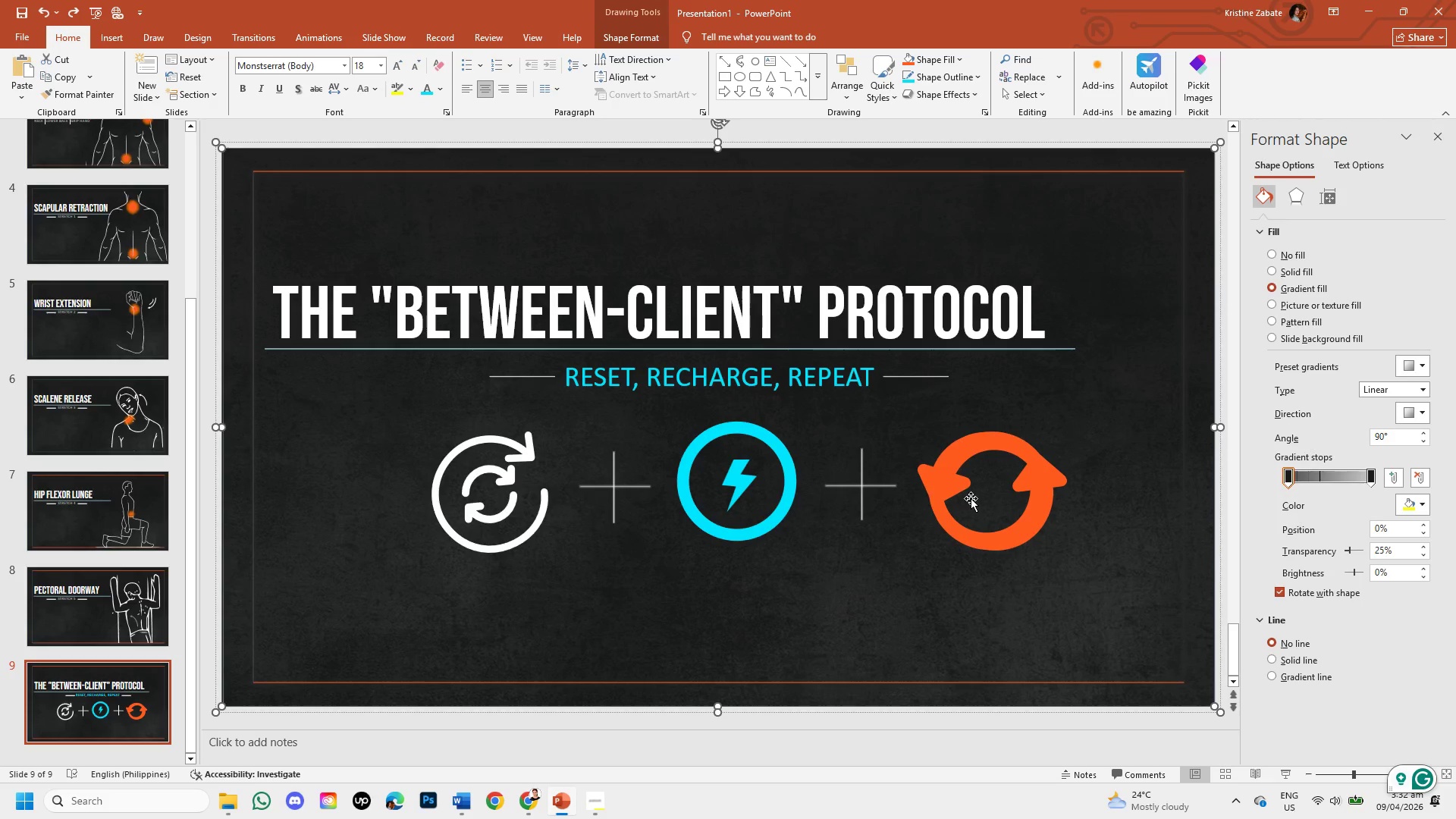 
wait(7.05)
 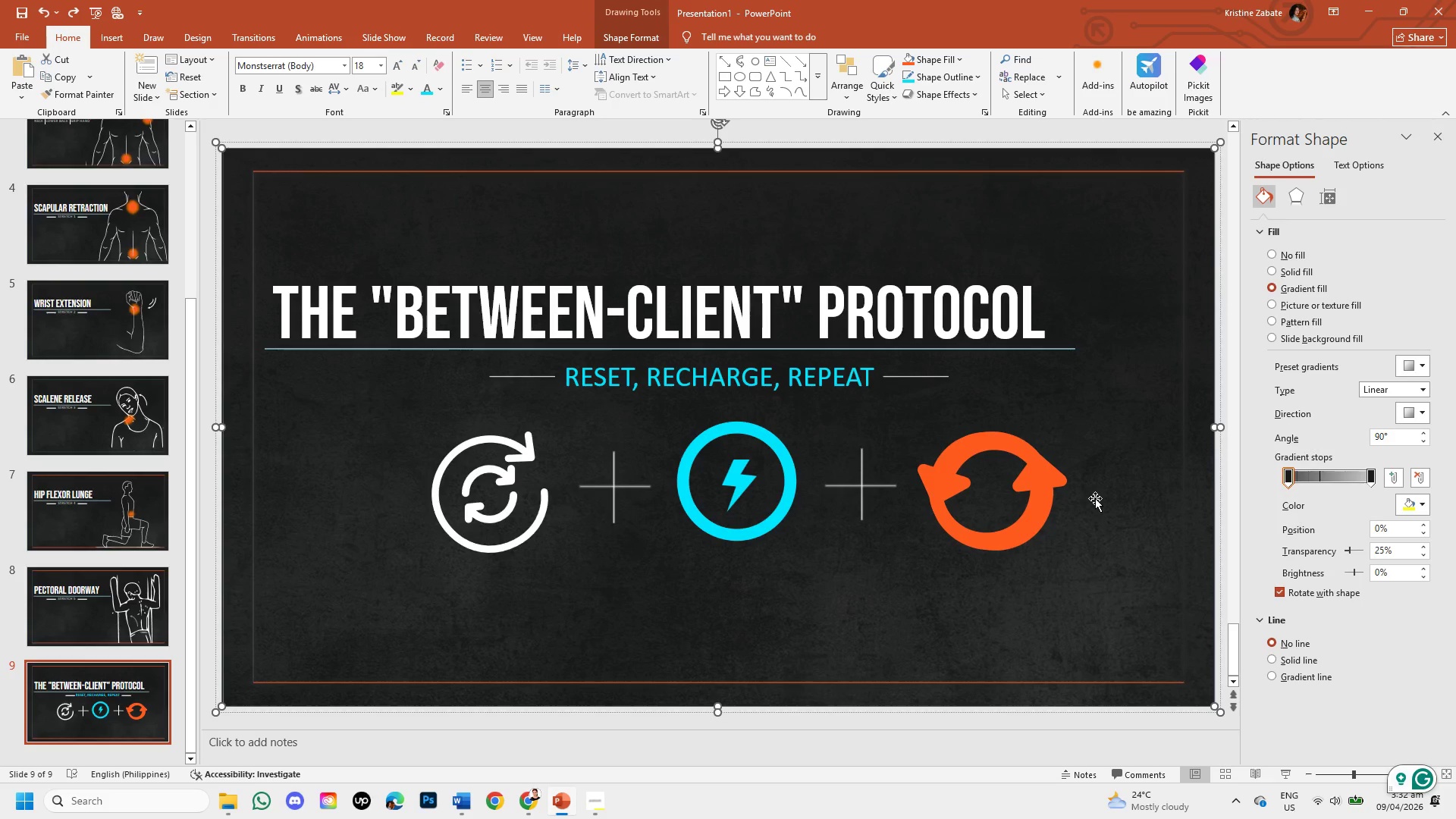 
left_click([951, 488])
 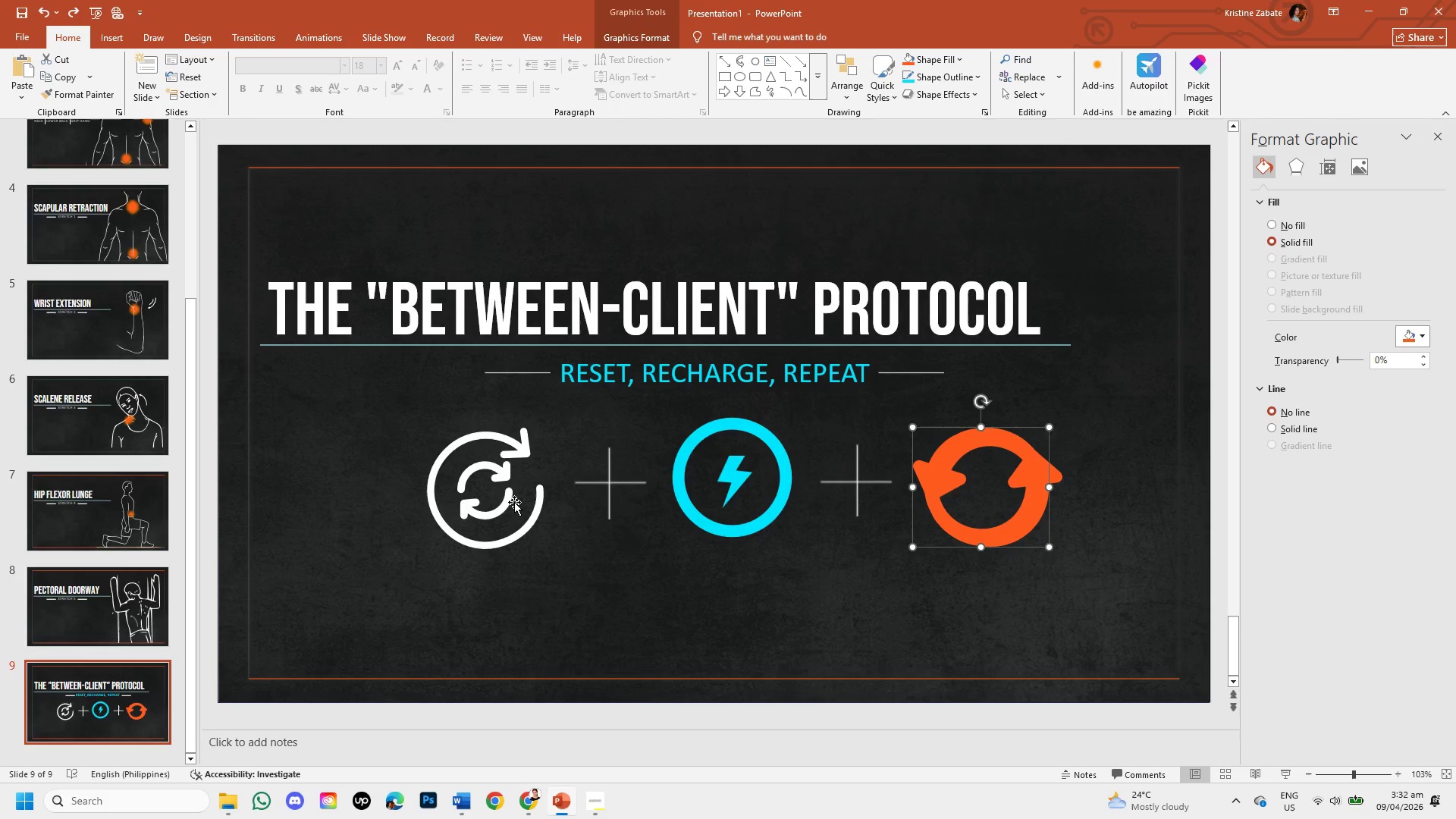 
left_click([511, 498])
 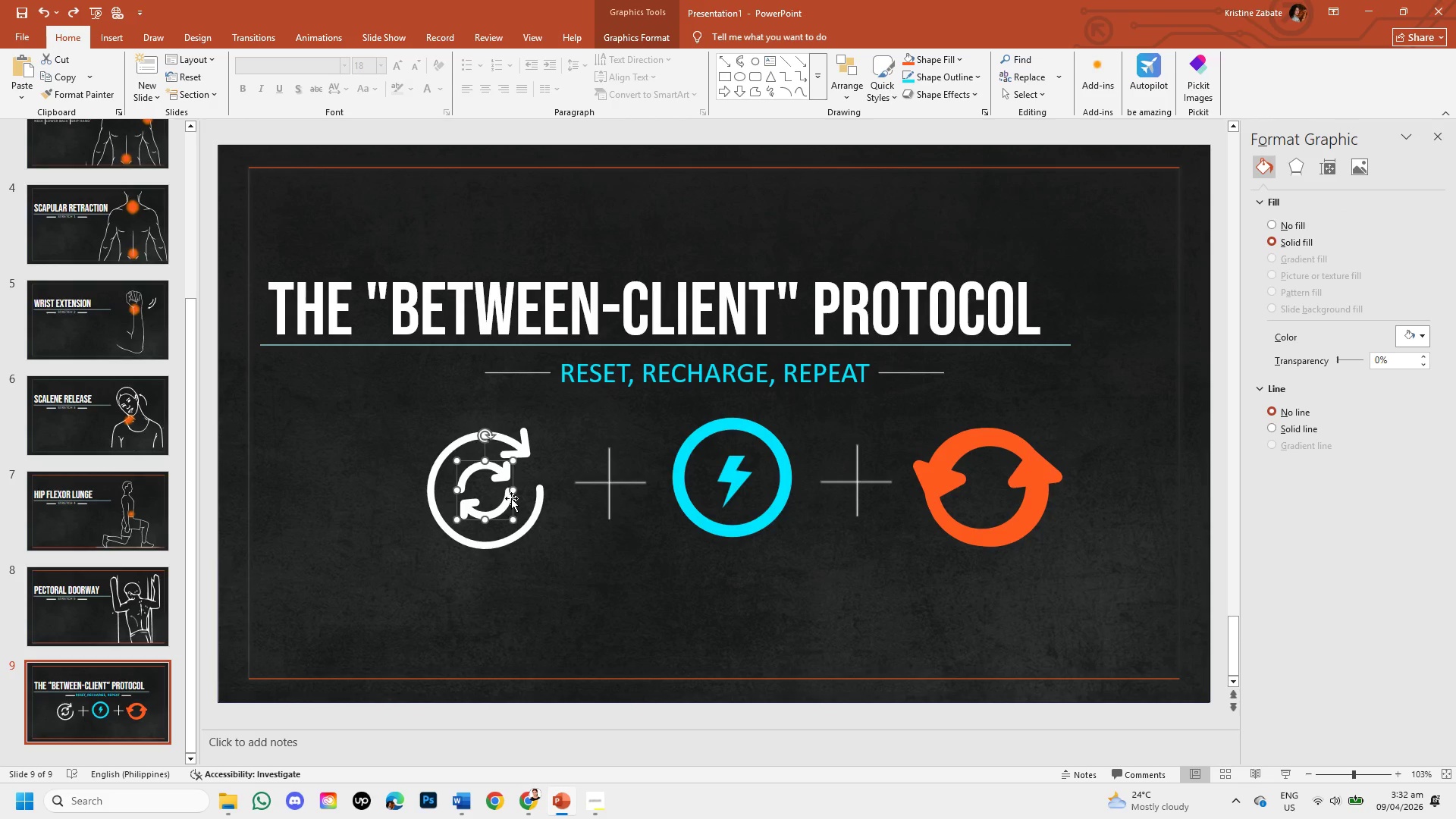 
key(Control+C)
 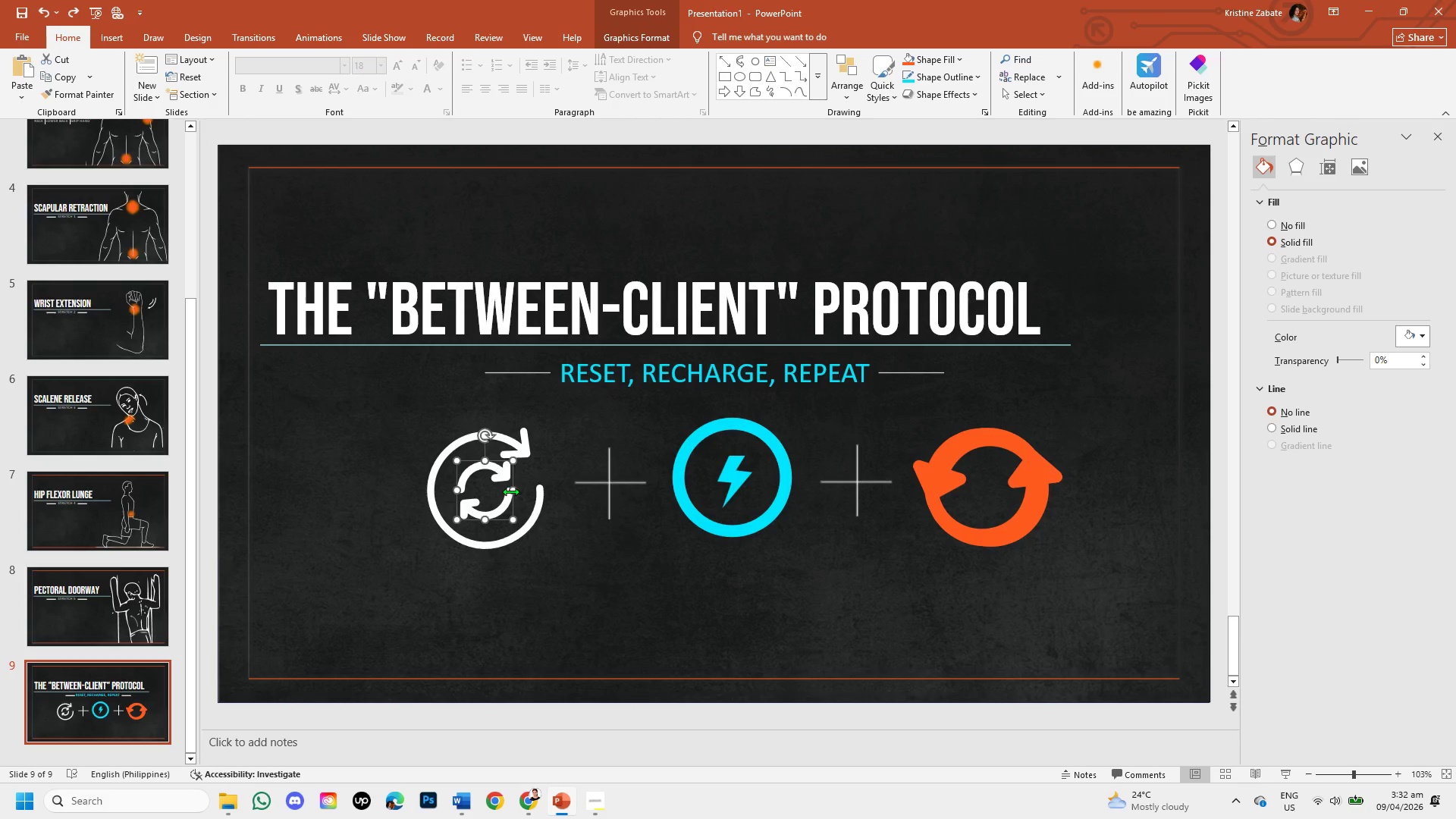 
key(Control+V)
 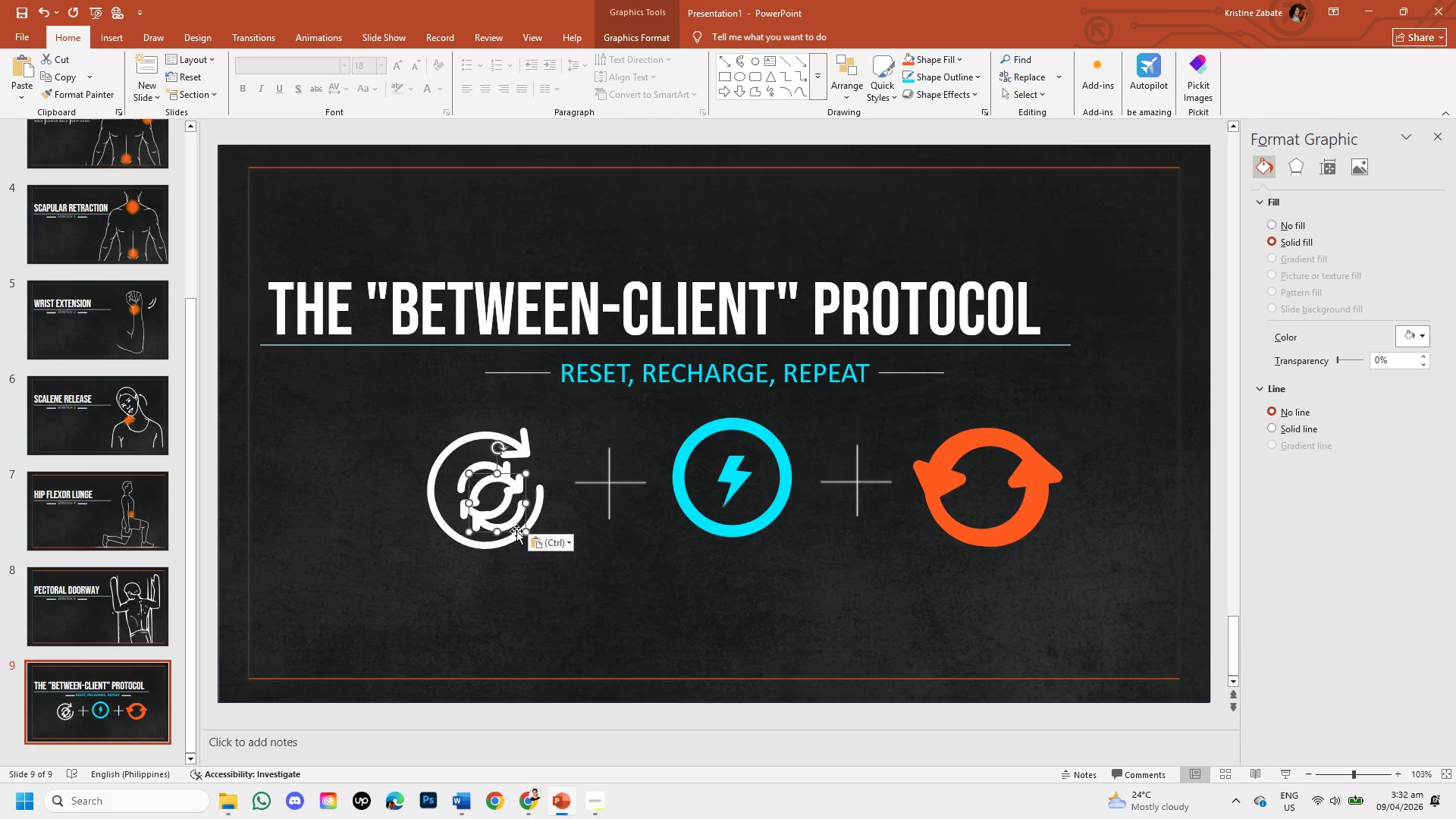 
left_click_drag(start_coordinate=[516, 531], to_coordinate=[1006, 516])
 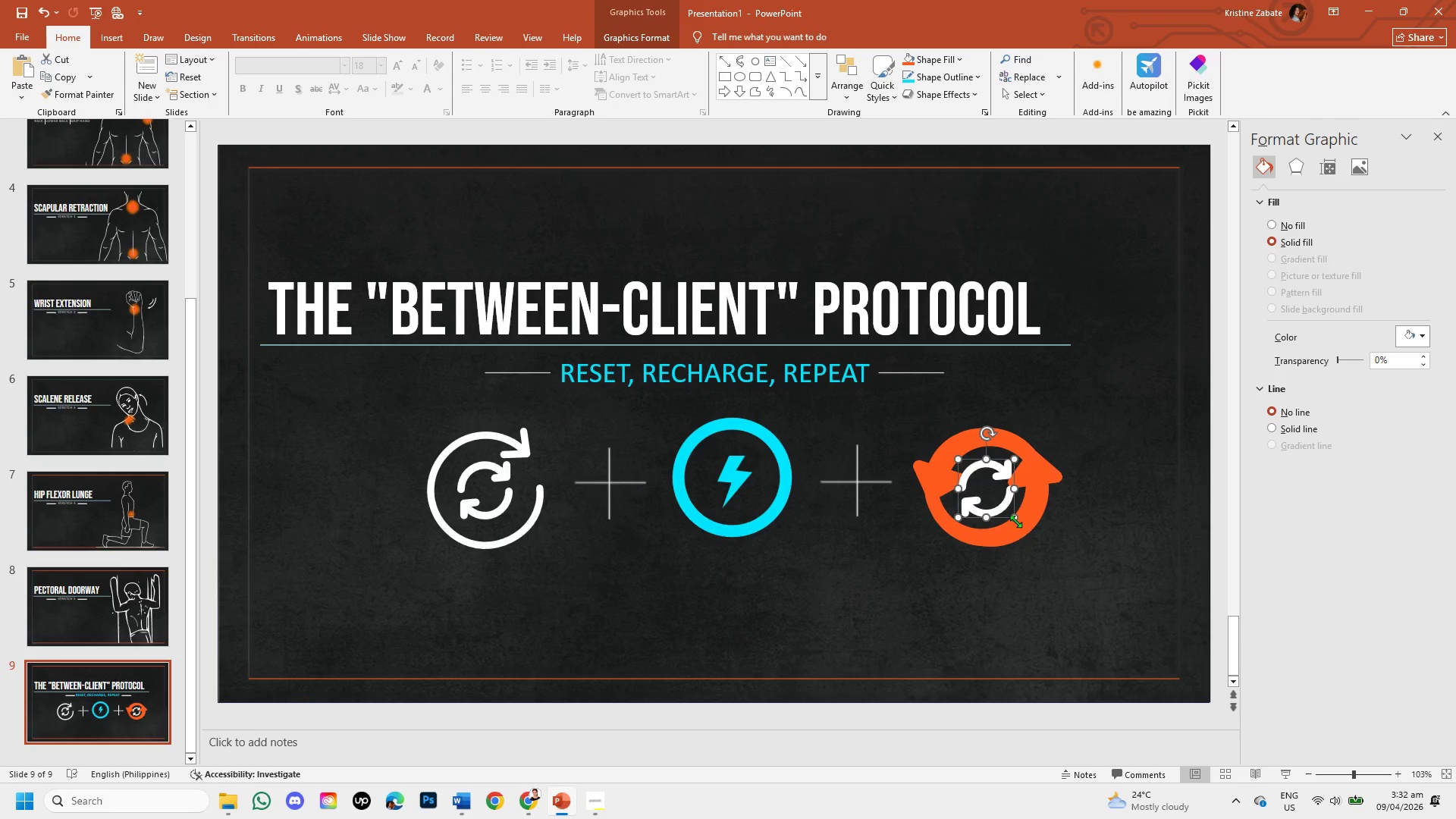 
left_click_drag(start_coordinate=[1014, 519], to_coordinate=[1001, 503])
 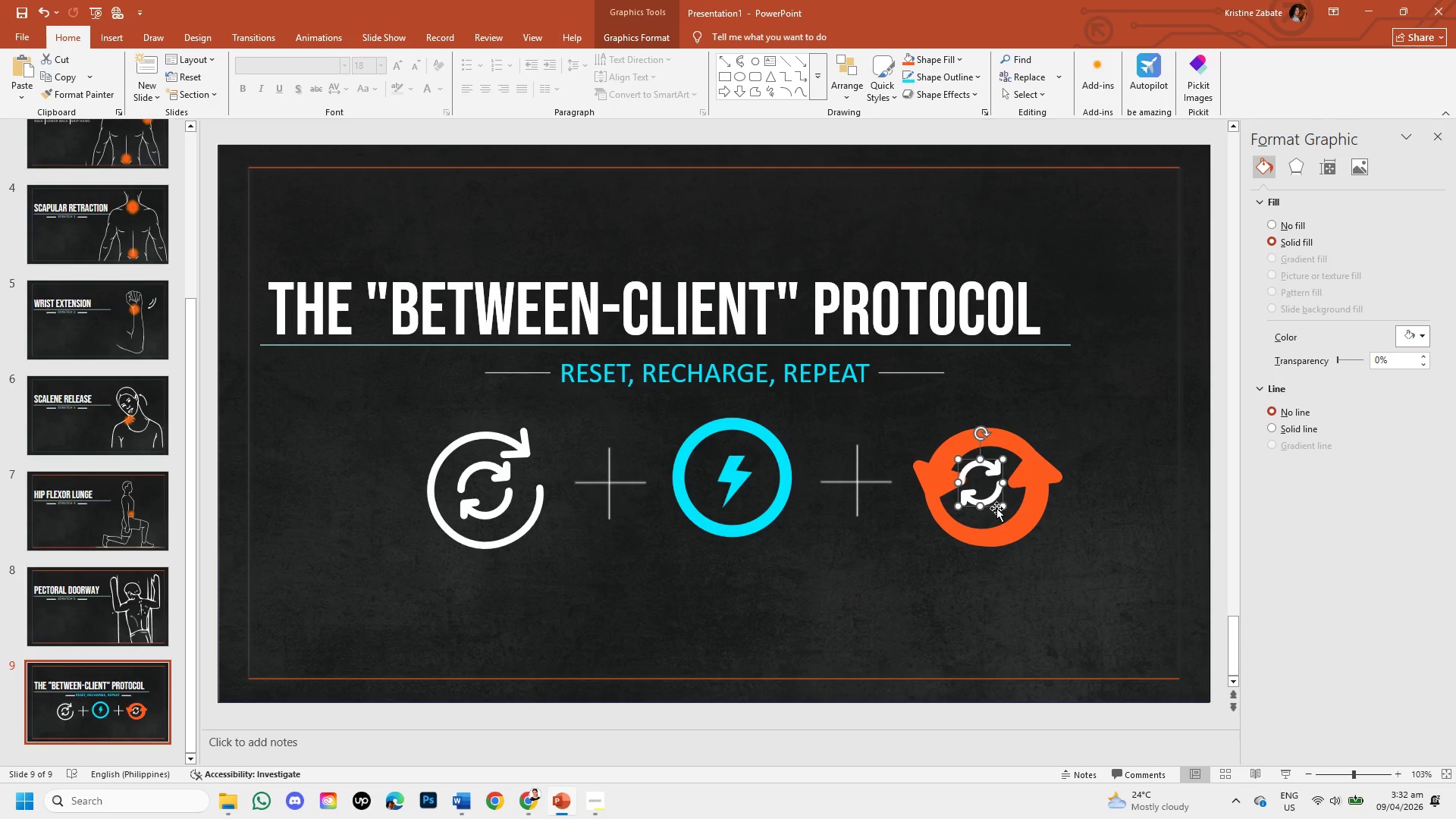 
left_click_drag(start_coordinate=[996, 507], to_coordinate=[1004, 510])
 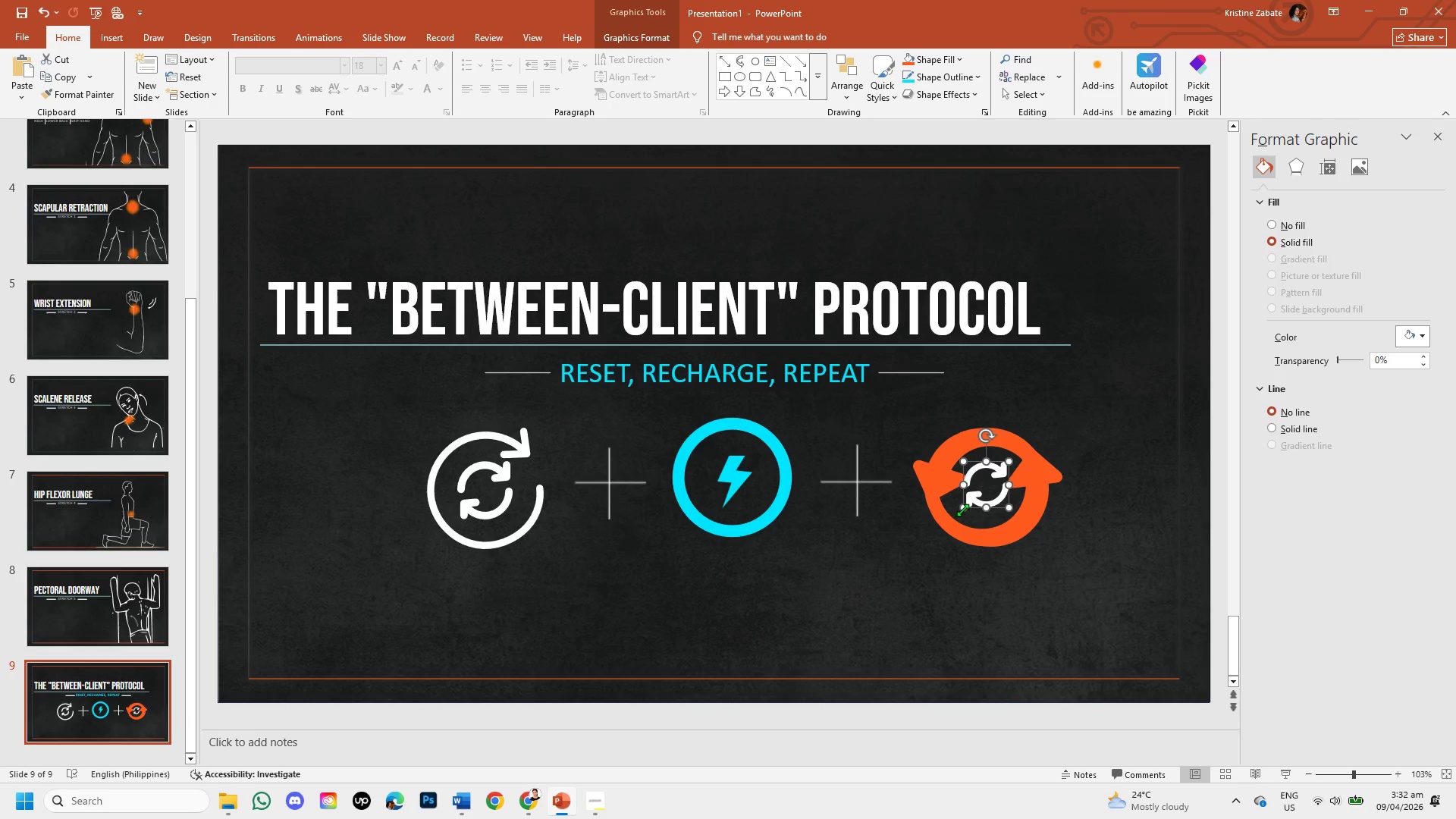 
left_click_drag(start_coordinate=[962, 510], to_coordinate=[974, 500])
 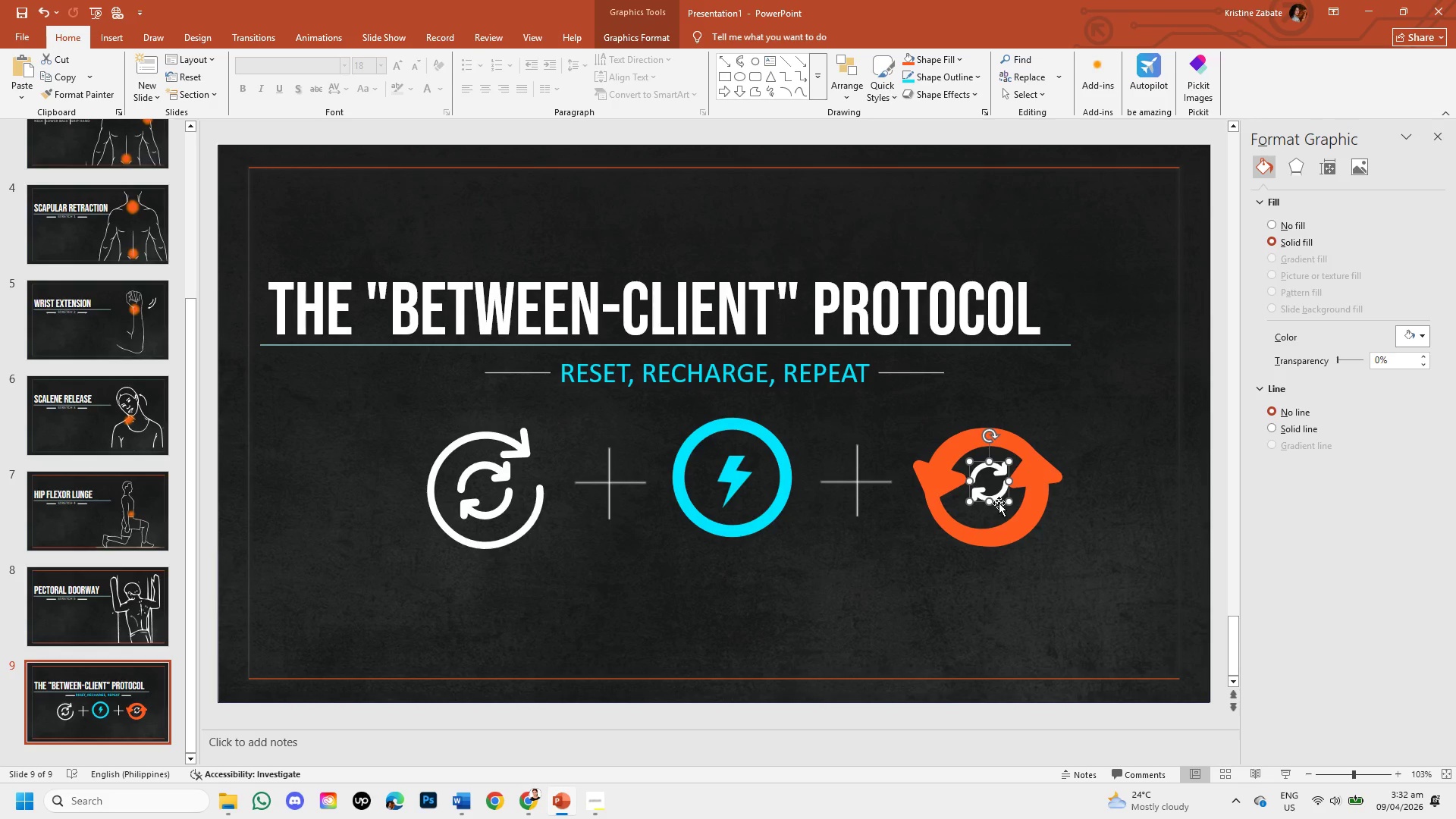 
left_click_drag(start_coordinate=[999, 503], to_coordinate=[996, 510])
 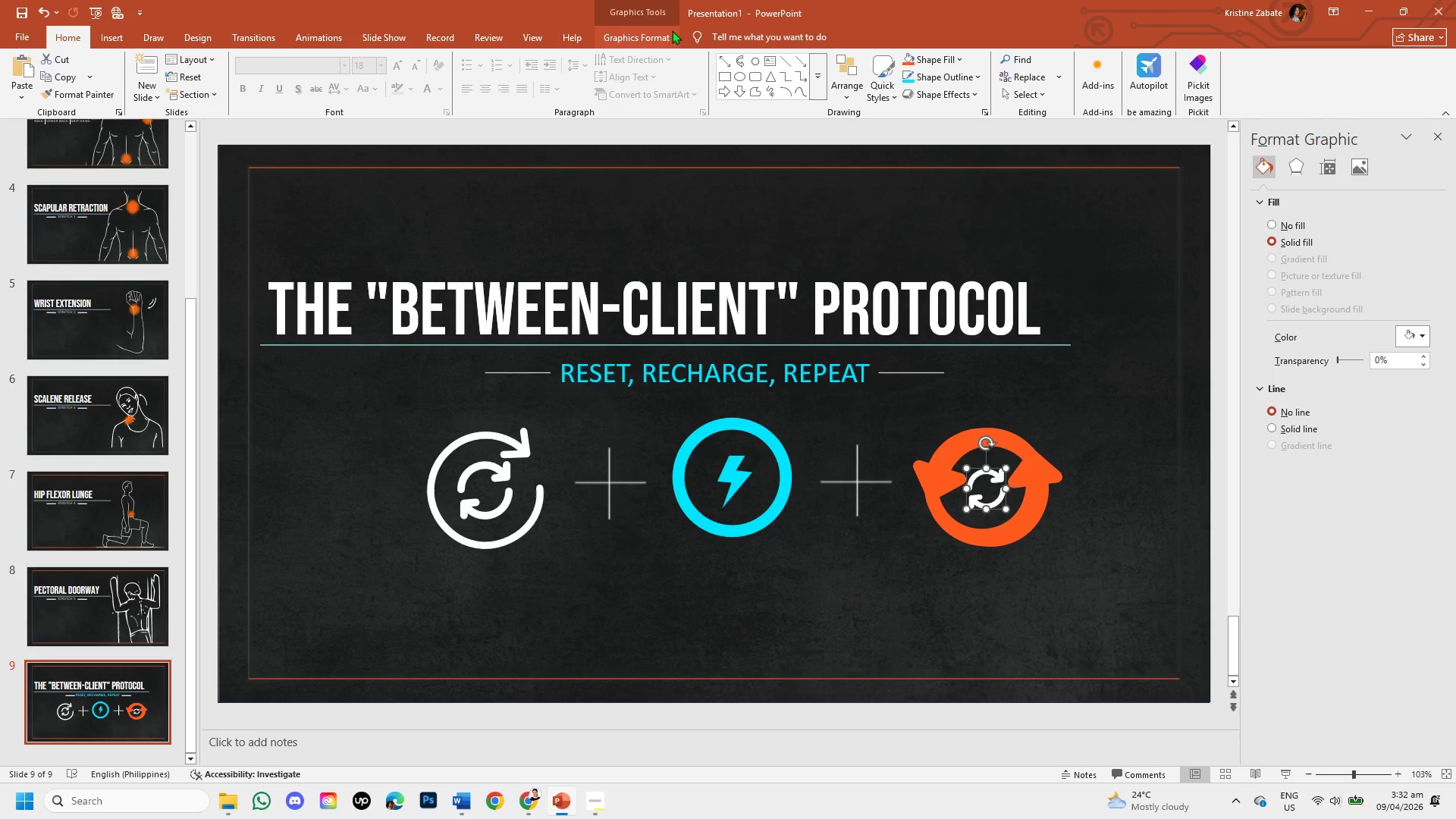 
left_click([639, 39])
 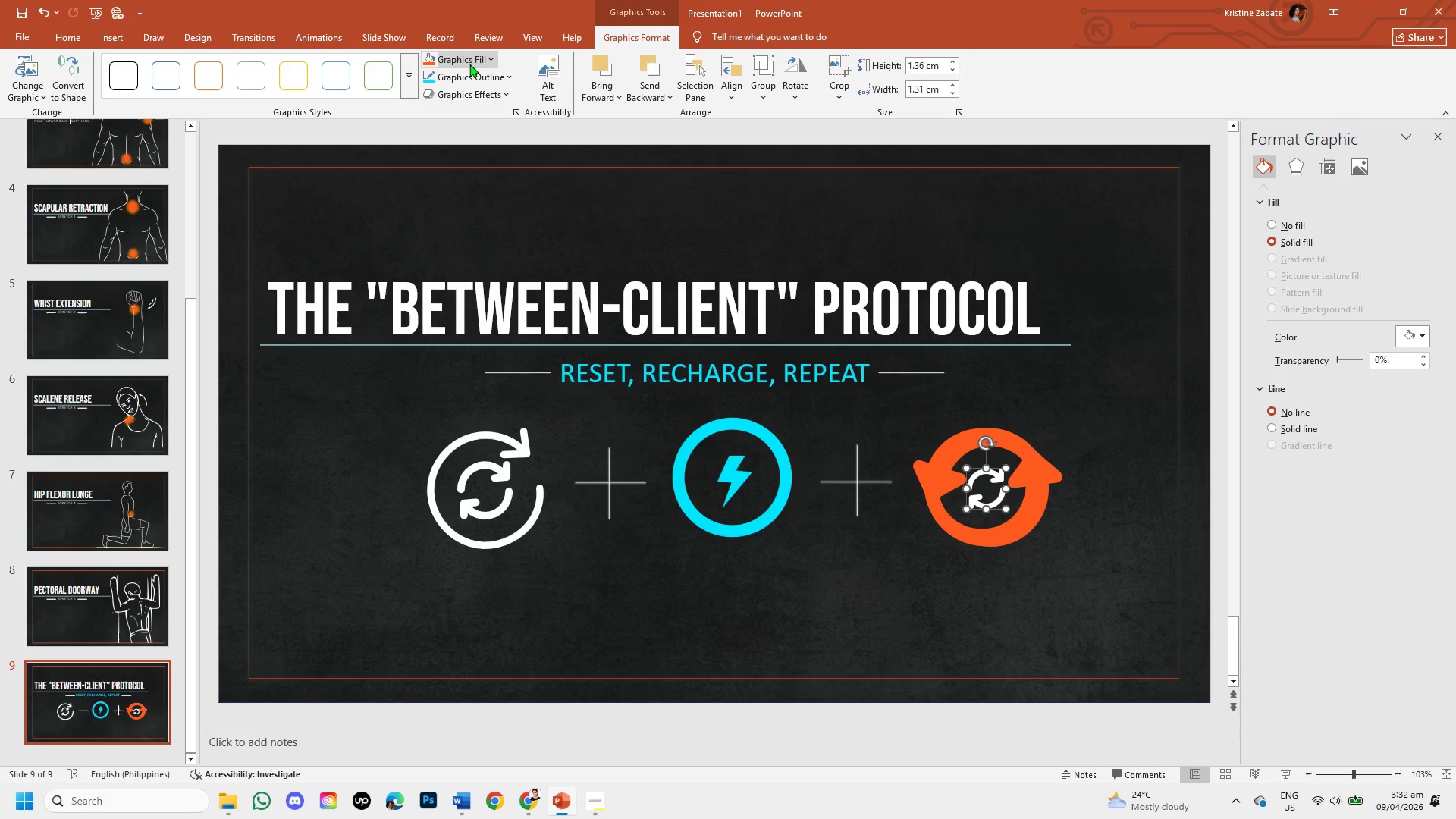 
left_click([468, 58])
 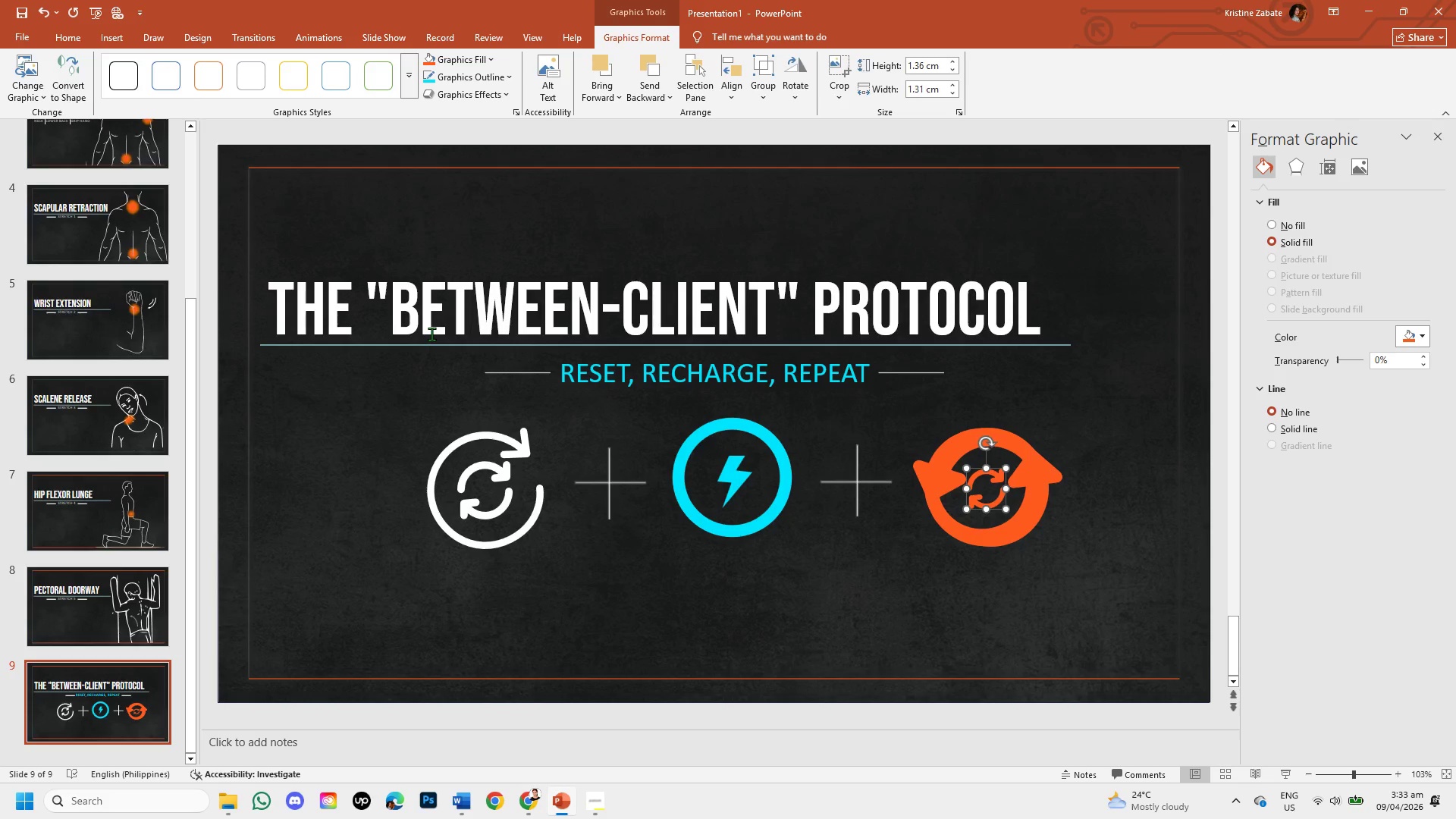 
wait(8.45)
 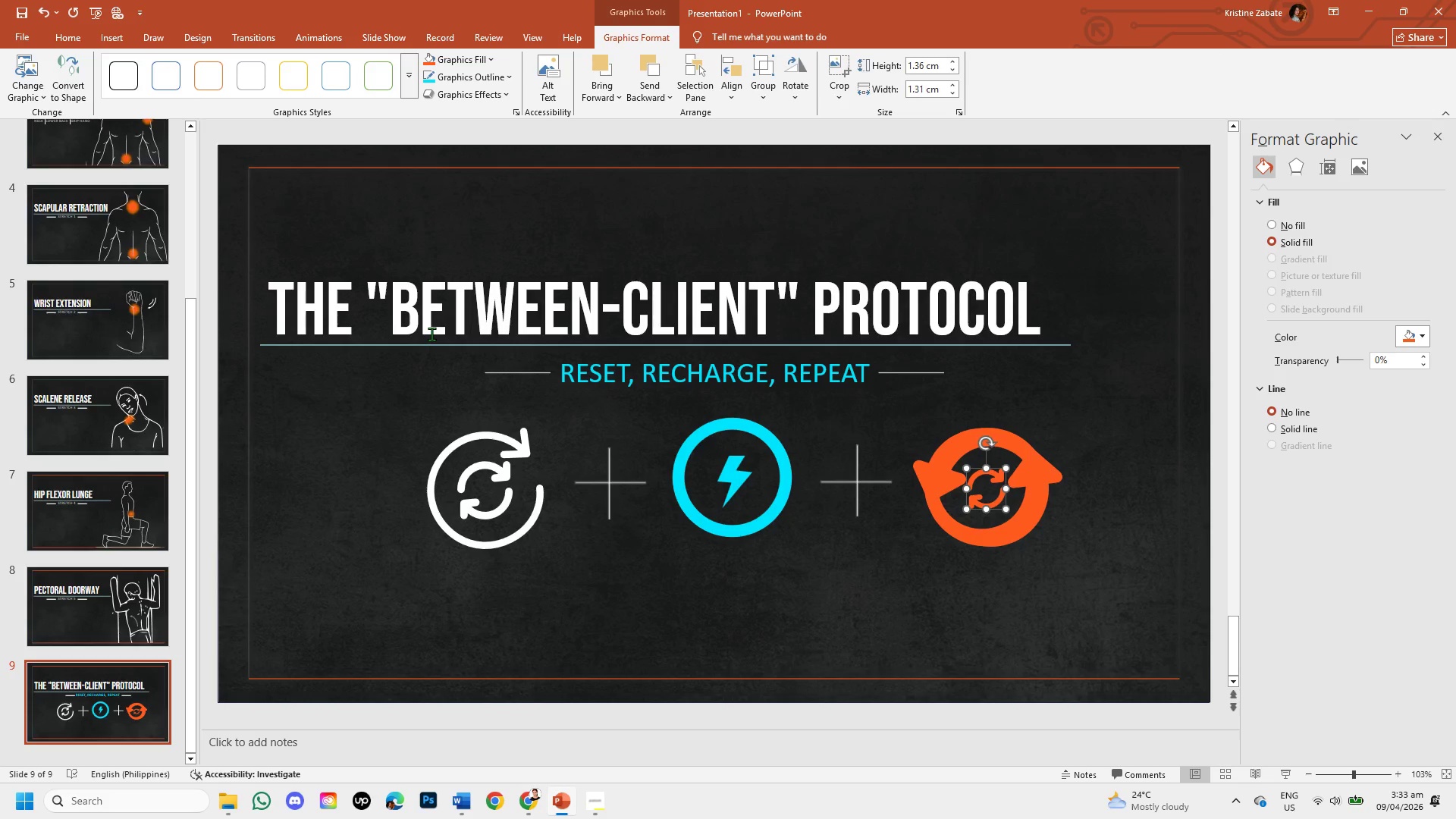 
left_click([660, 599])
 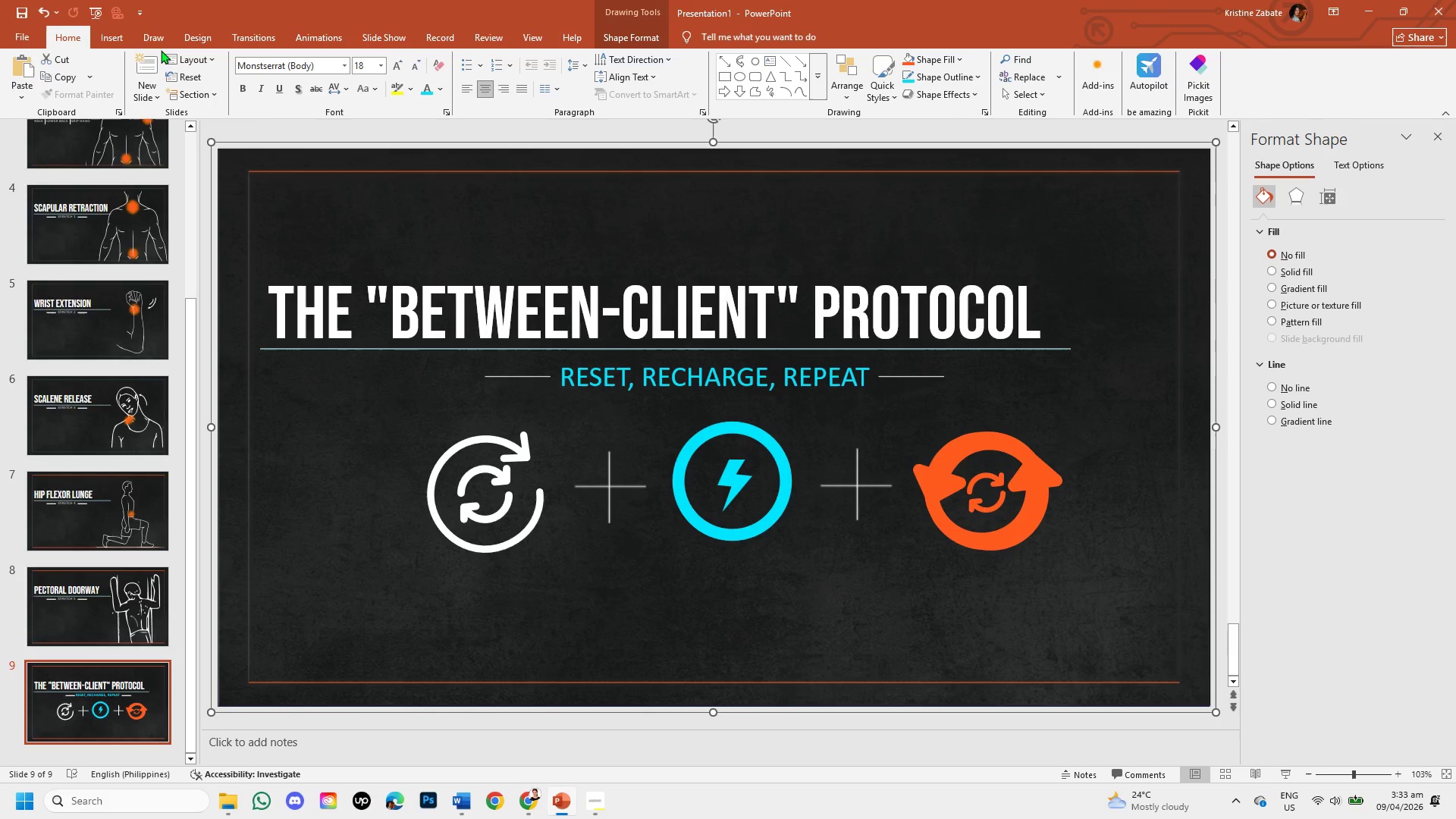 
left_click([121, 36])
 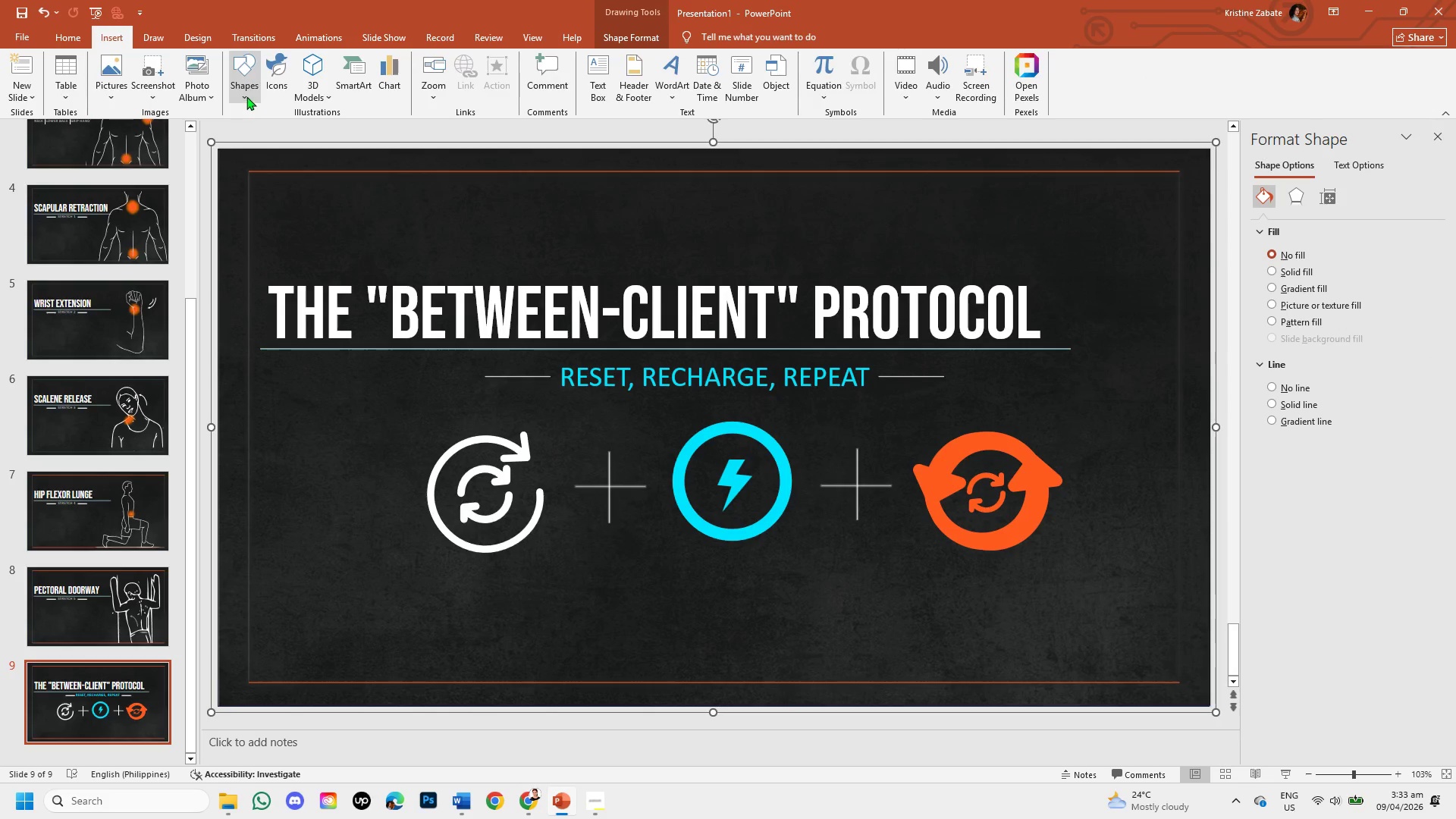 
left_click([246, 95])
 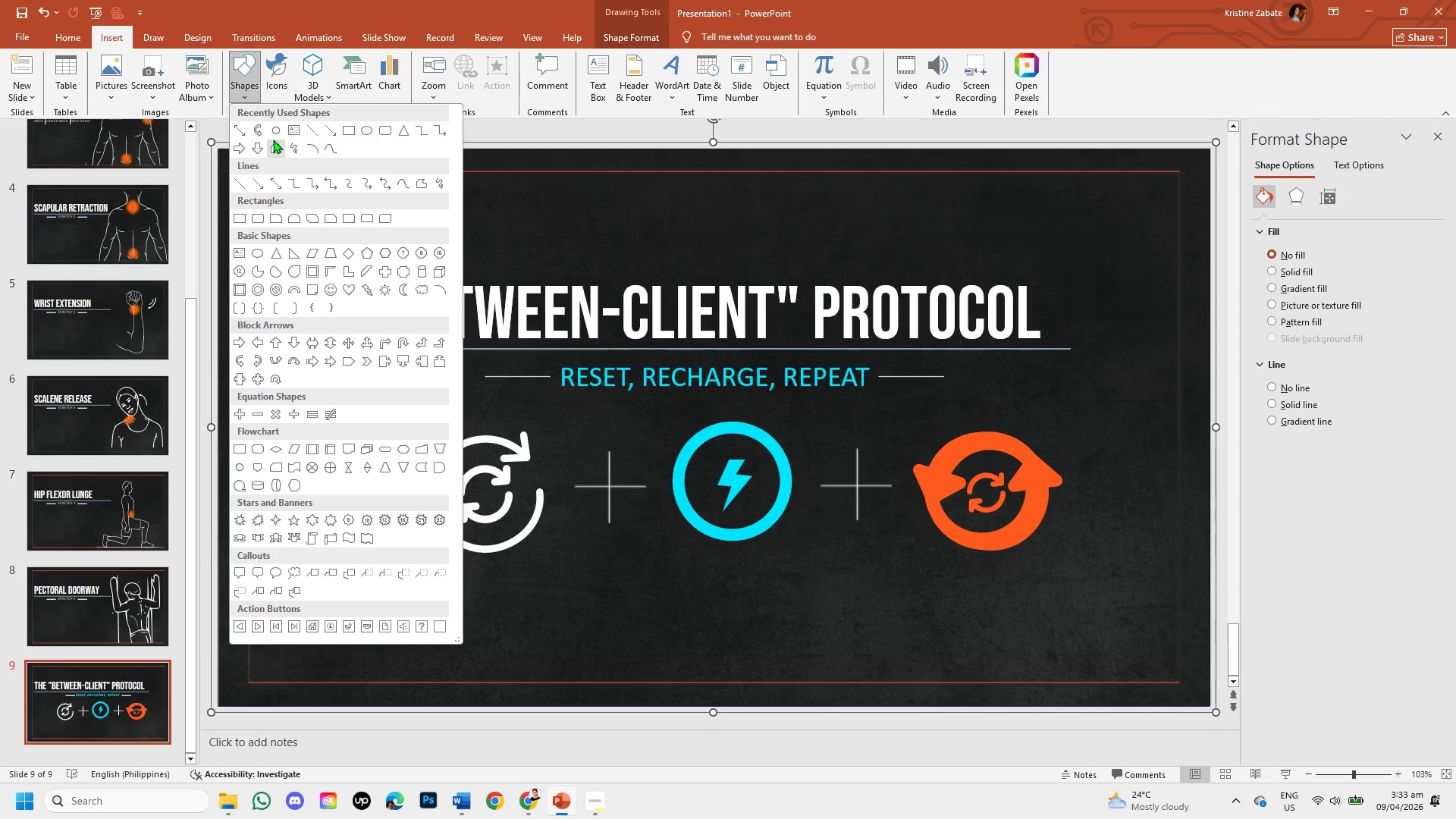 
wait(23.77)
 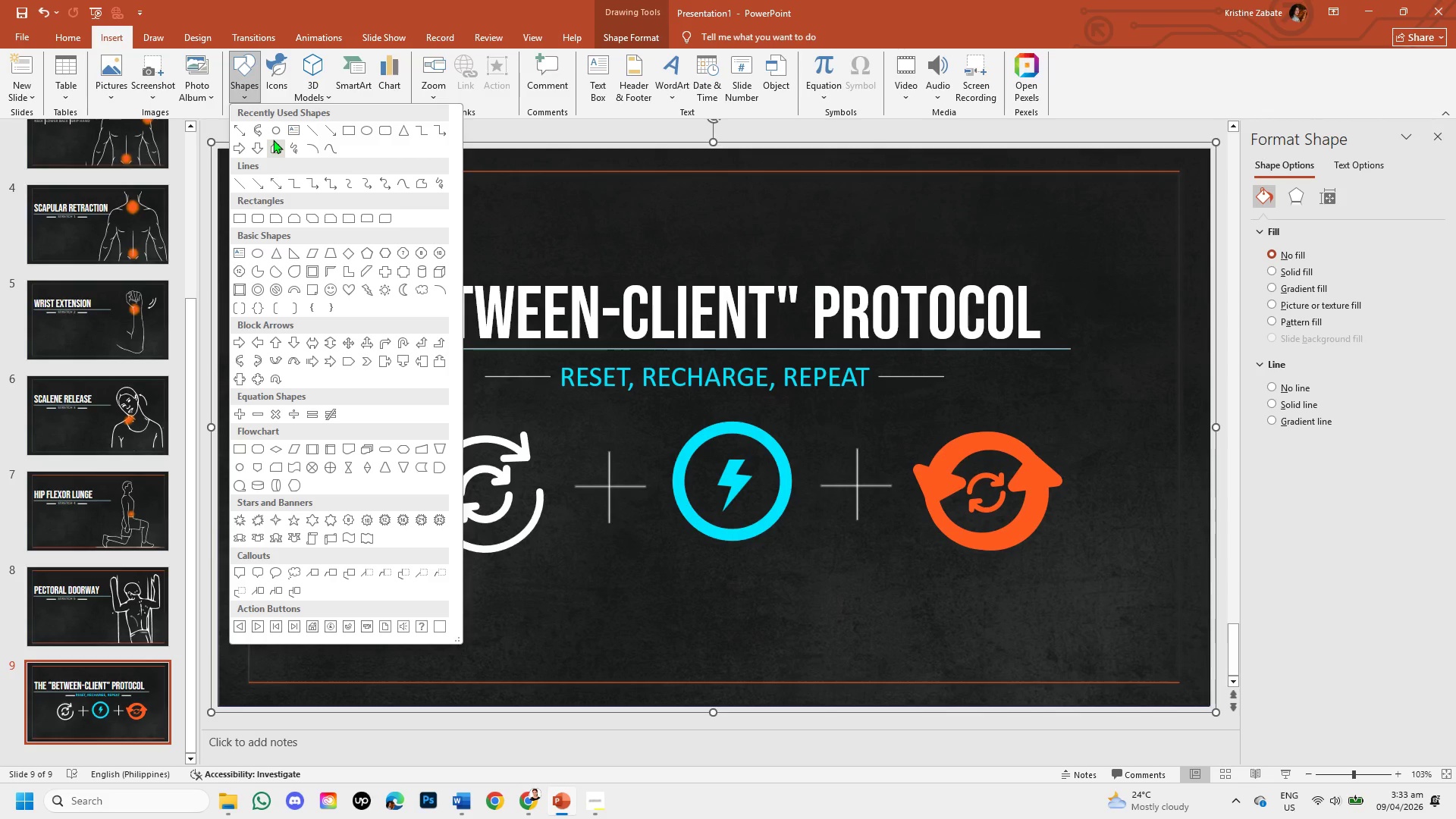 
left_click([290, 357])
 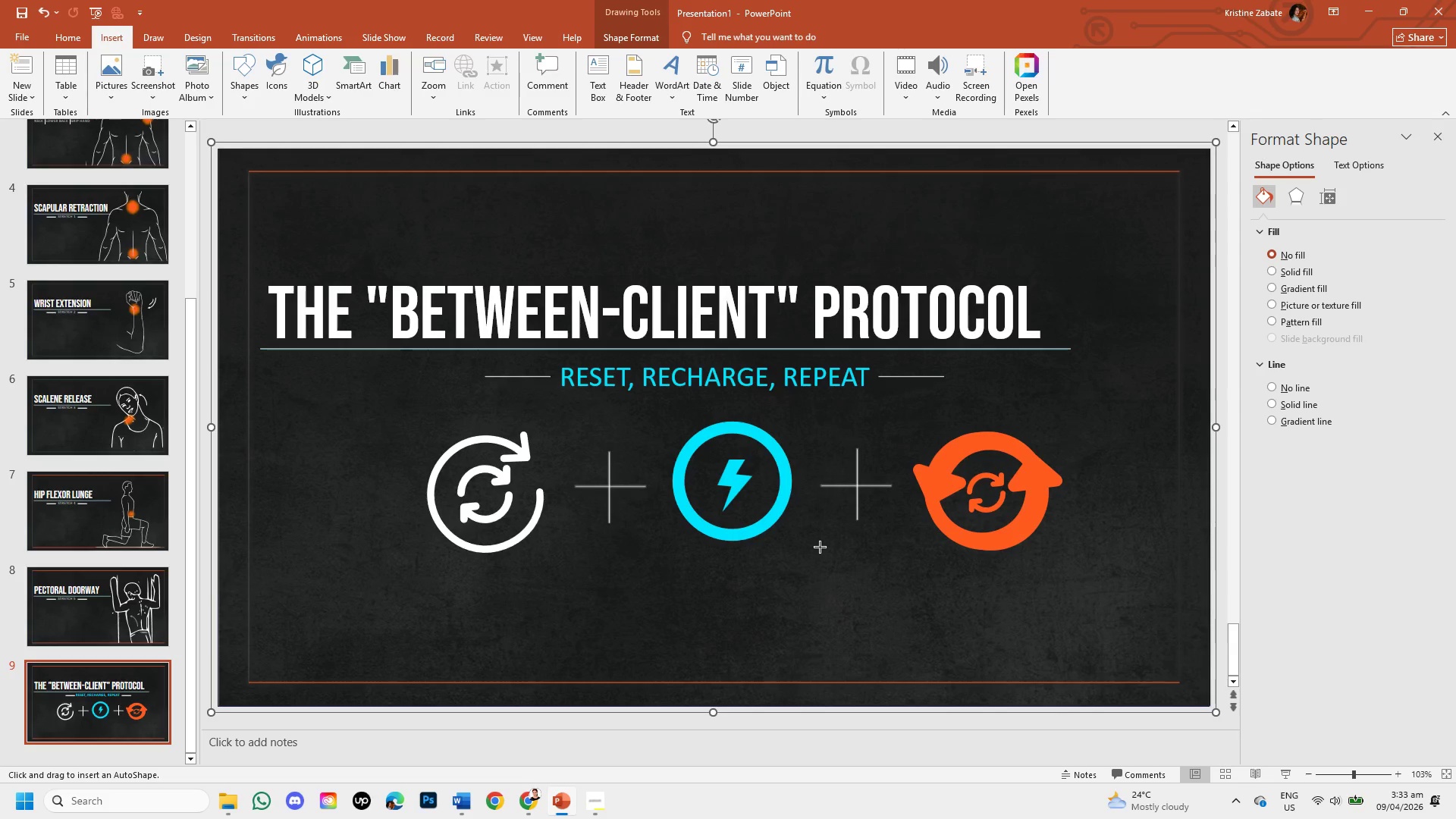 
left_click_drag(start_coordinate=[723, 573], to_coordinate=[885, 642])
 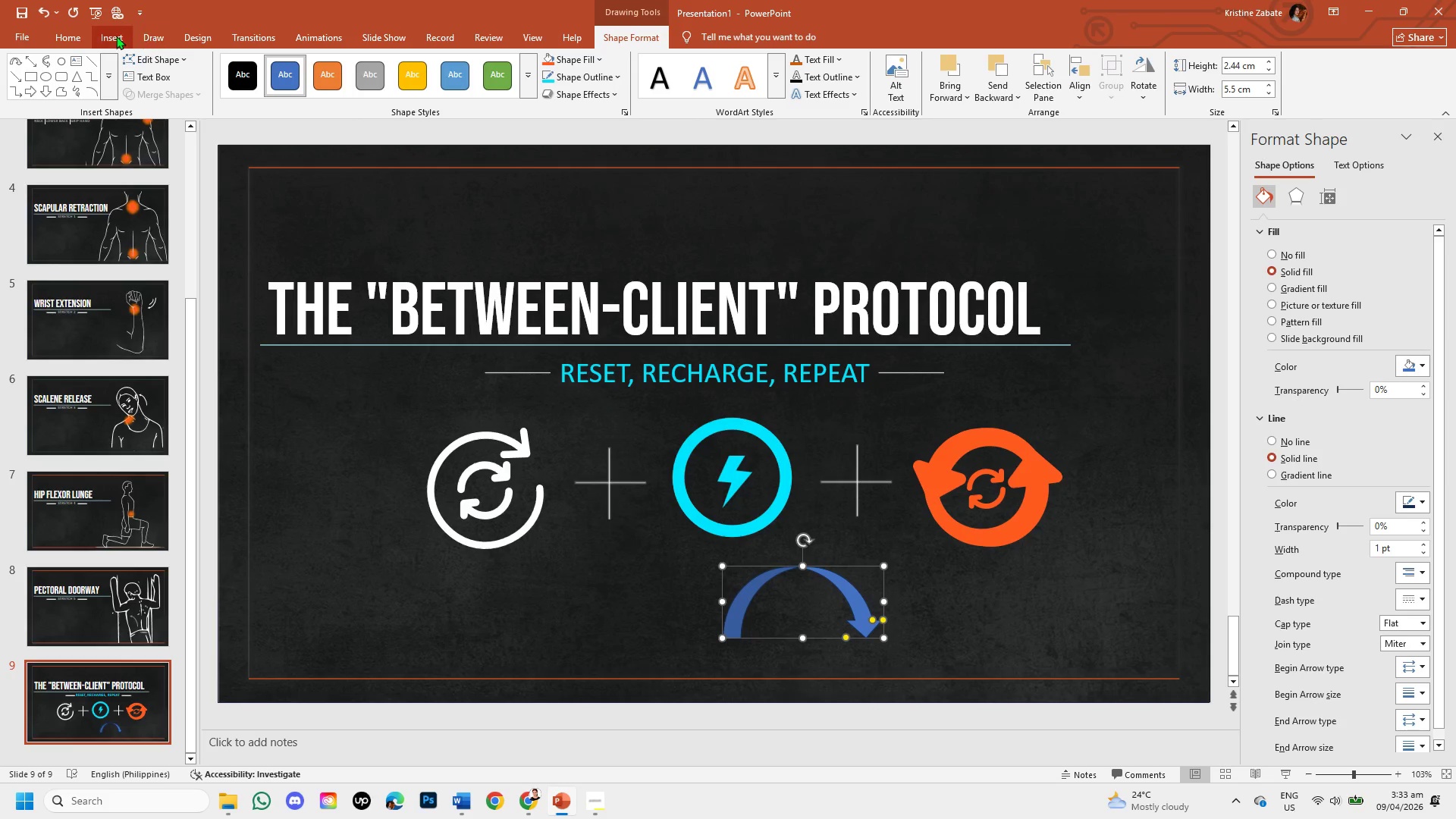 
left_click([111, 36])
 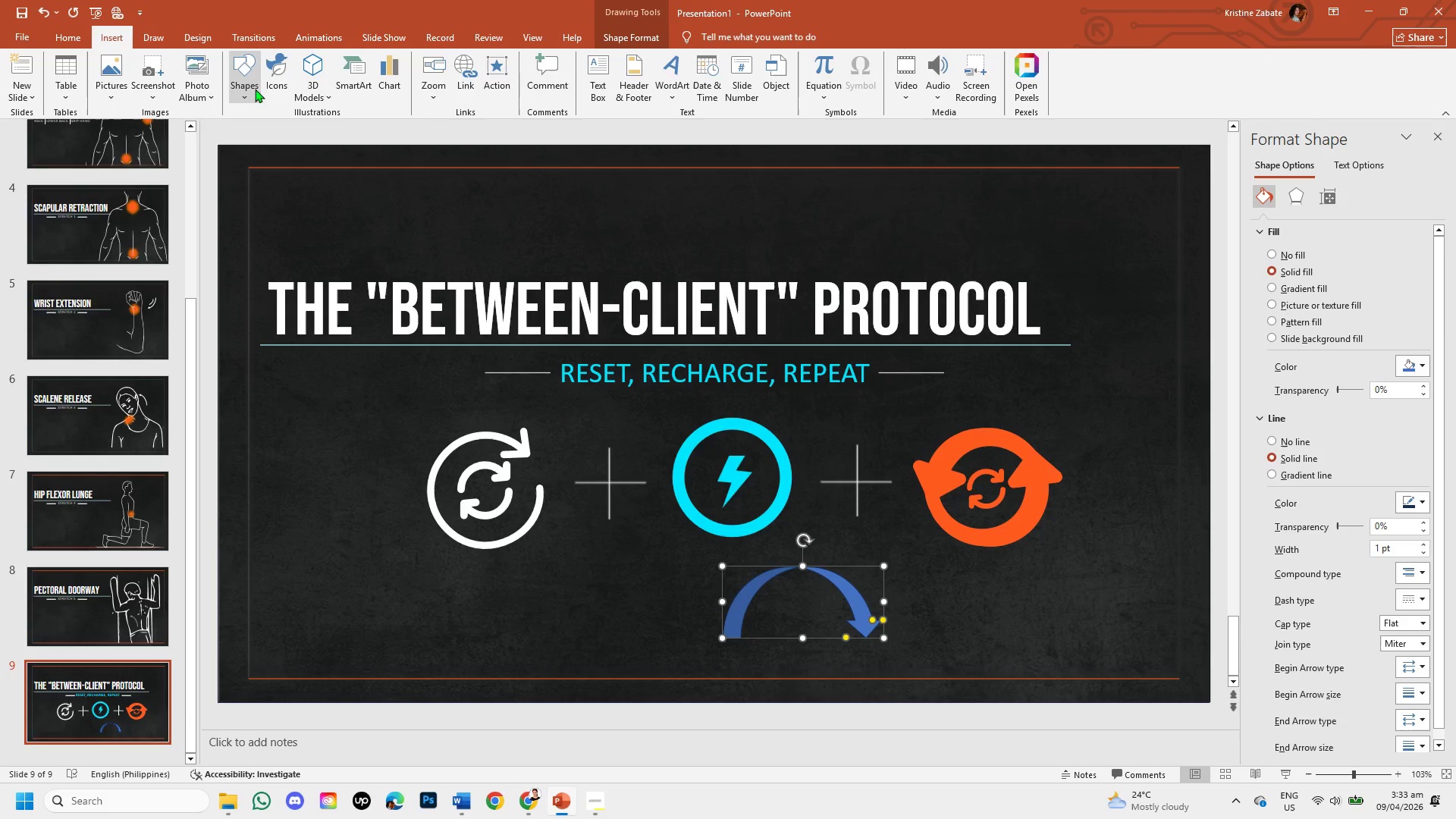 
left_click([250, 89])
 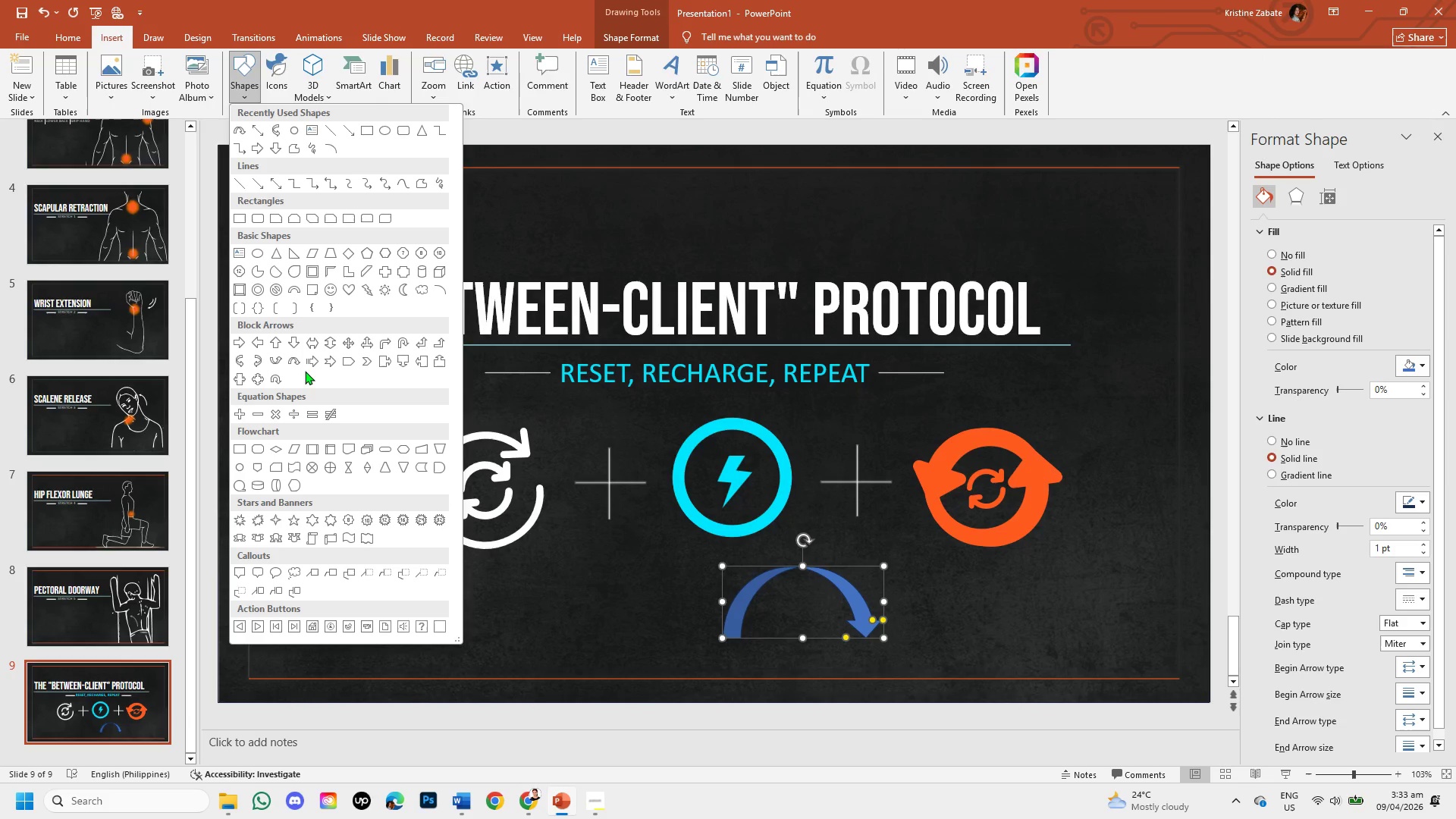 
left_click([272, 359])
 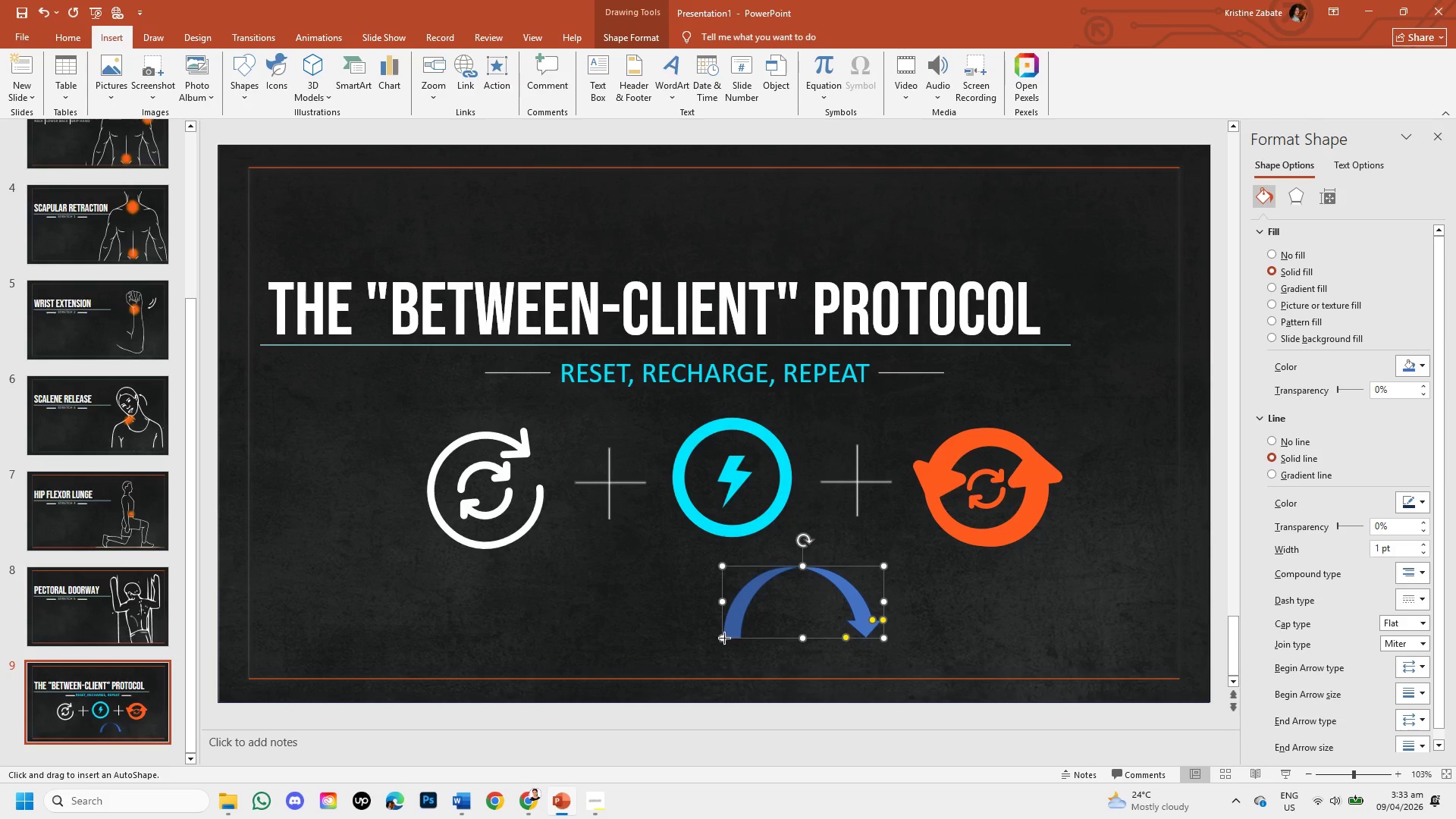 
left_click_drag(start_coordinate=[727, 632], to_coordinate=[871, 680])
 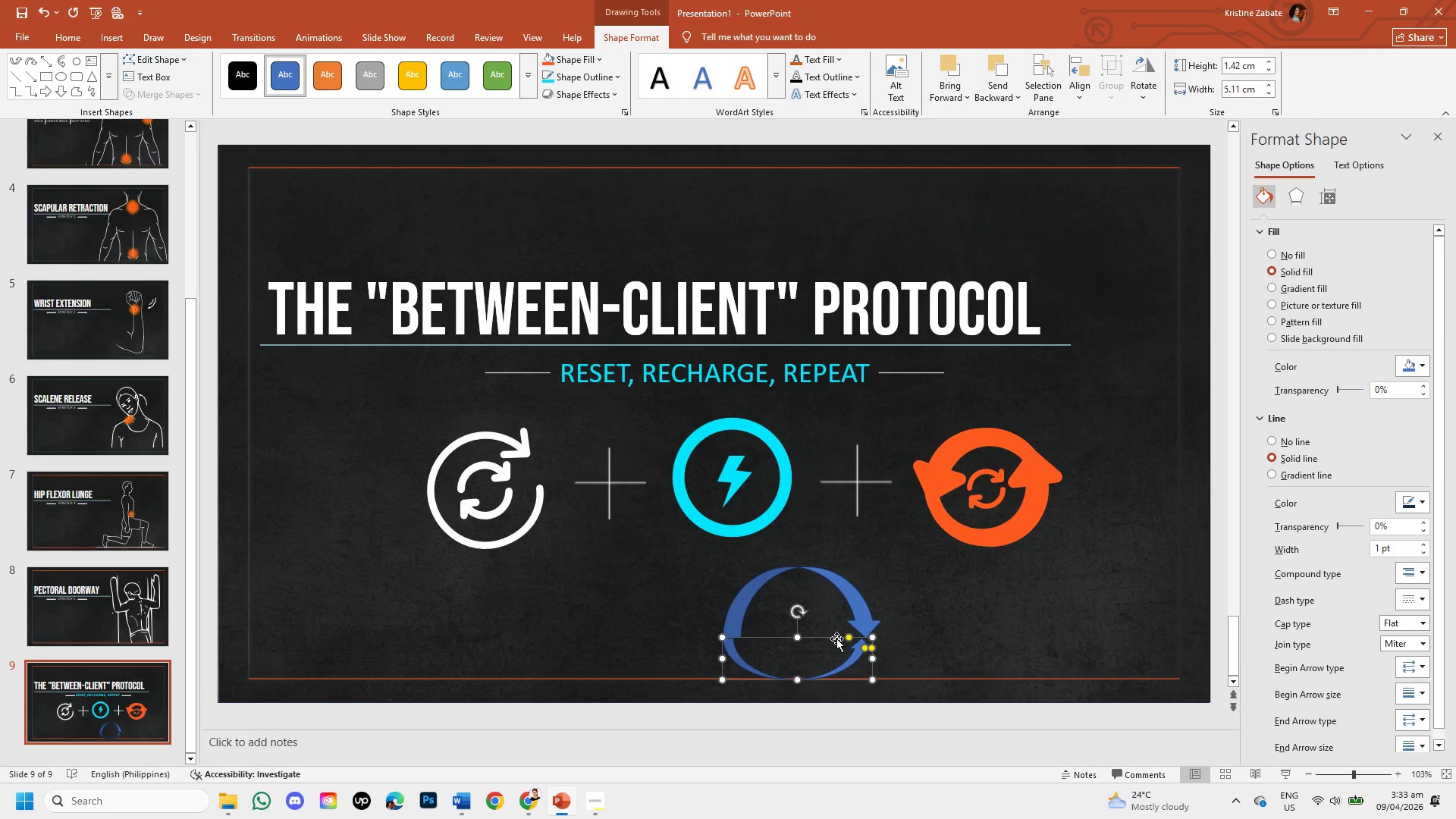 
left_click_drag(start_coordinate=[836, 639], to_coordinate=[835, 633])
 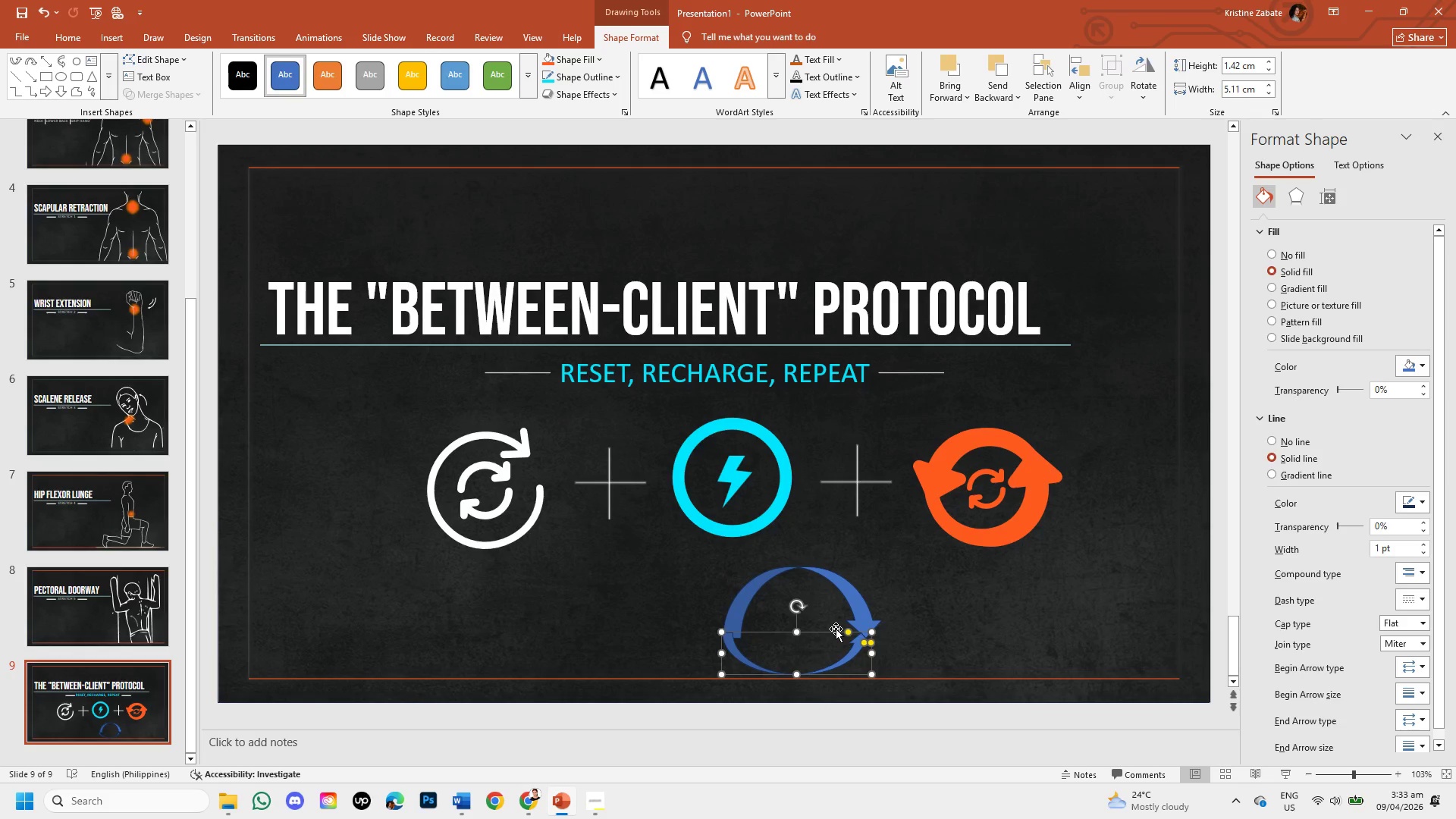 
key(Backspace)
 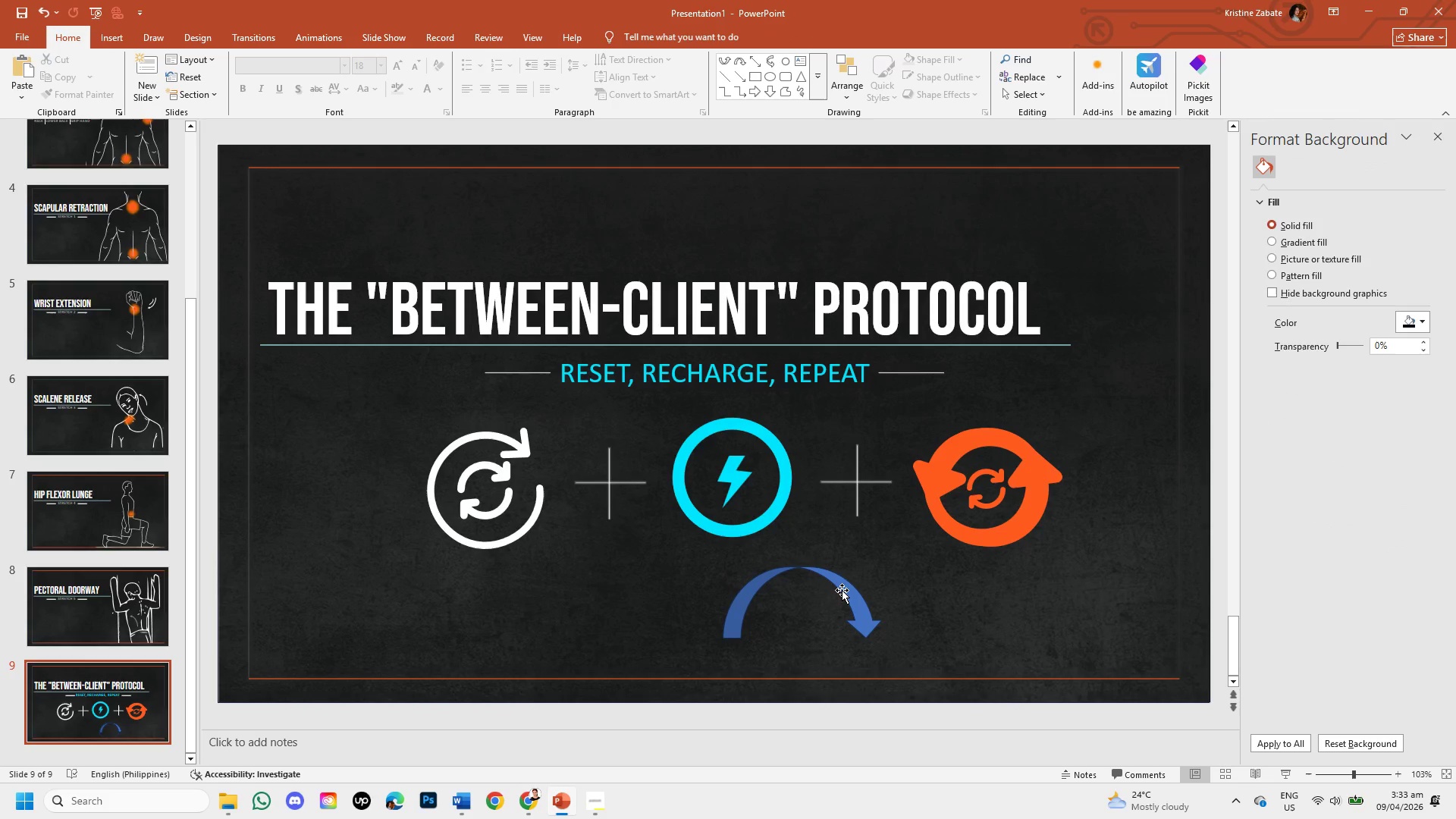 
left_click_drag(start_coordinate=[843, 590], to_coordinate=[897, 563])
 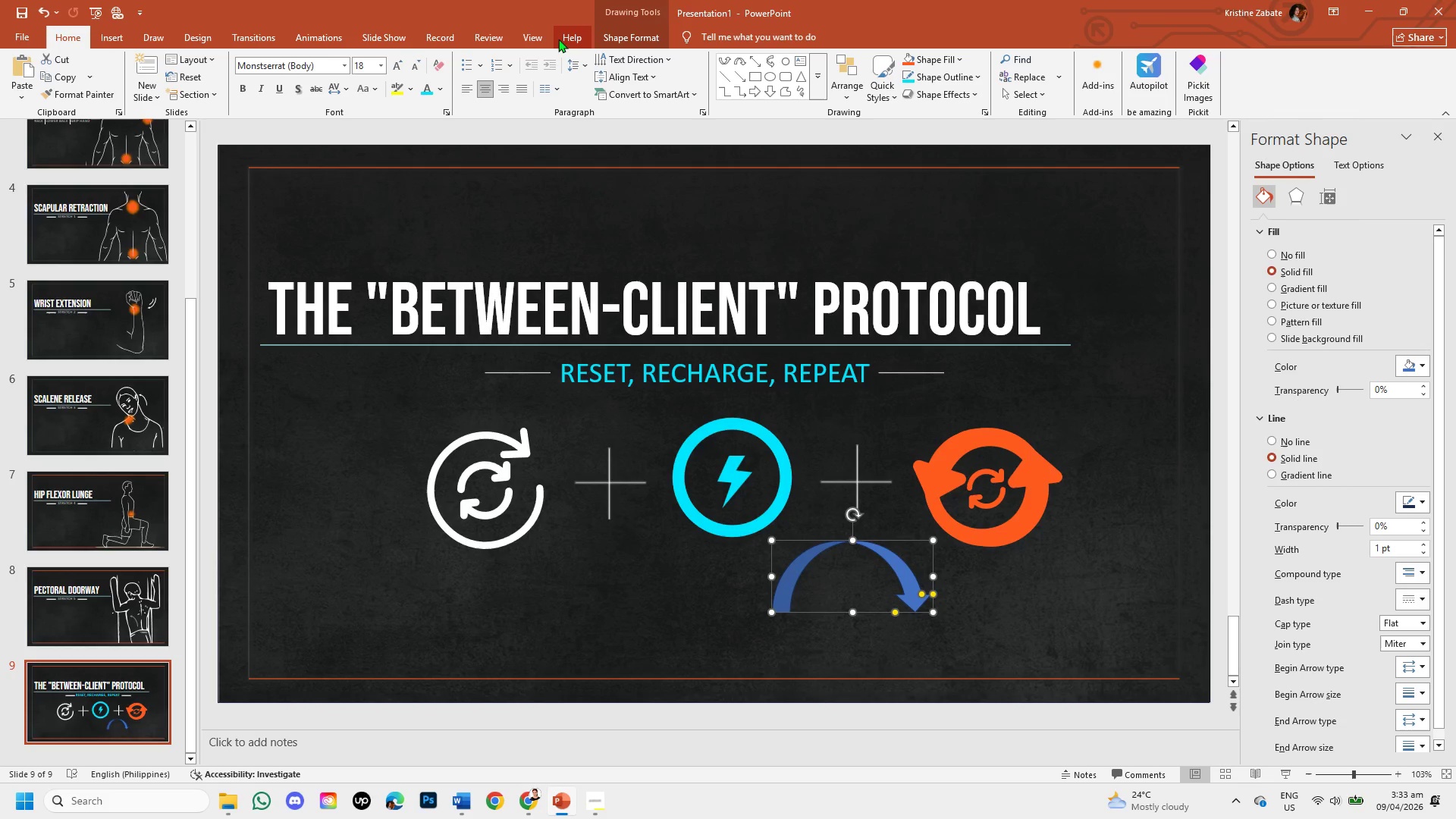 
left_click([620, 34])
 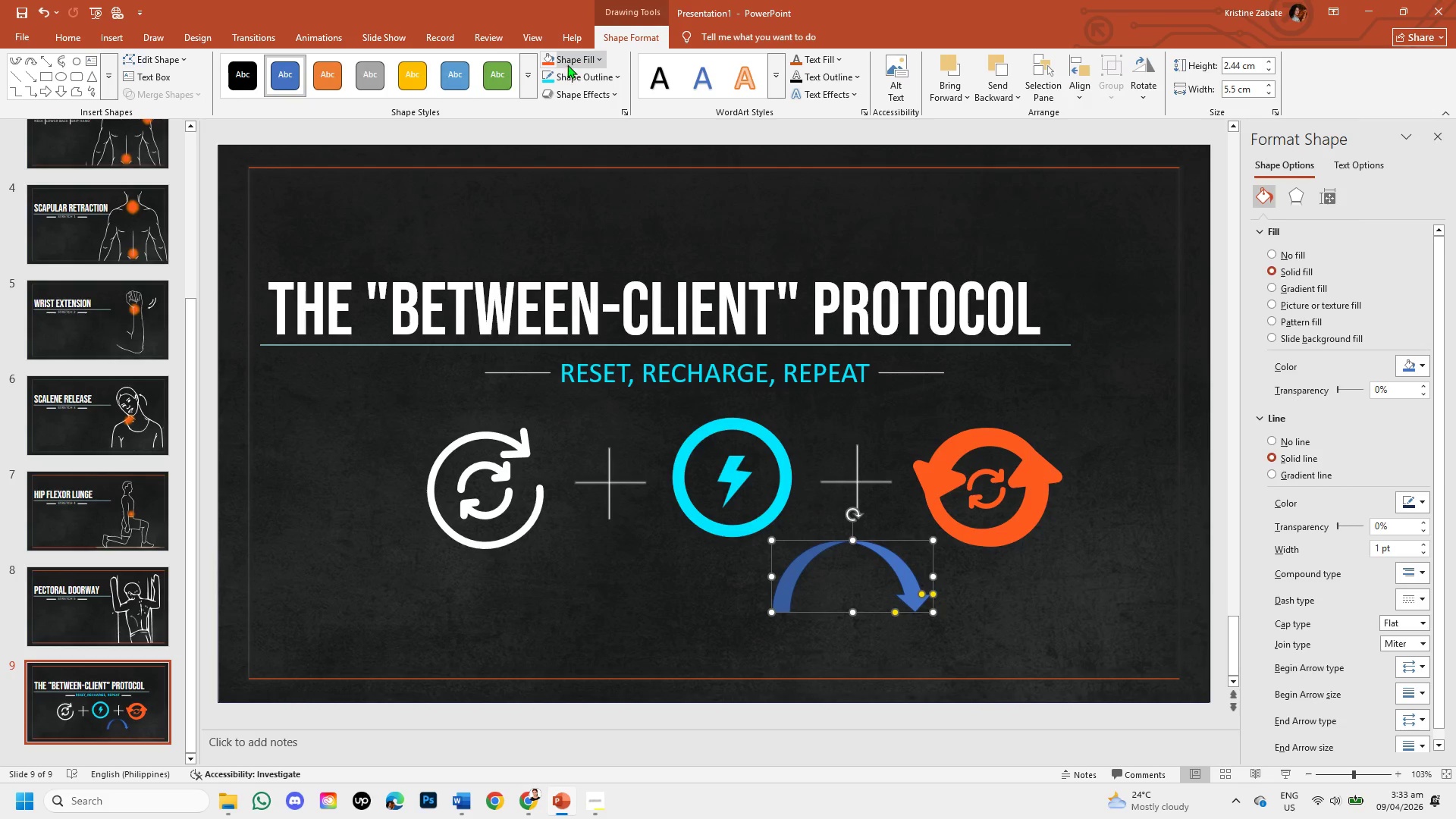 
left_click([572, 59])
 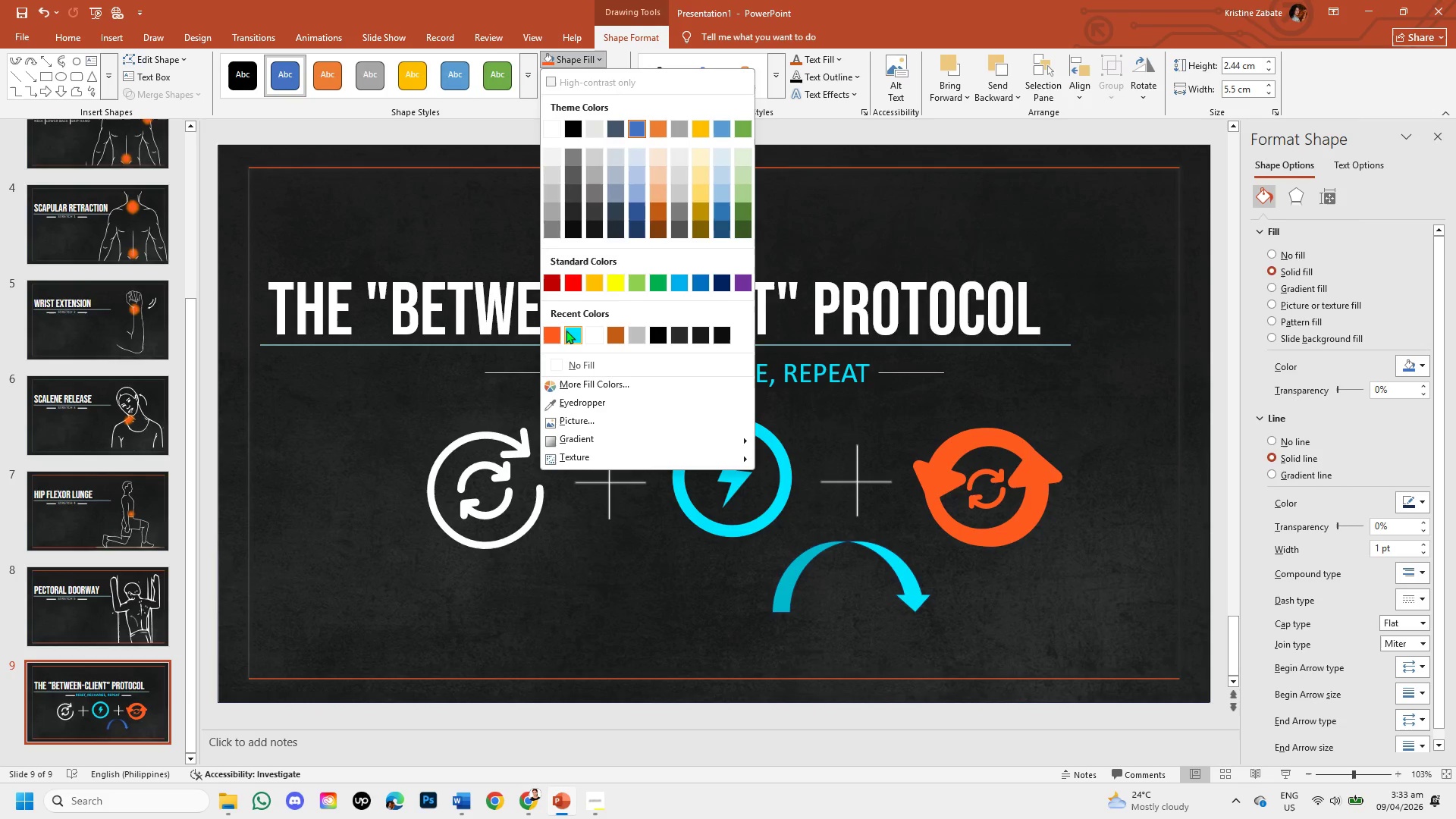 
left_click([551, 333])
 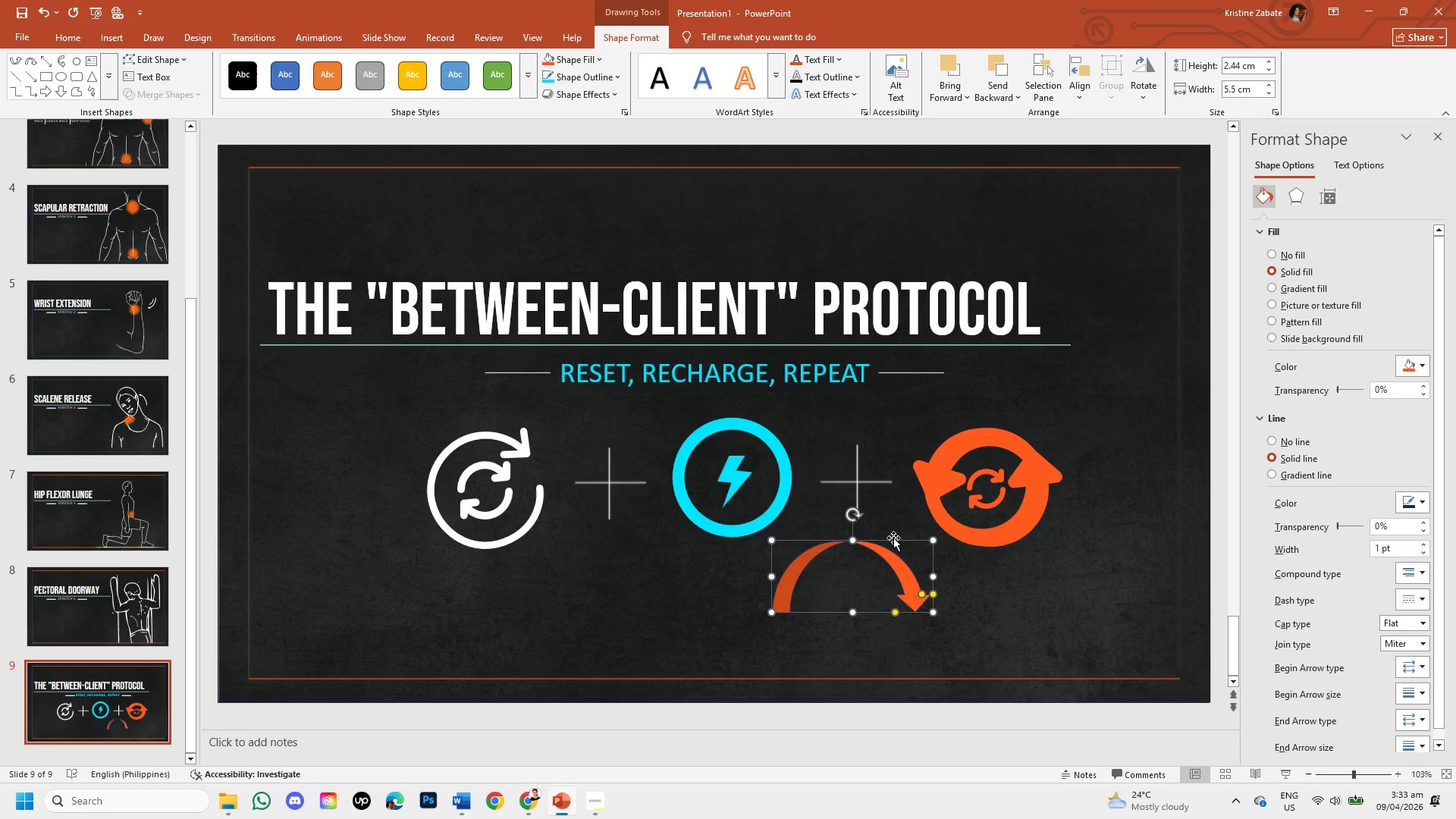 
left_click([893, 540])
 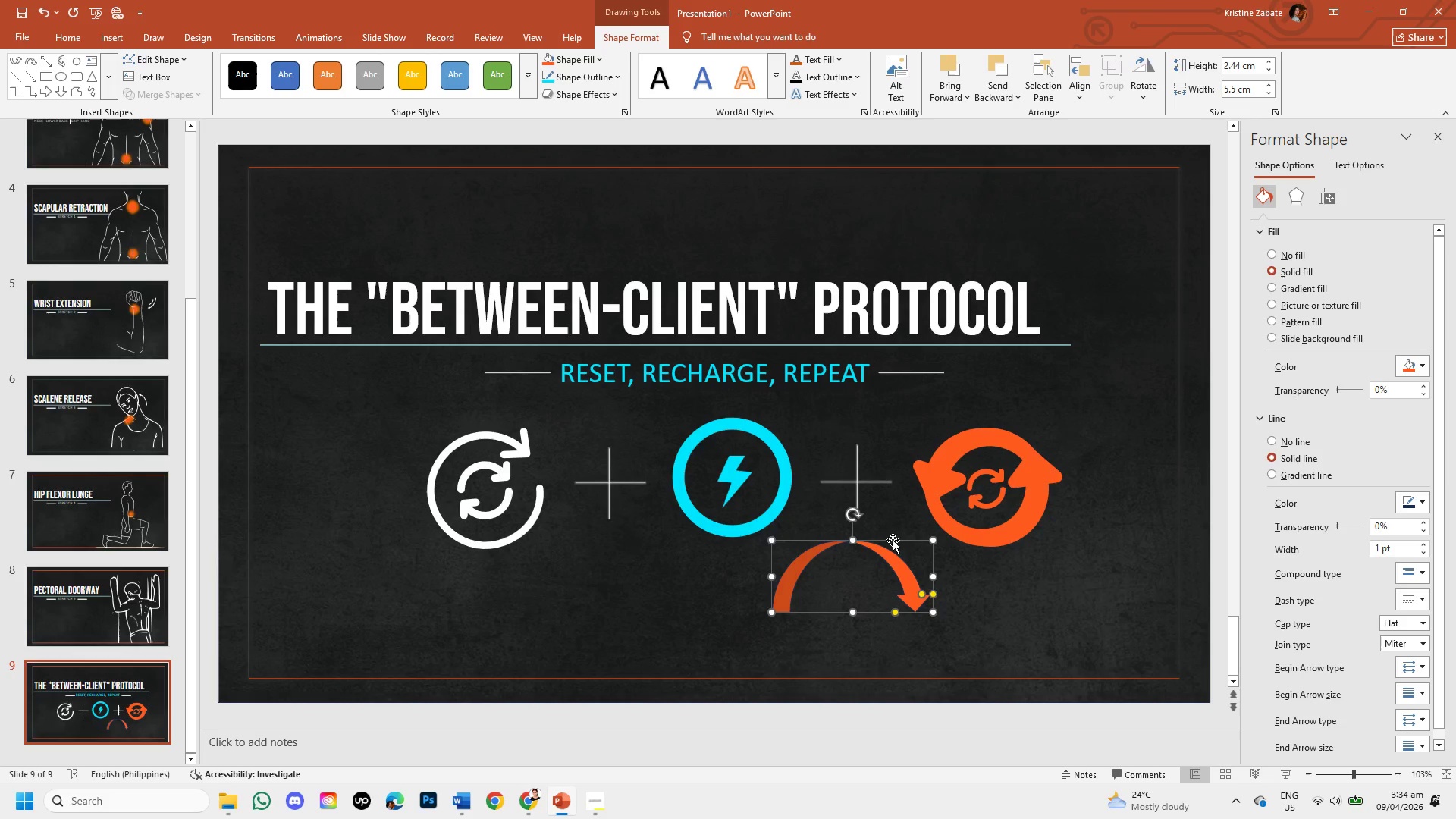 
key(Control+C)
 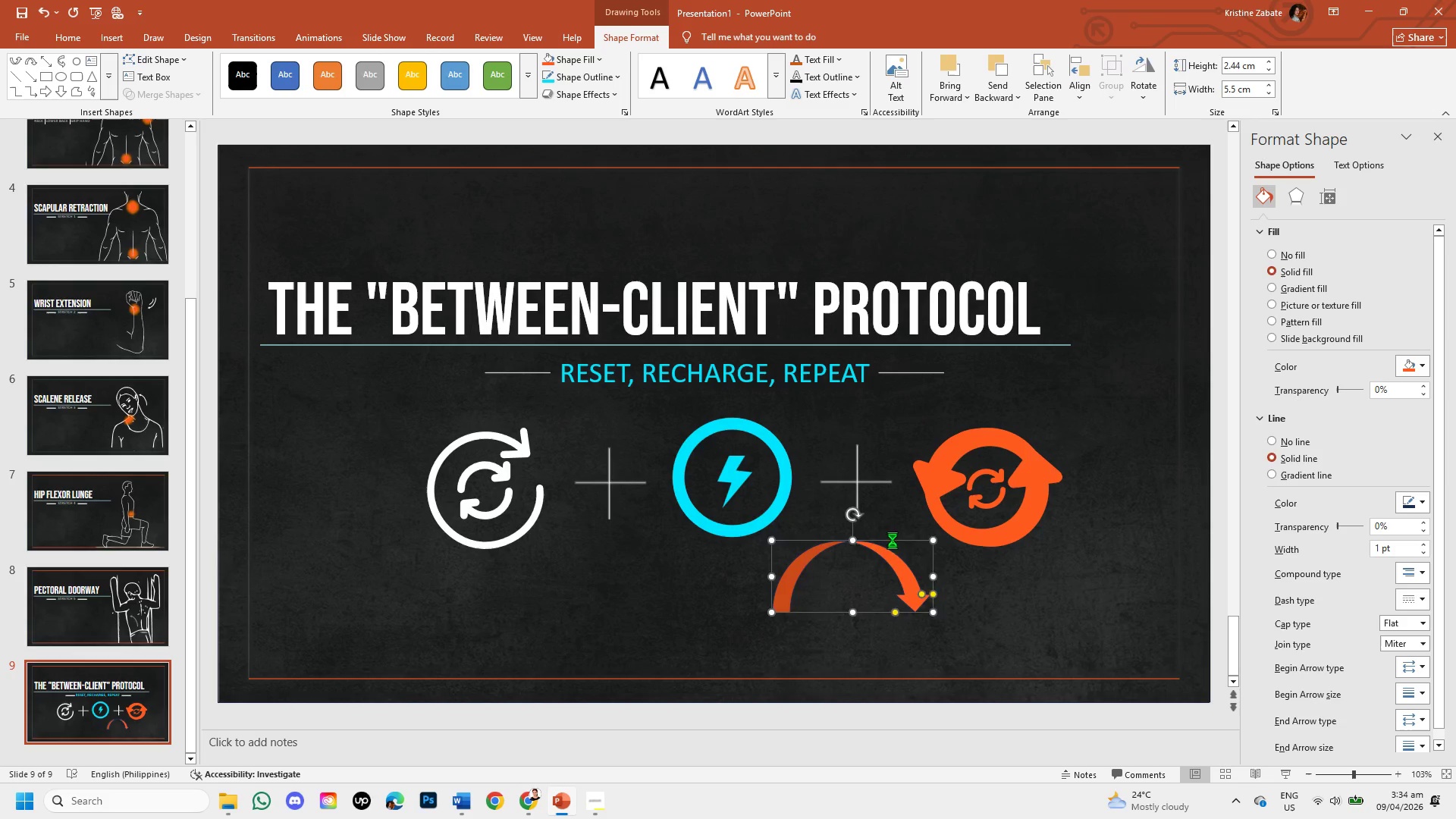 
key(Control+V)
 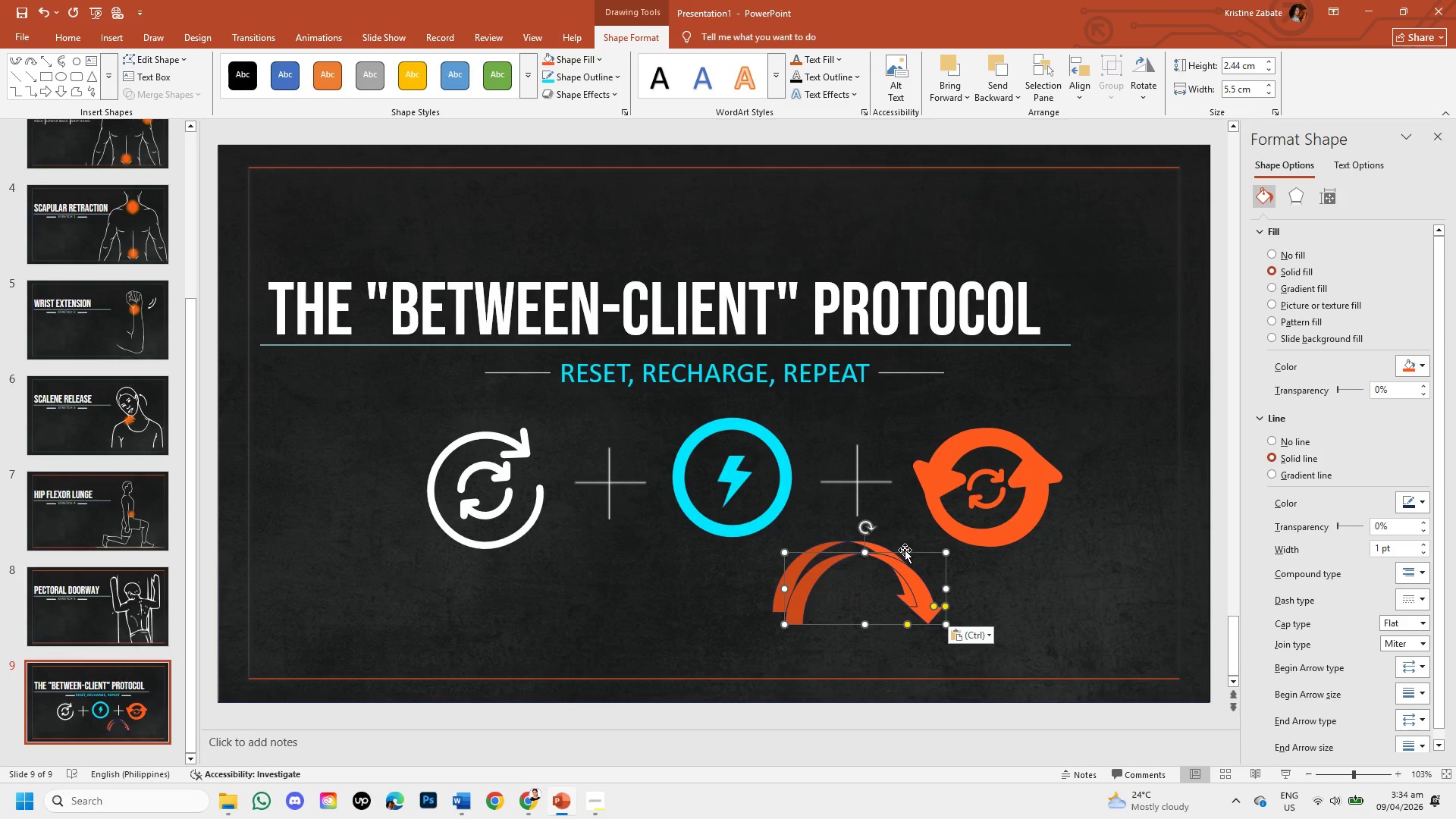 
left_click_drag(start_coordinate=[905, 551], to_coordinate=[895, 594])
 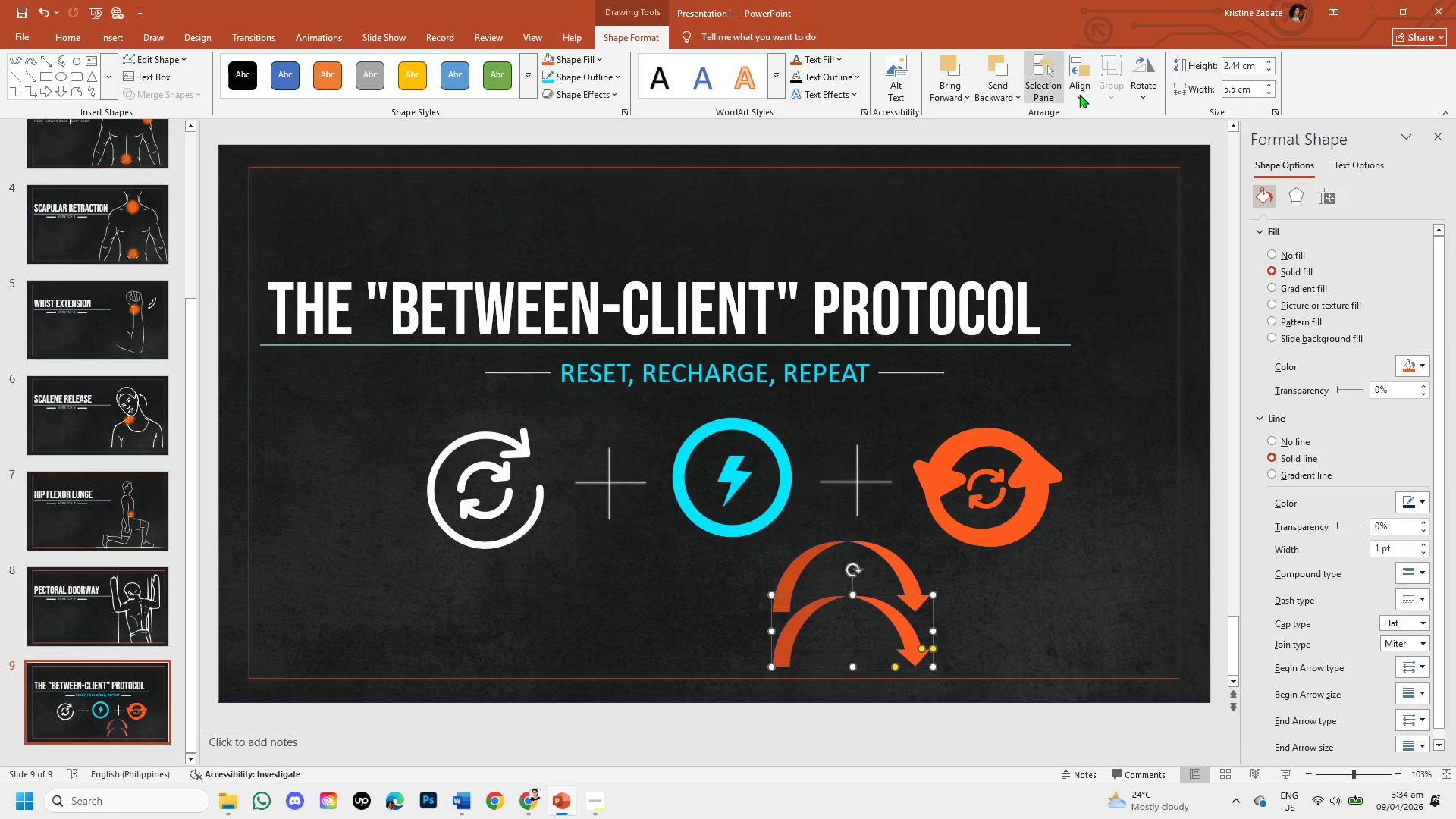 
left_click([1142, 99])
 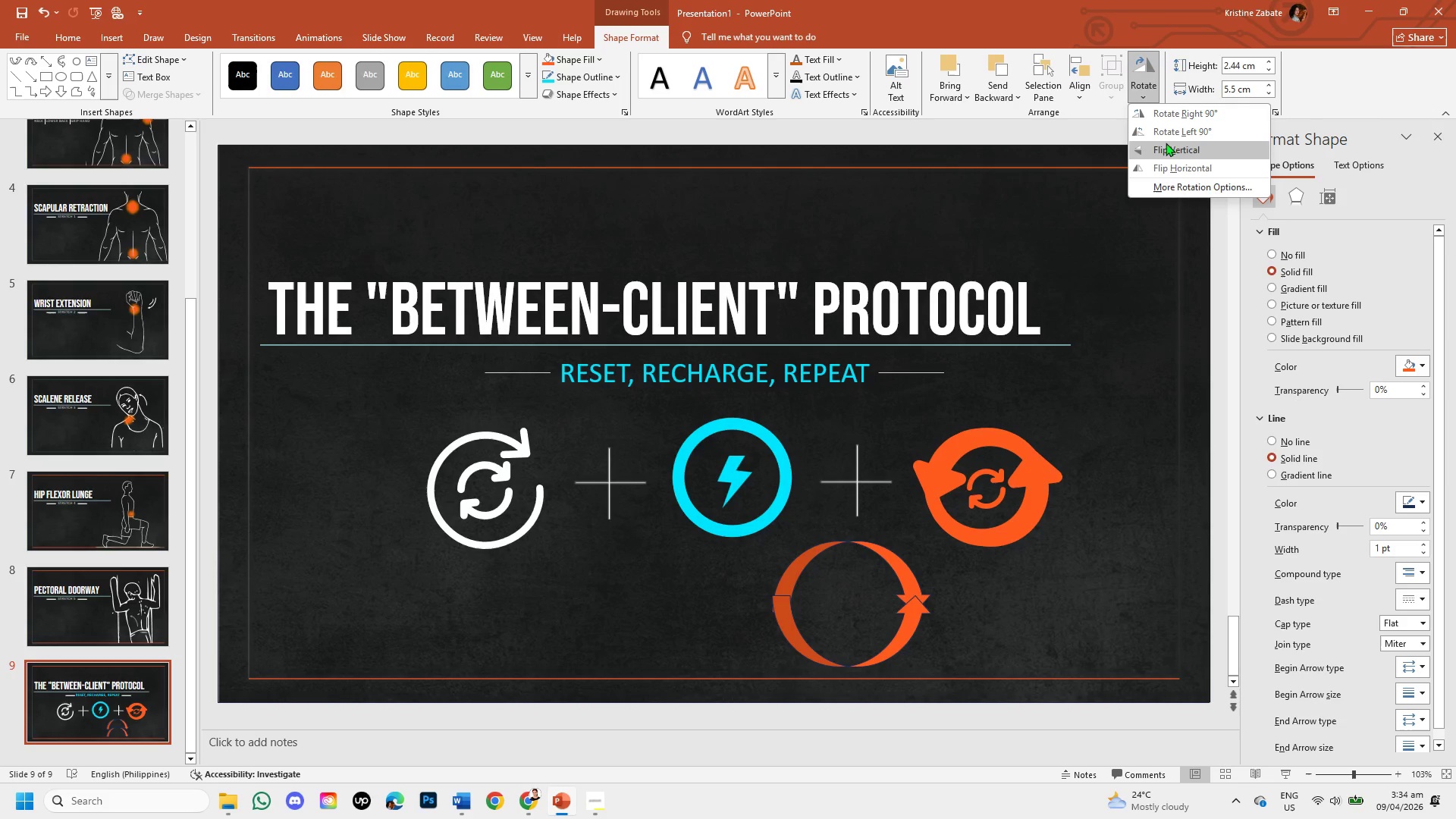 
wait(9.78)
 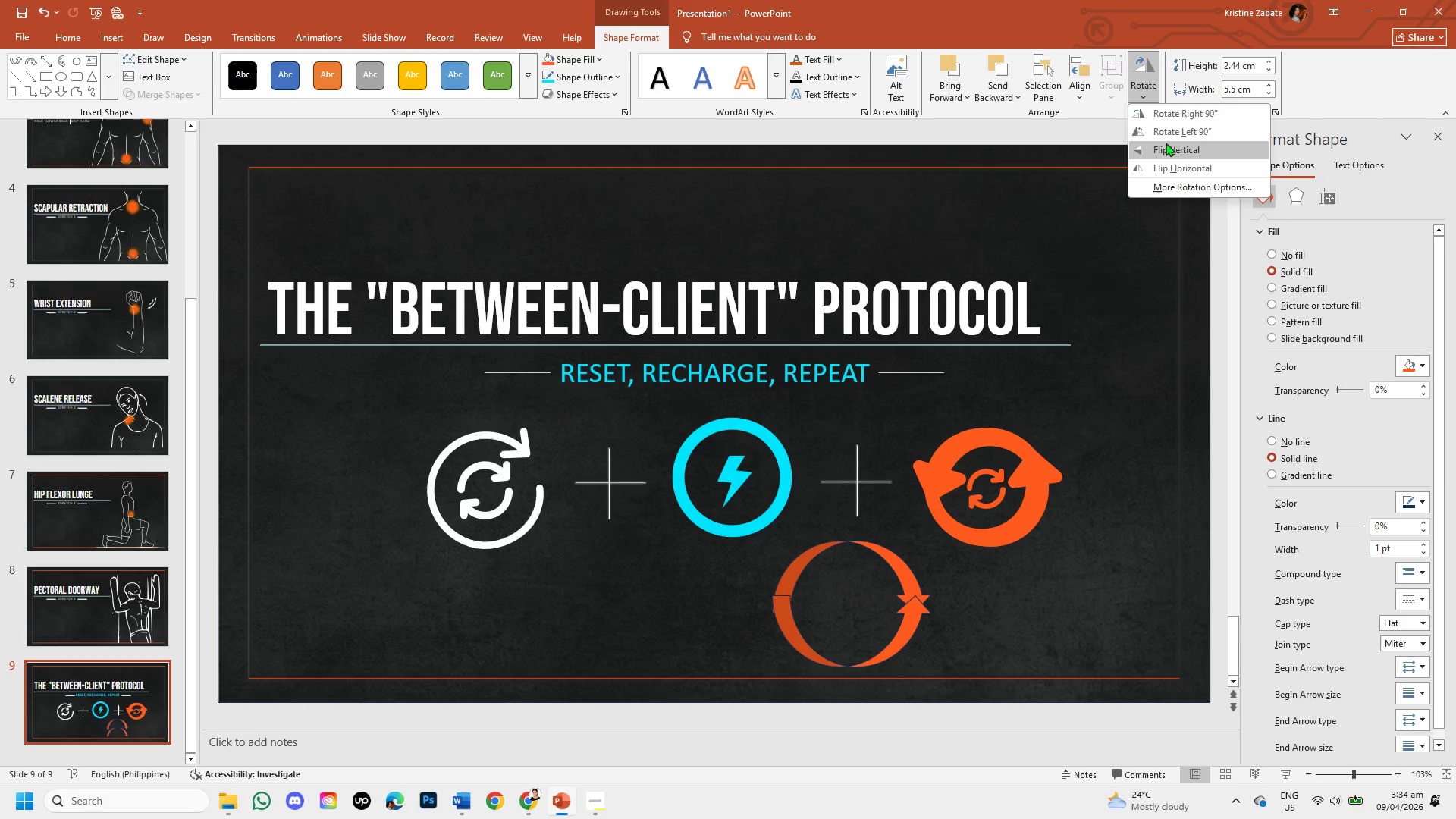 
left_click([1164, 147])
 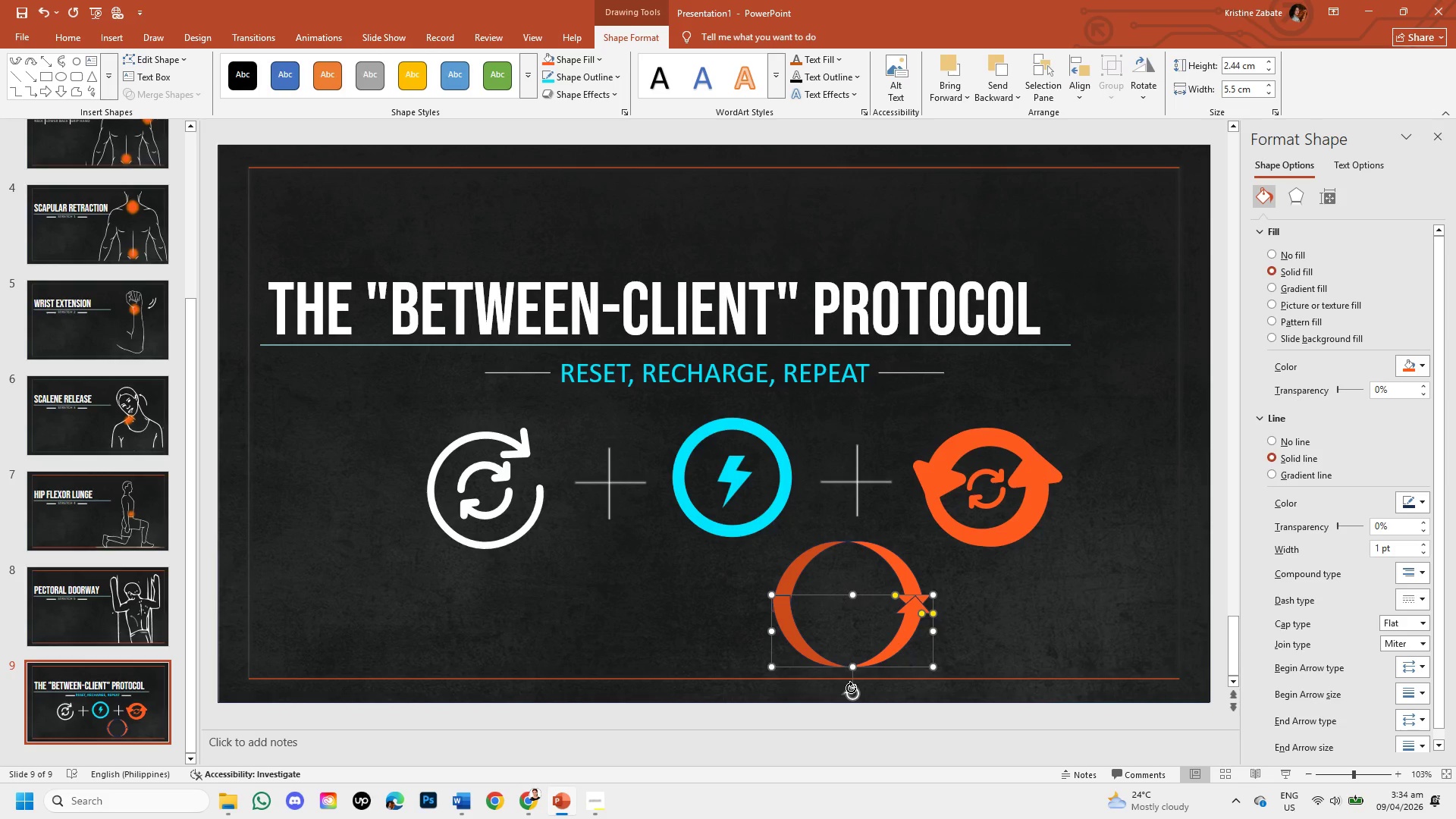 
left_click_drag(start_coordinate=[855, 694], to_coordinate=[857, 560])
 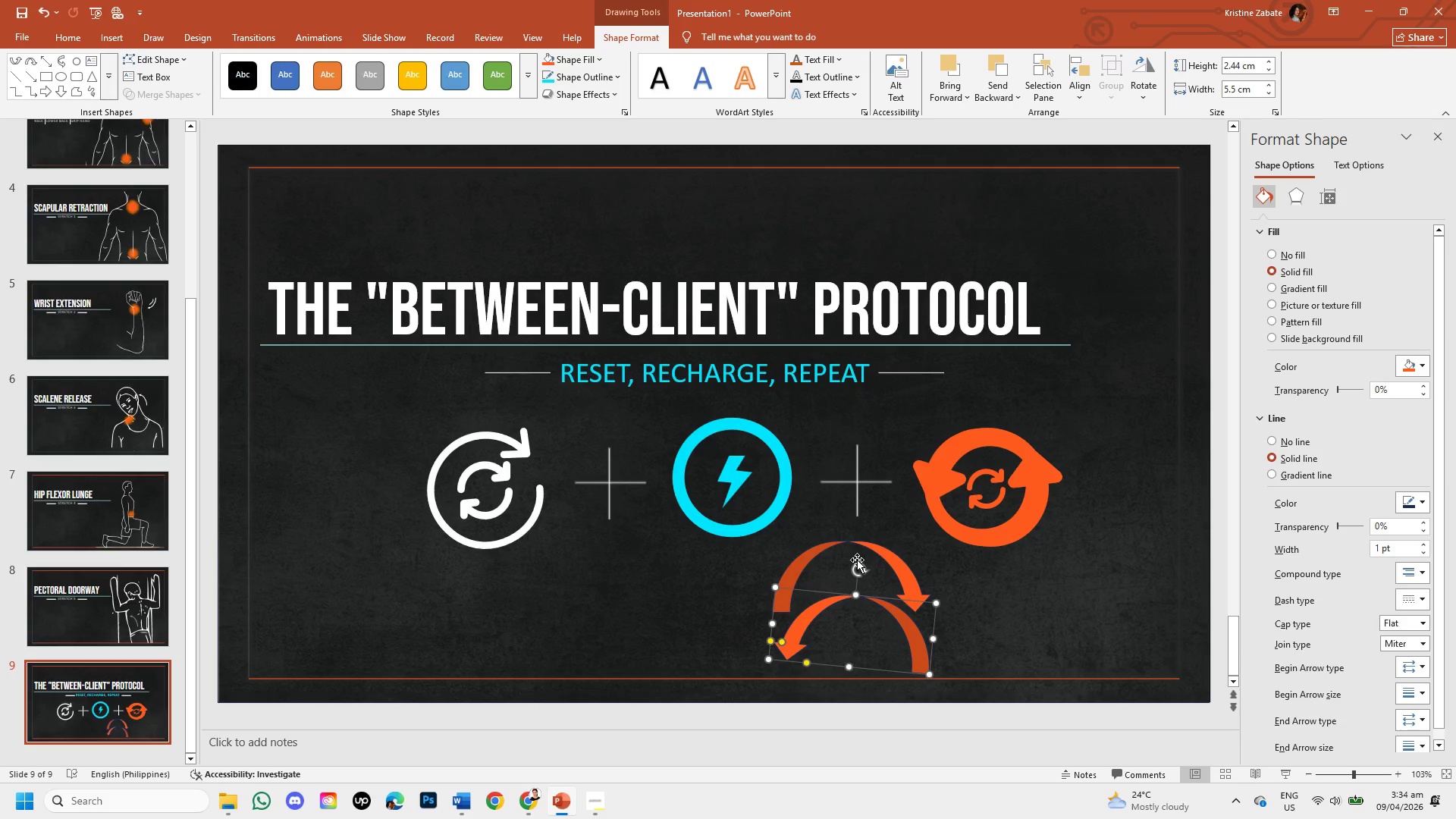 
key(Backspace)
 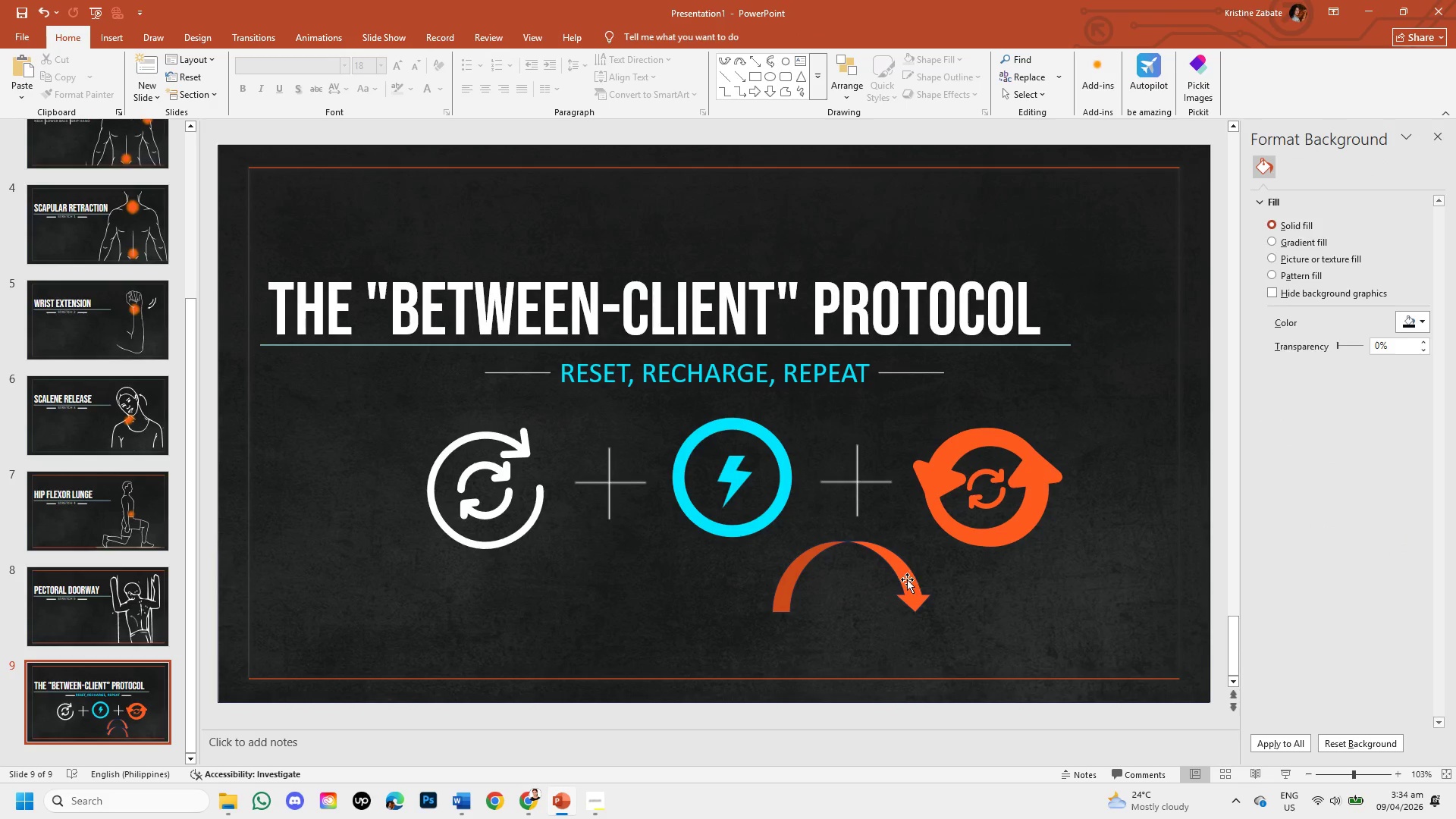 
left_click([905, 579])
 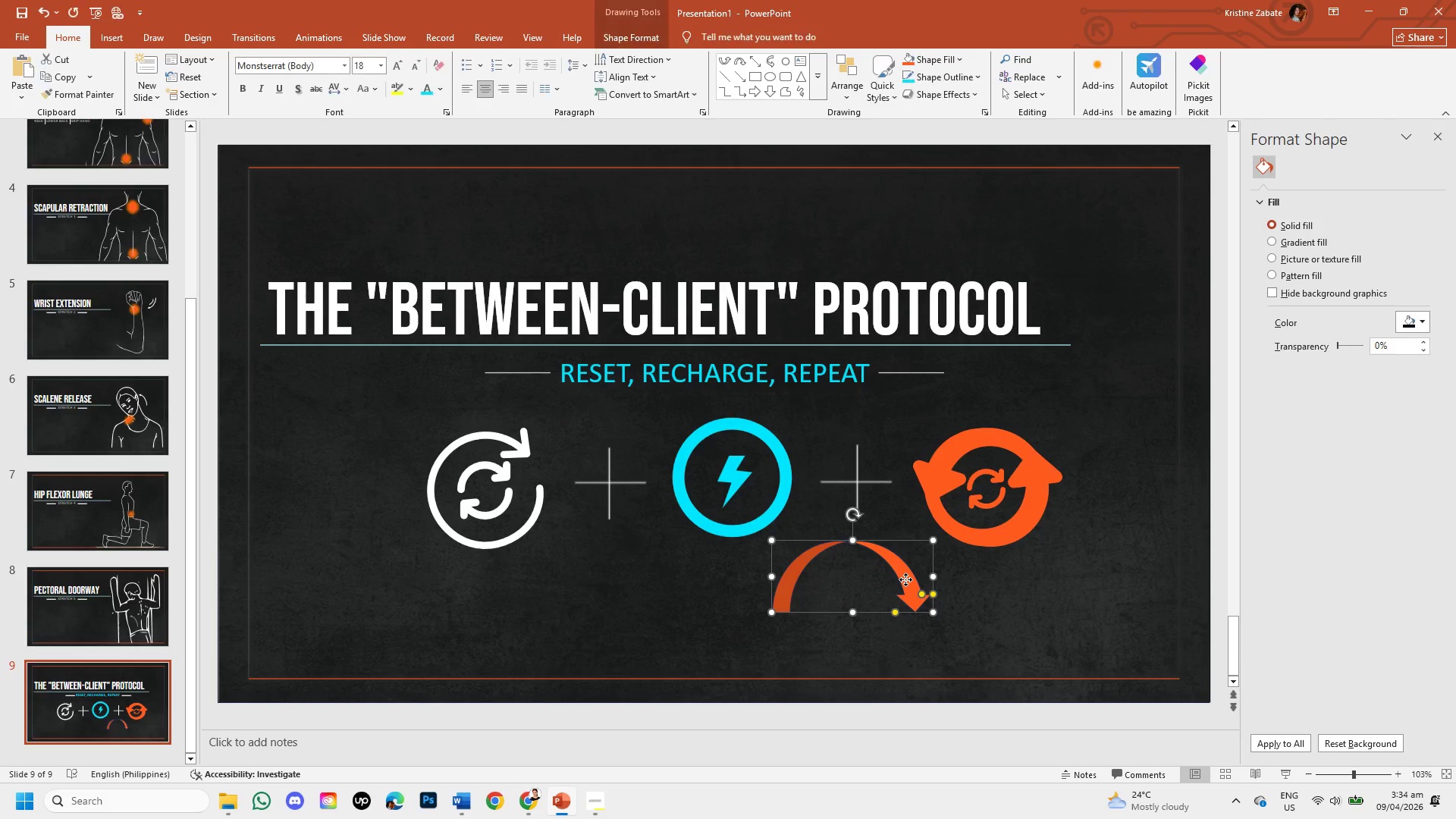 
key(Backspace)
 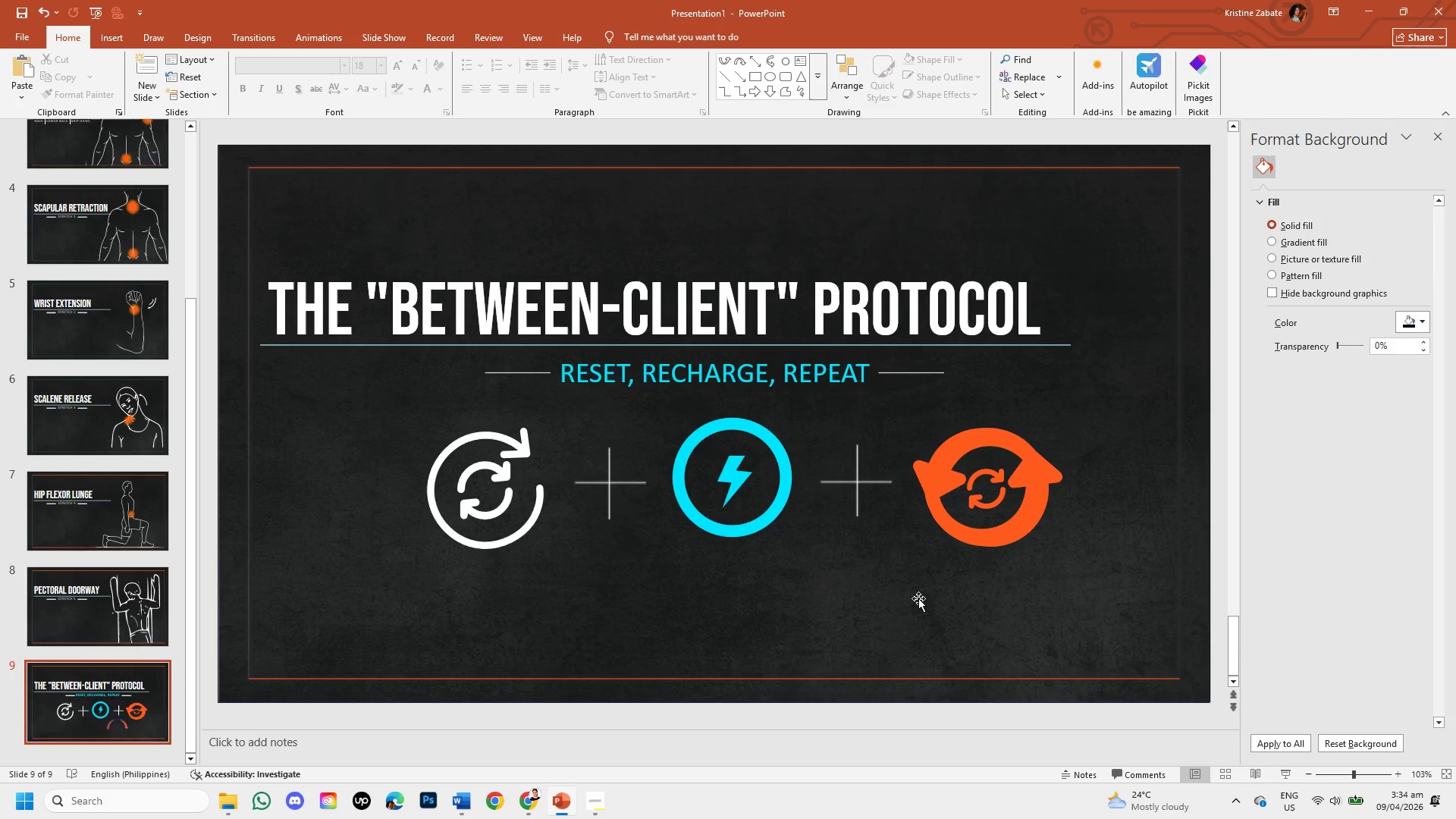 
left_click([918, 598])
 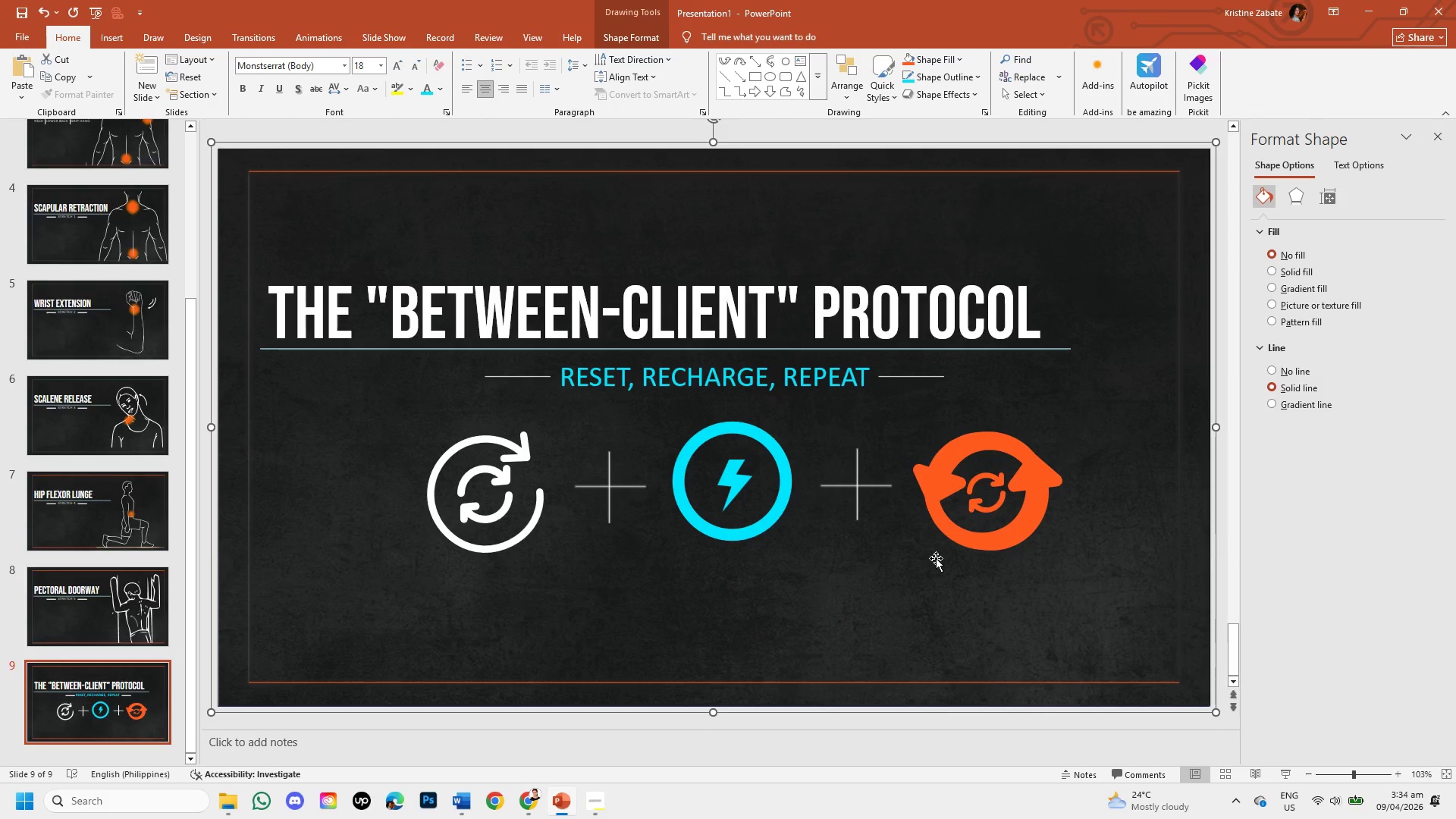 
wait(11.17)
 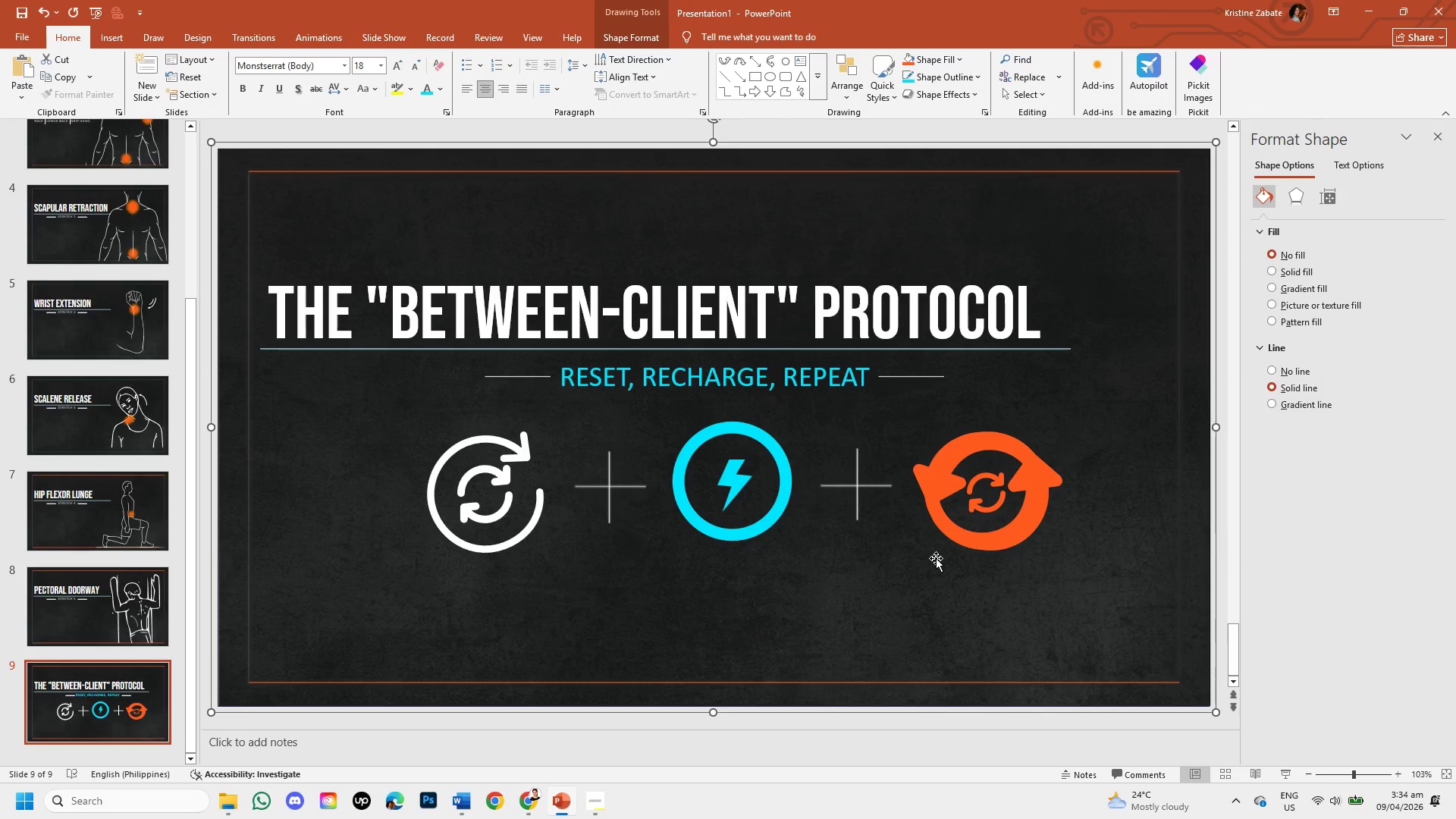 
left_click([568, 377])
 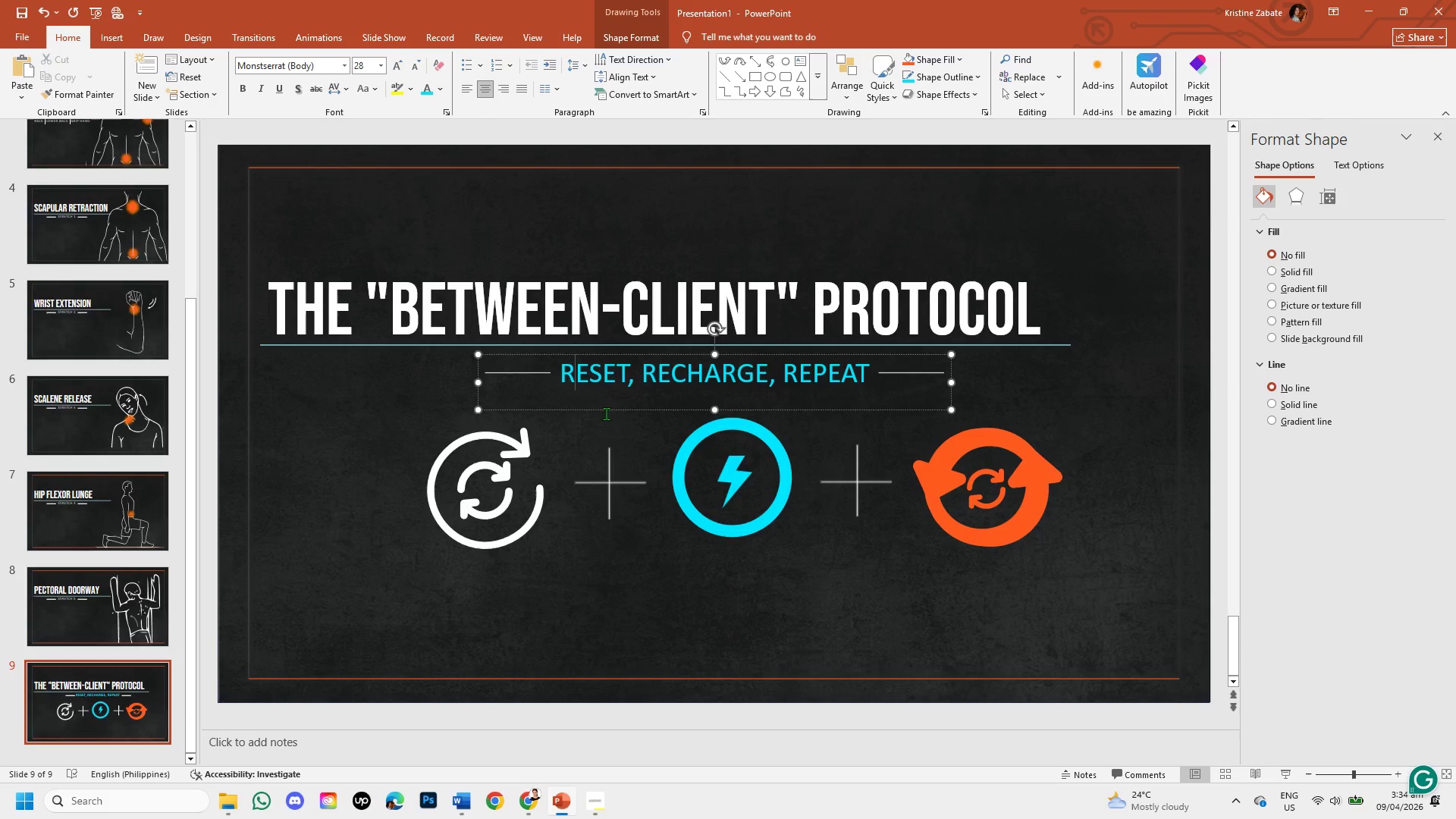 
left_click([606, 411])
 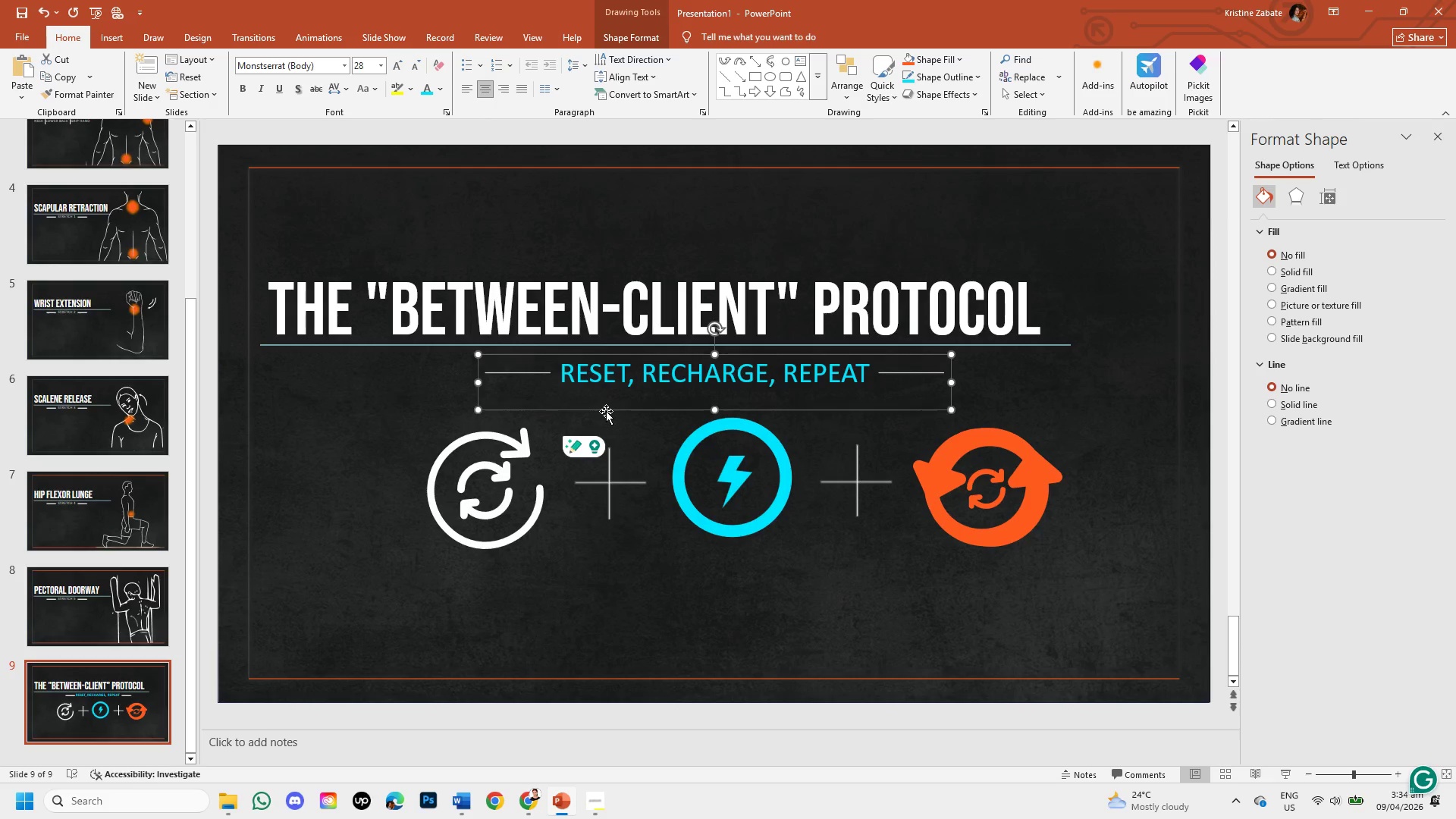 
key(Control+C)
 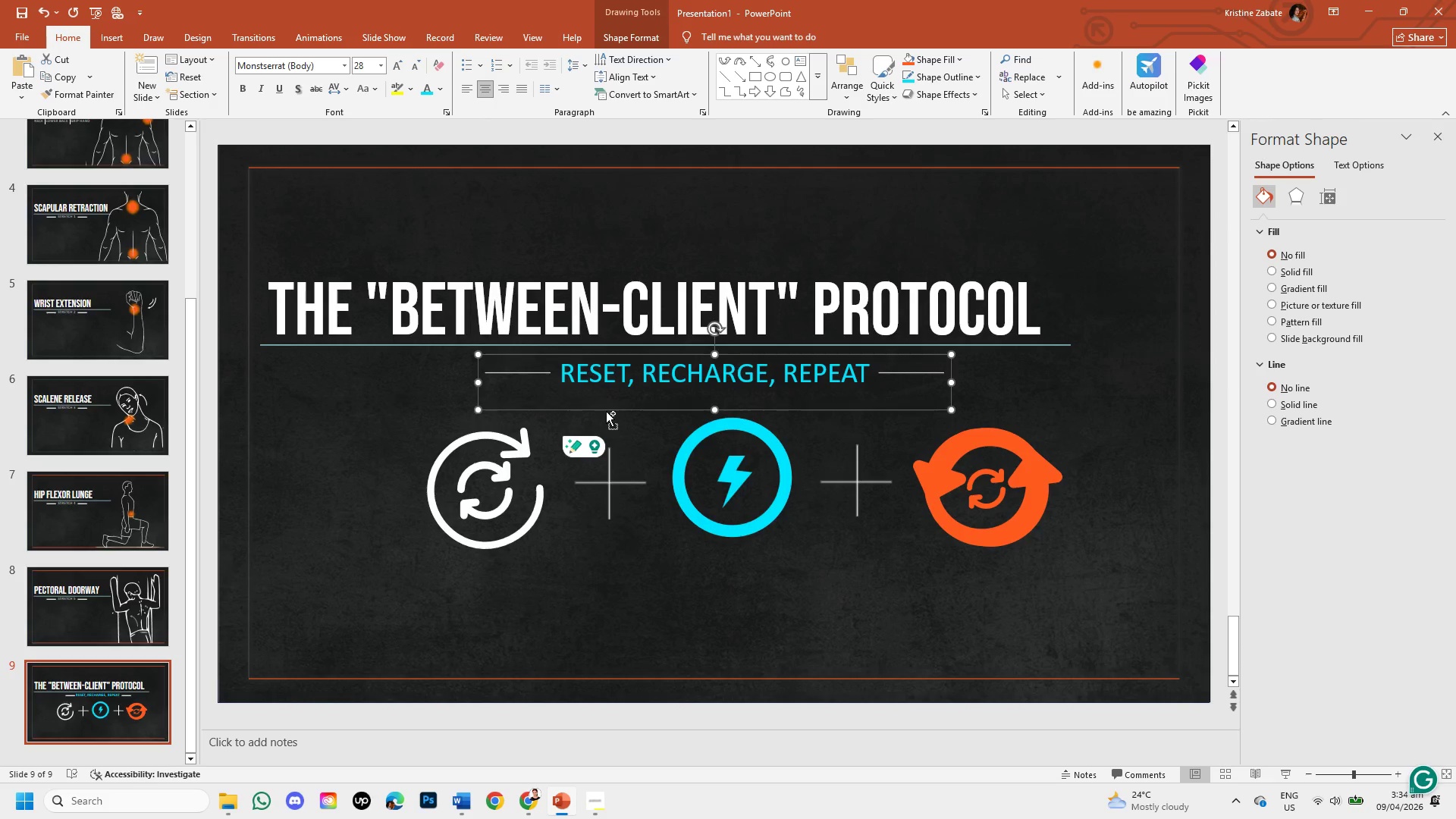 
key(Control+V)
 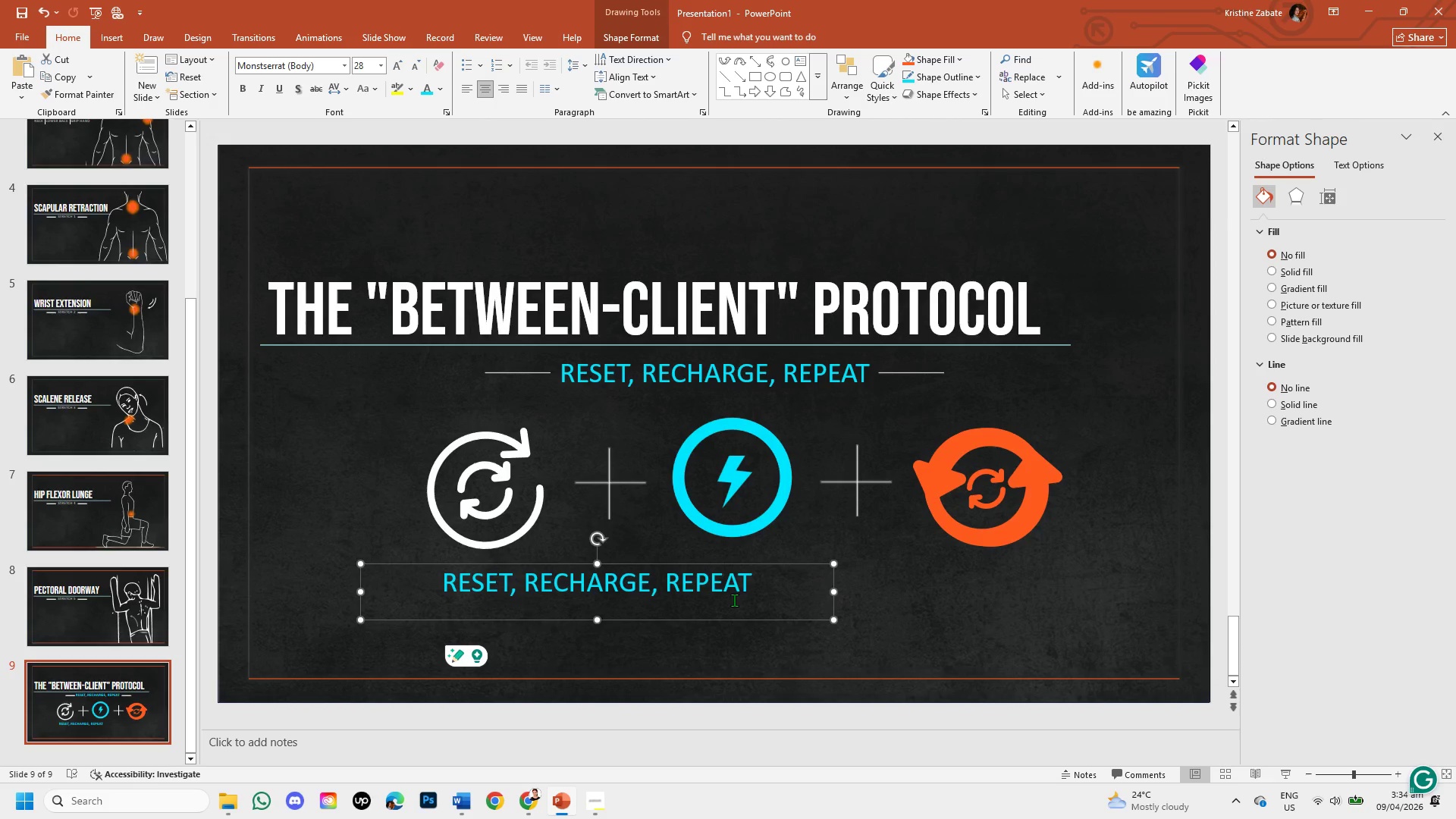 
wait(6.38)
 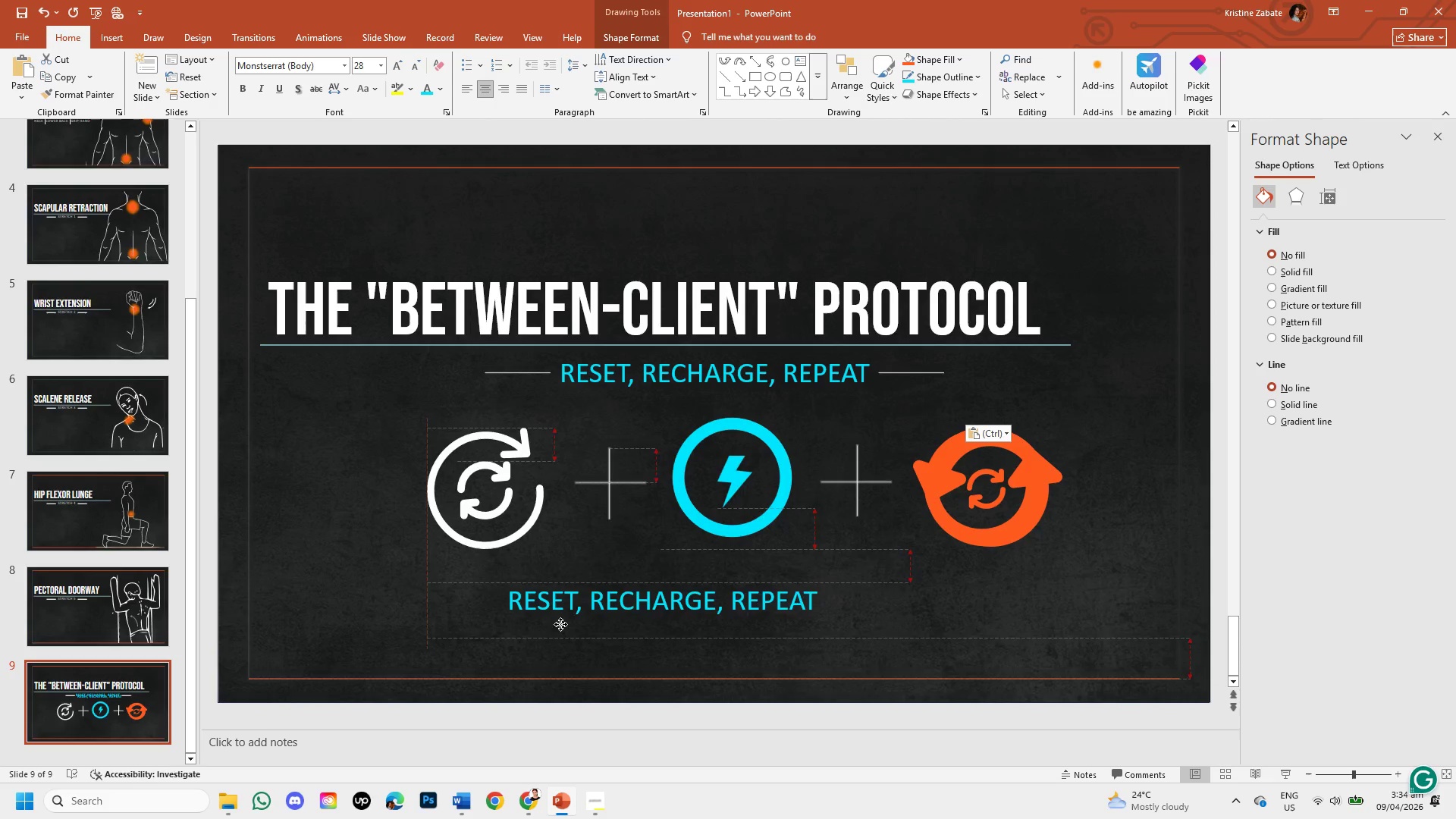 
left_click_drag(start_coordinate=[522, 585], to_coordinate=[756, 608])
 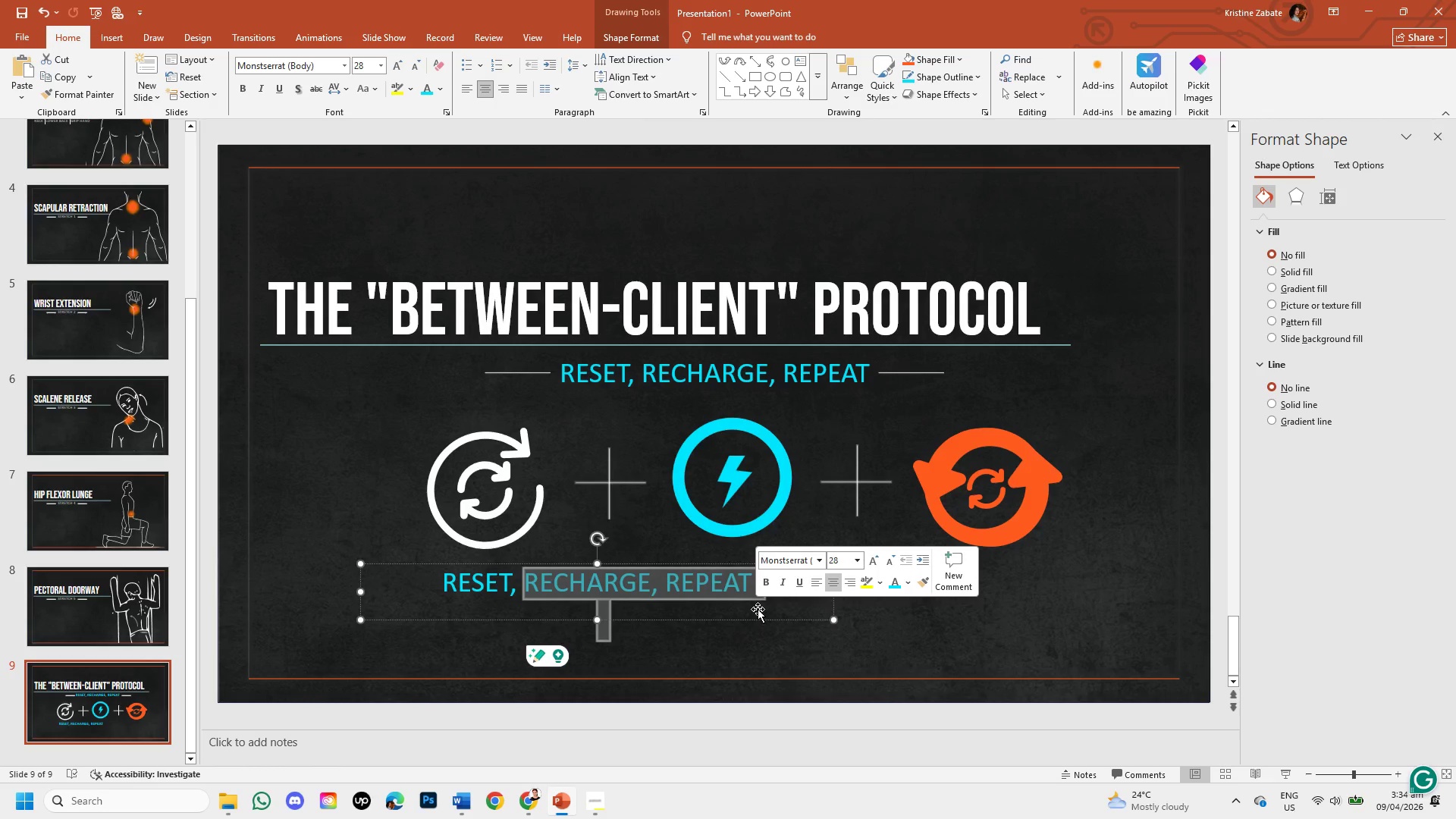 
key(Control+C)
 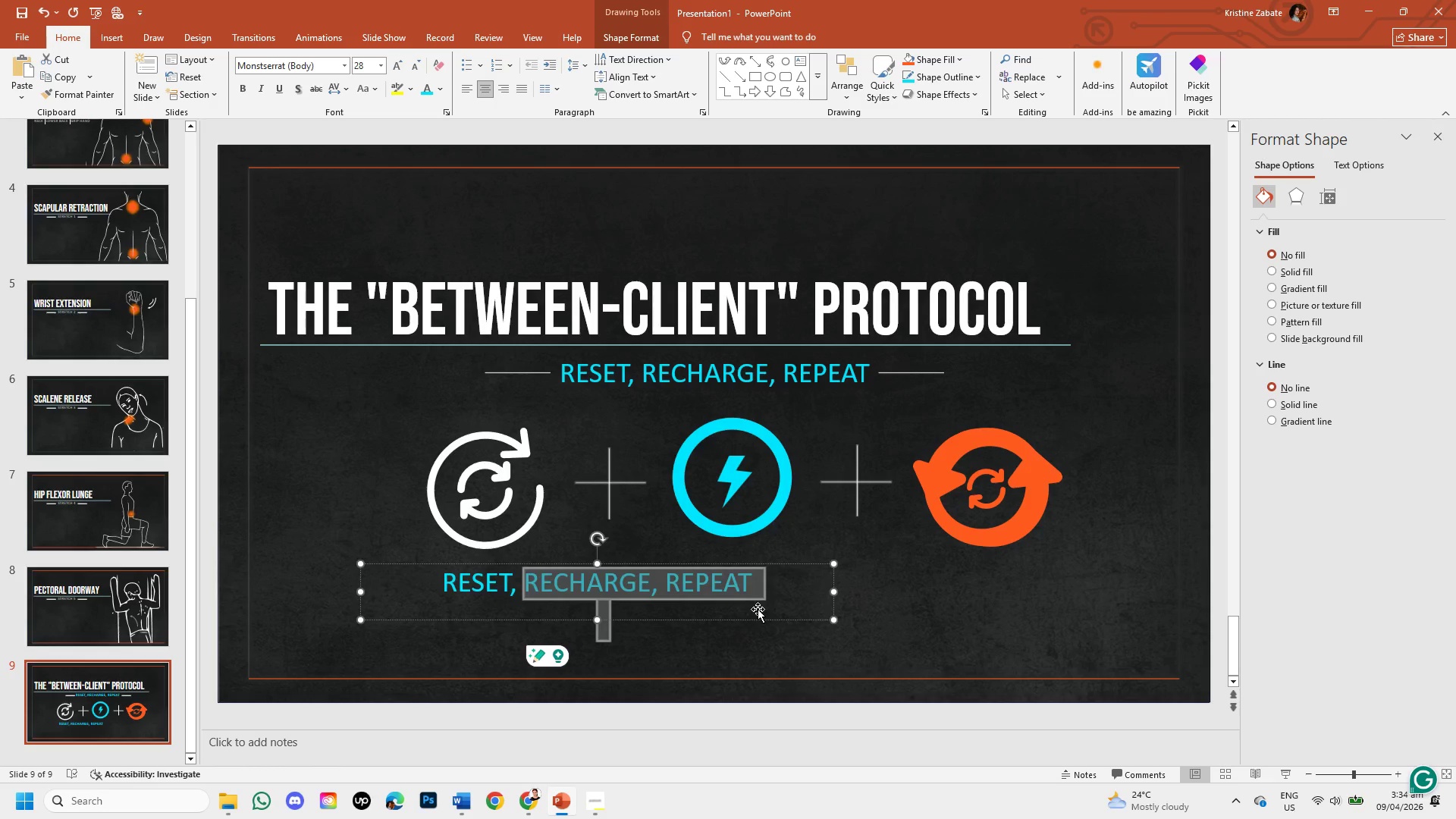 
key(Backspace)
 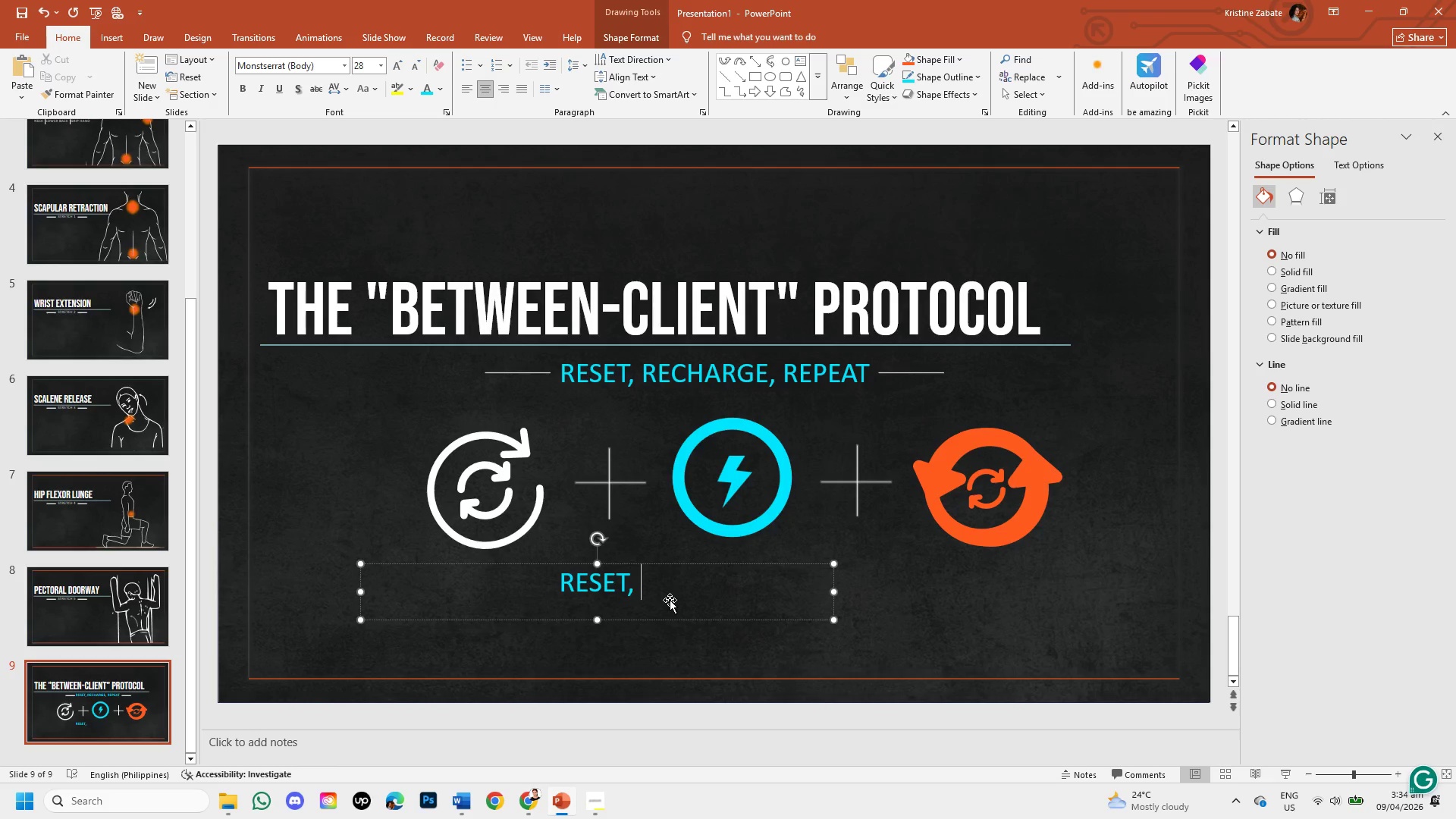 
key(Backspace)
 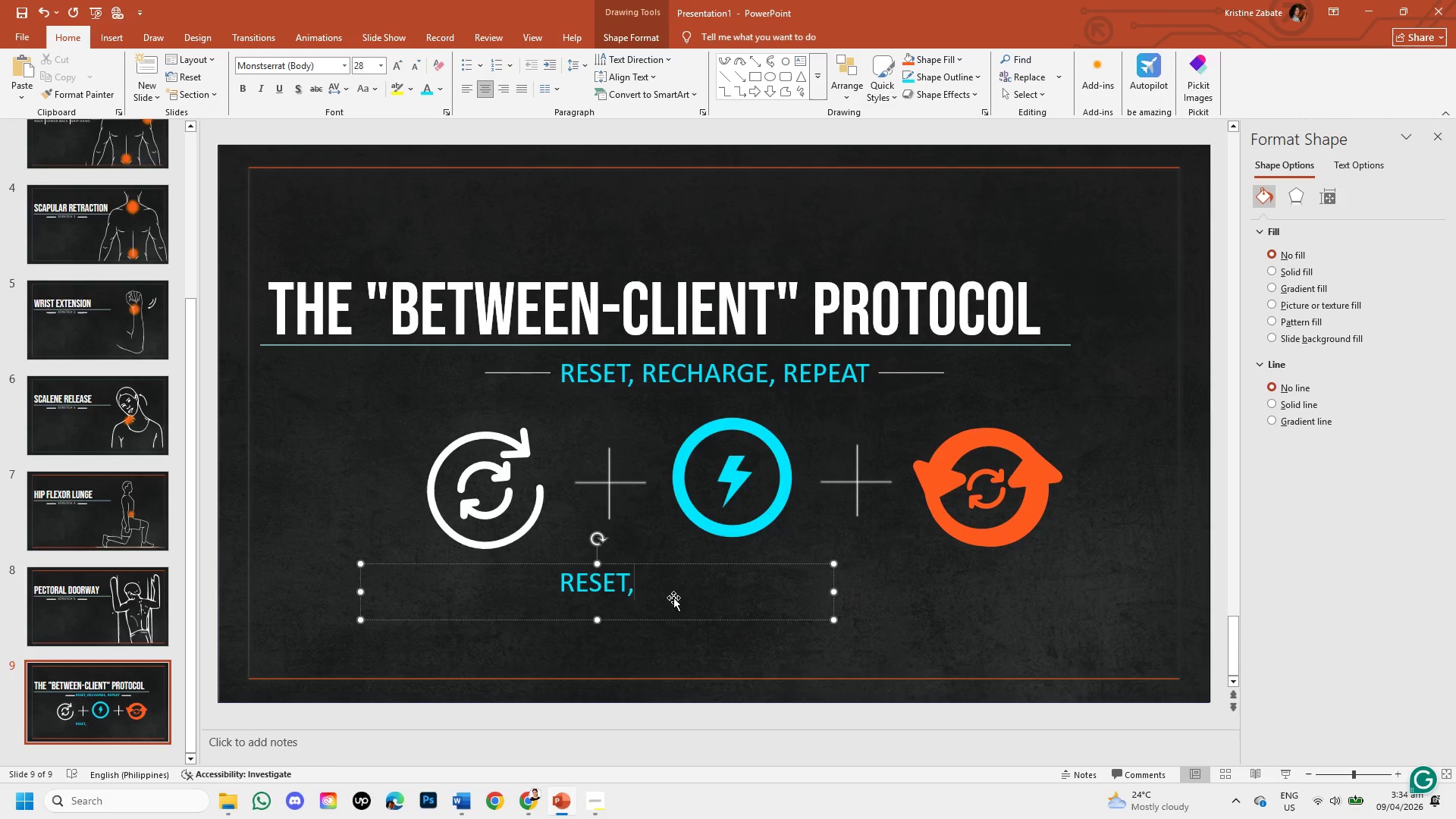 
key(Backspace)
 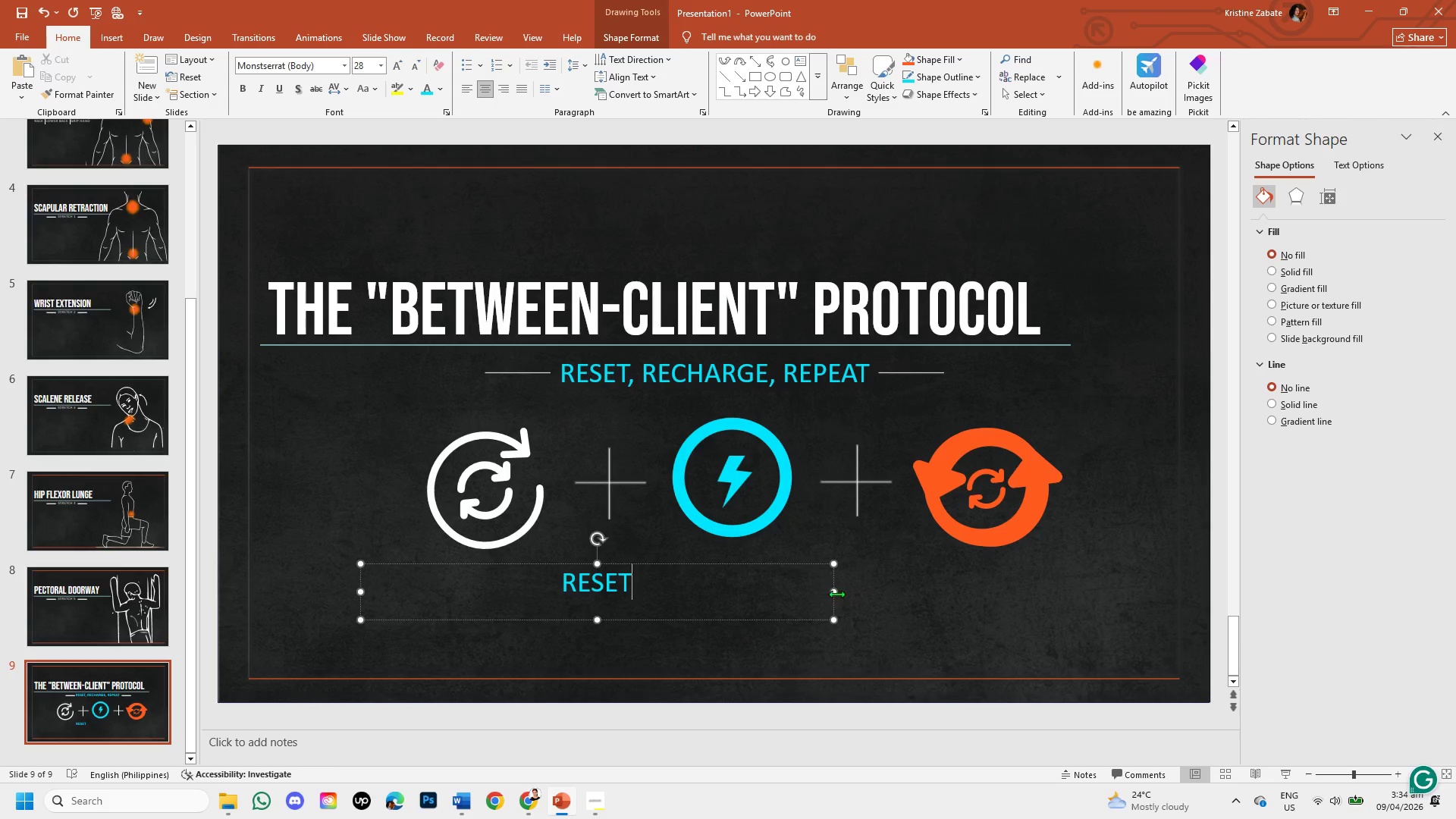 
left_click_drag(start_coordinate=[838, 594], to_coordinate=[500, 605])
 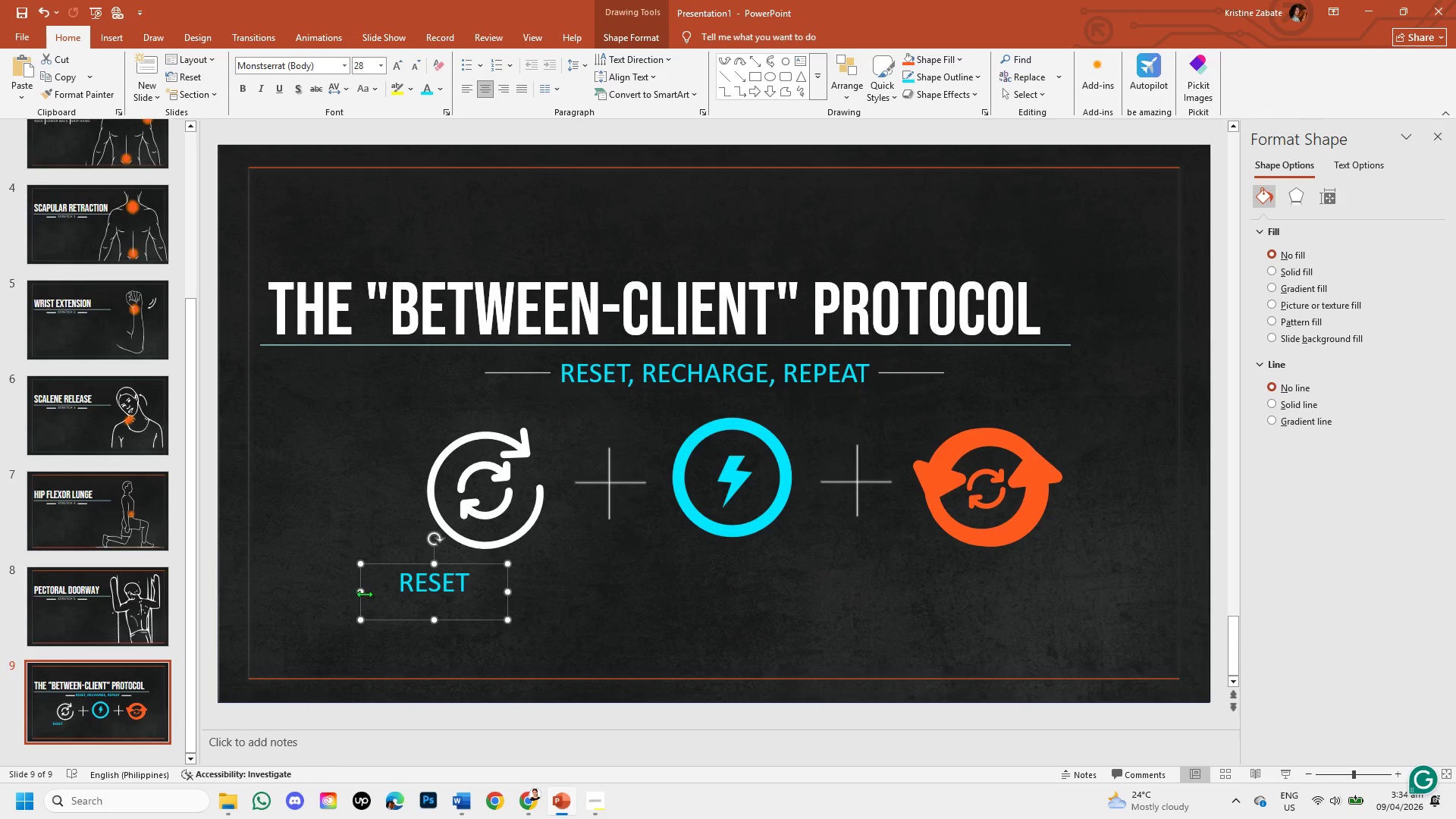 
left_click_drag(start_coordinate=[362, 592], to_coordinate=[403, 600])
 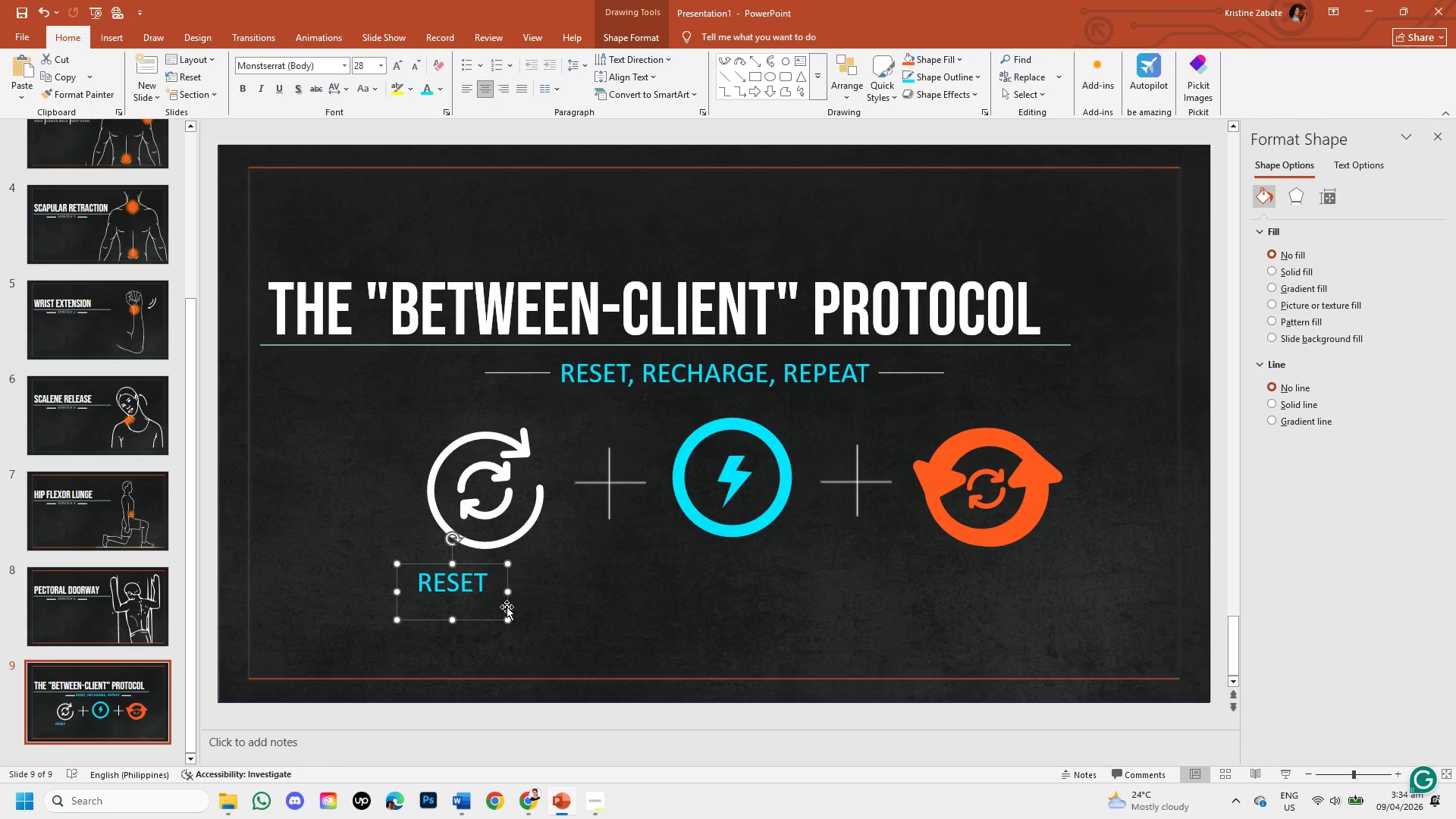 
left_click_drag(start_coordinate=[507, 607], to_coordinate=[537, 619])
 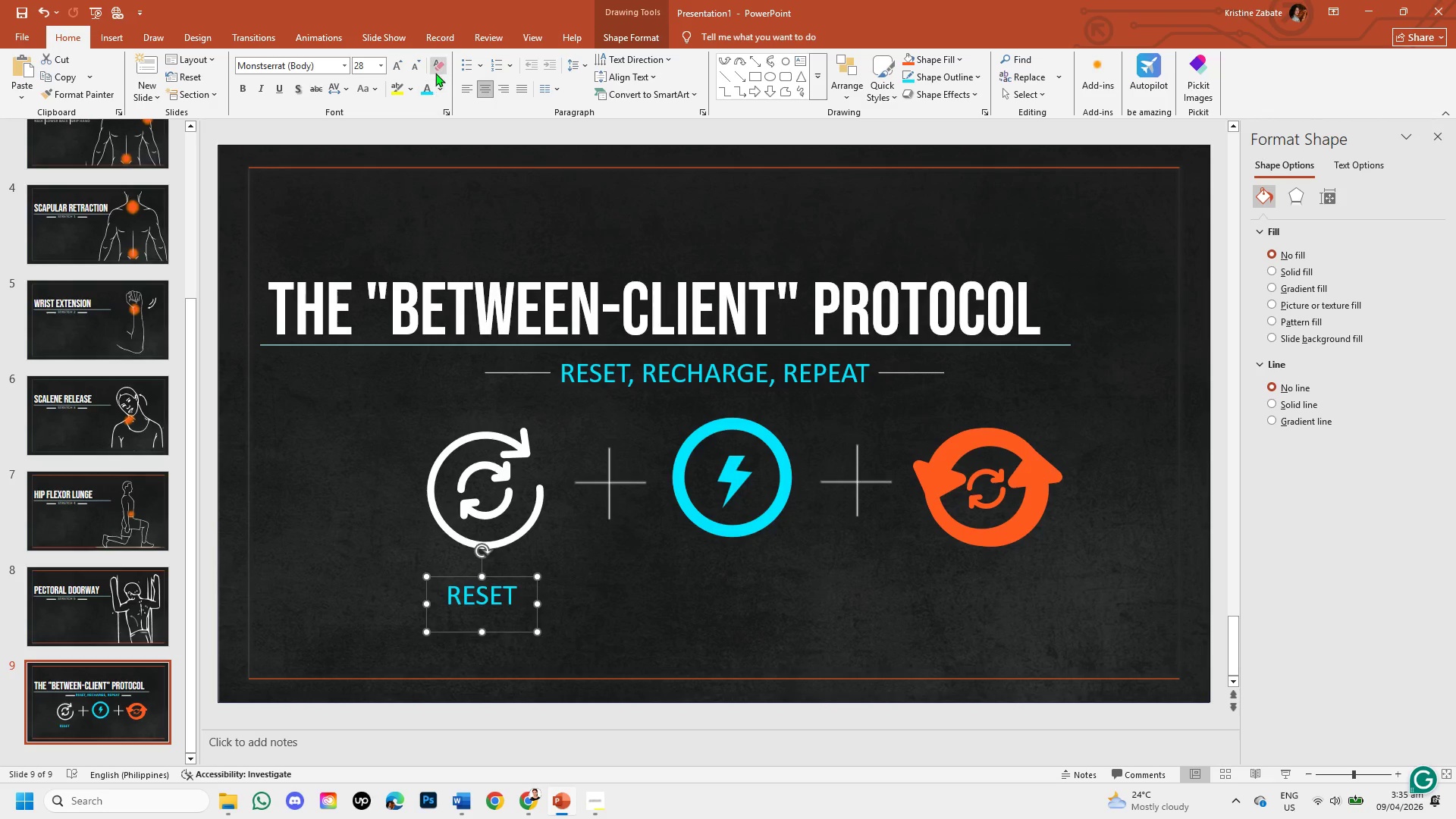 
left_click([446, 88])
 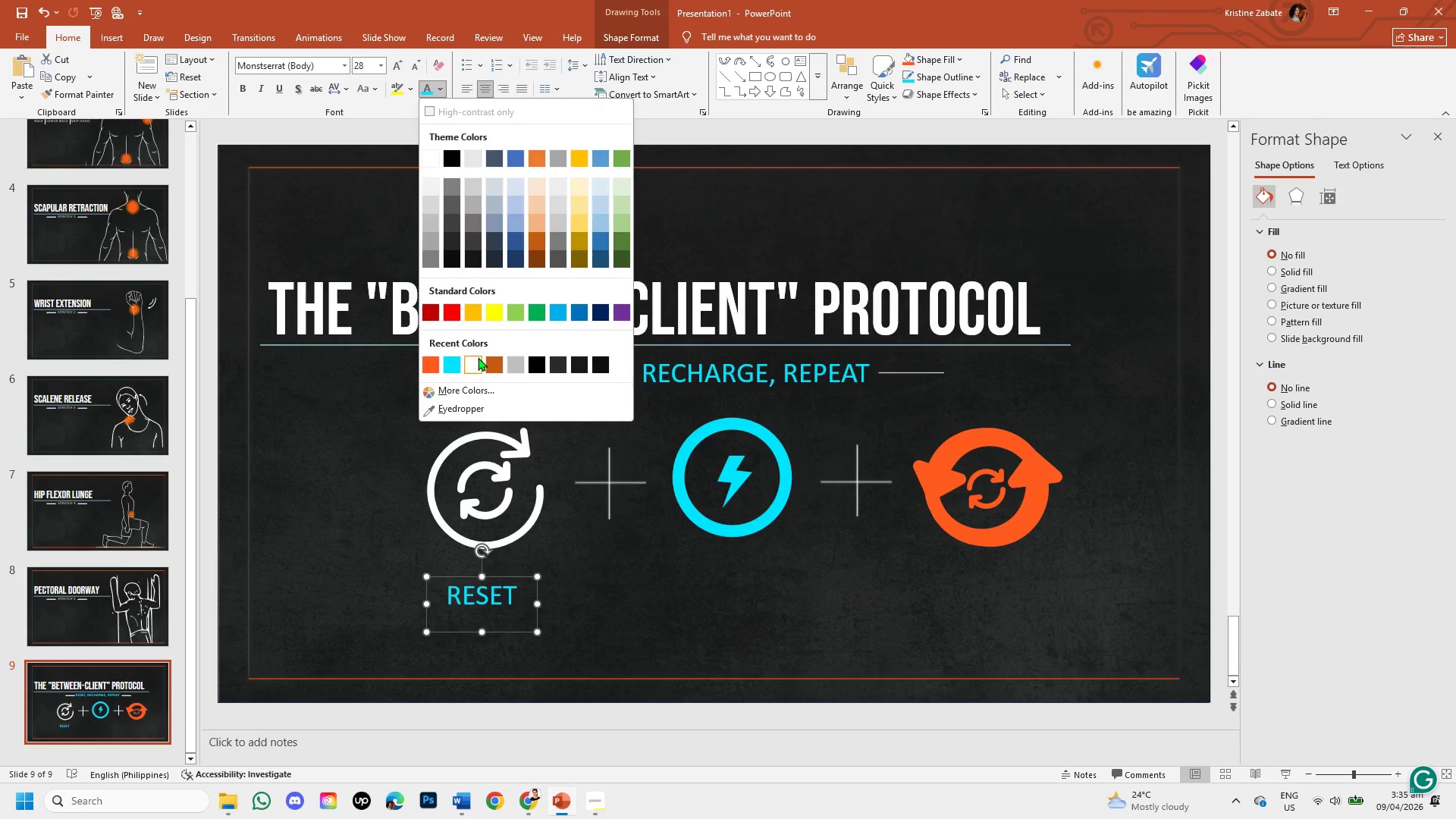 
left_click([477, 357])
 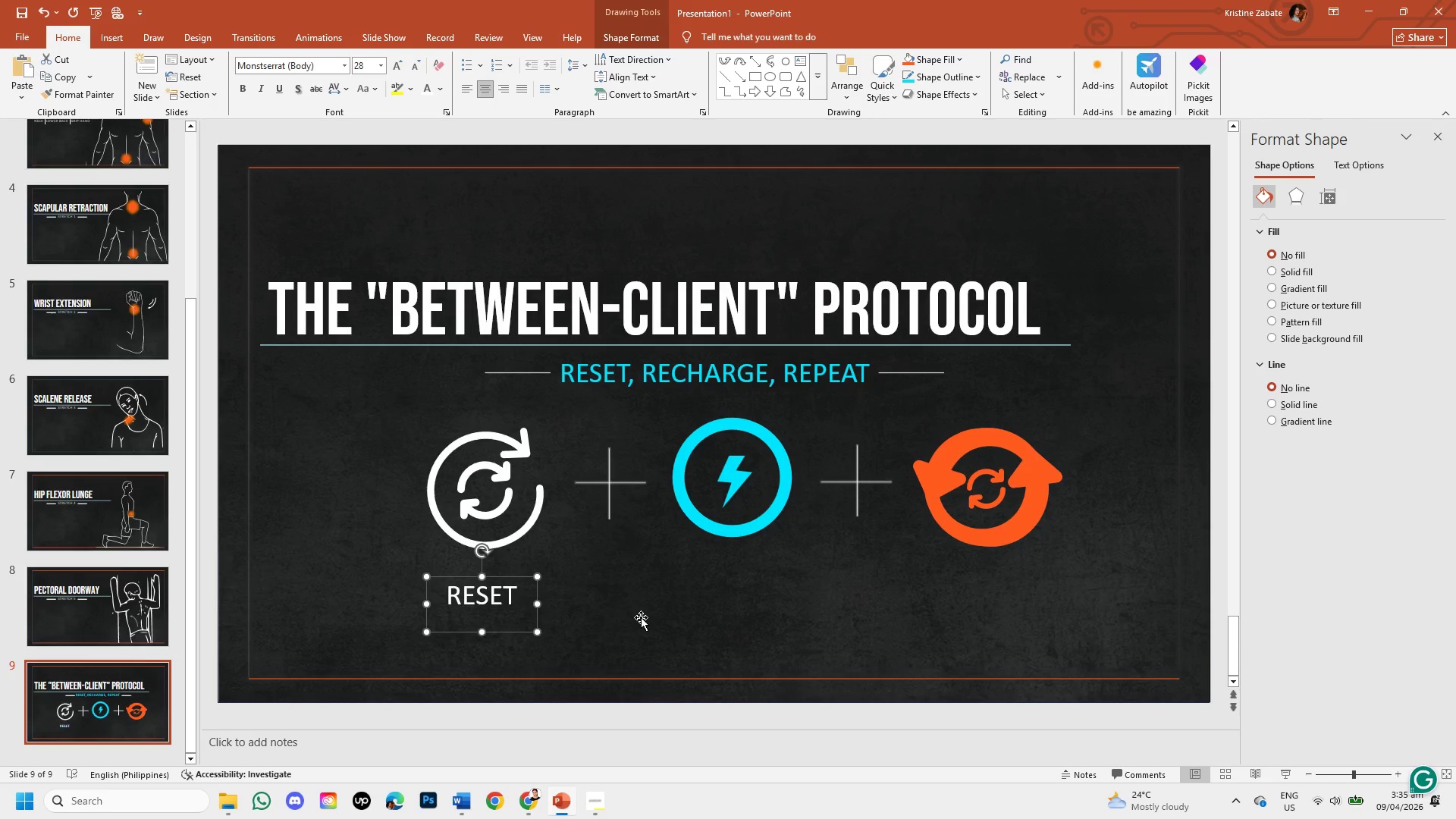 
left_click([641, 617])
 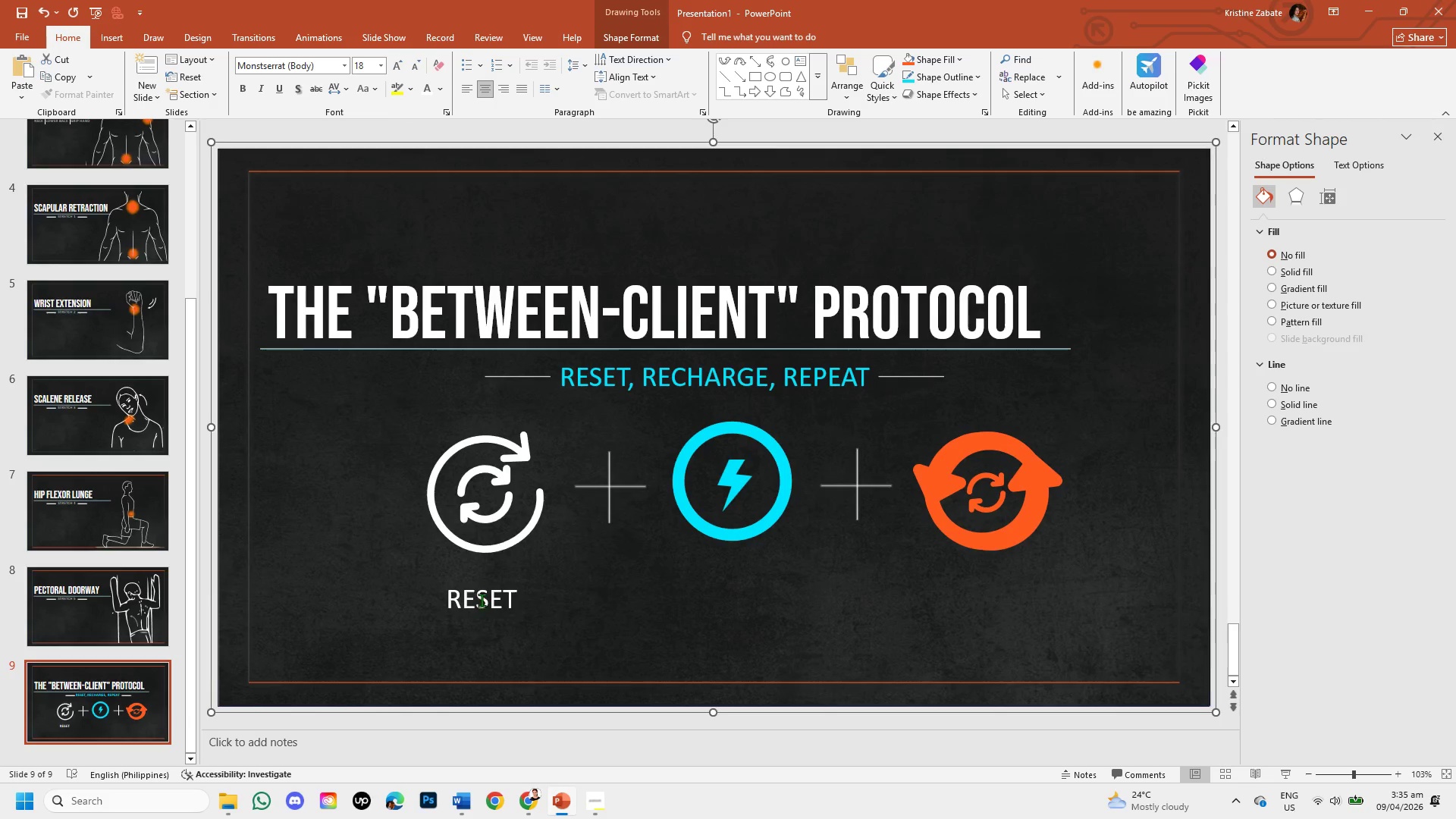 
left_click([481, 598])
 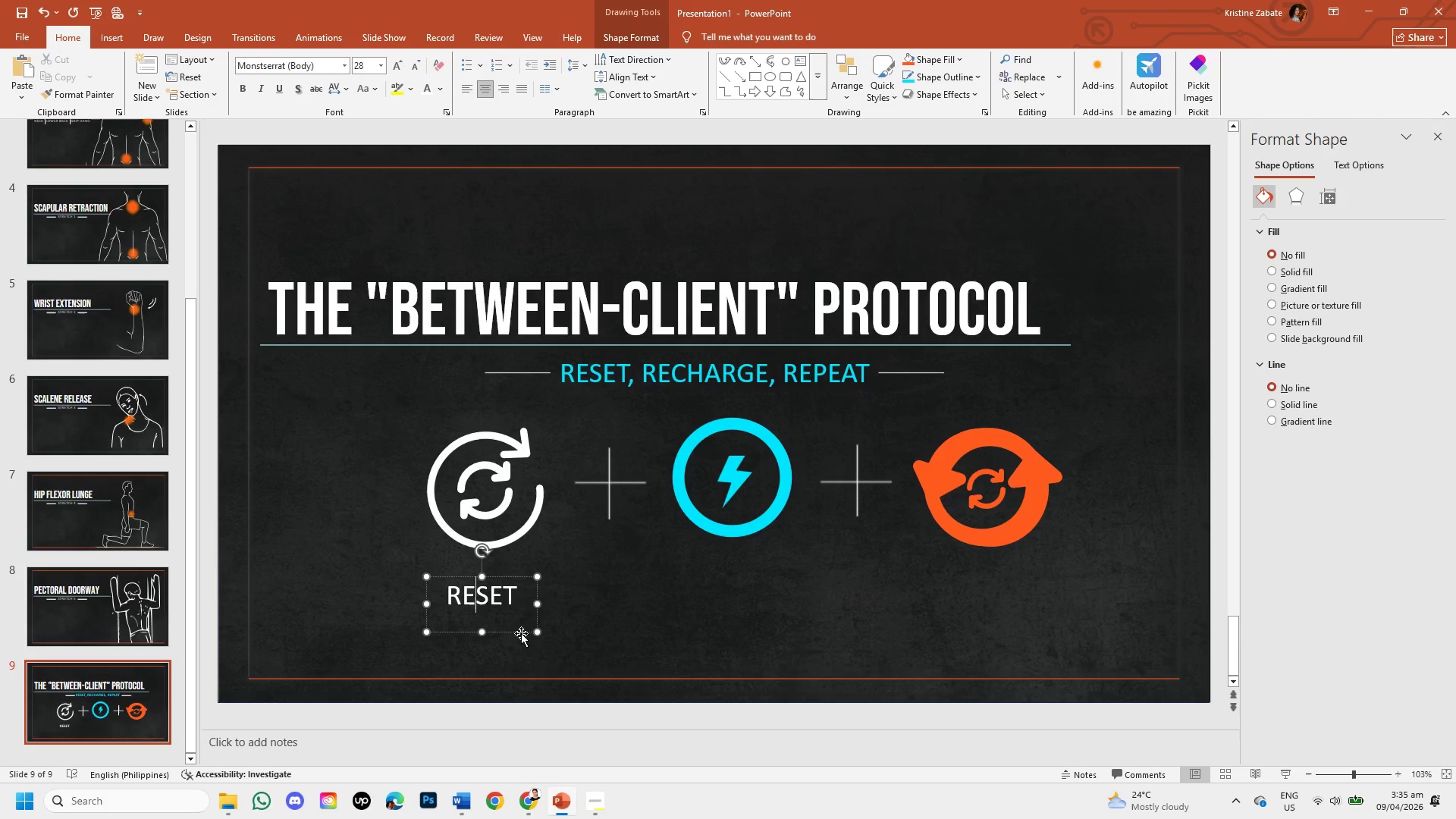 
left_click([520, 631])
 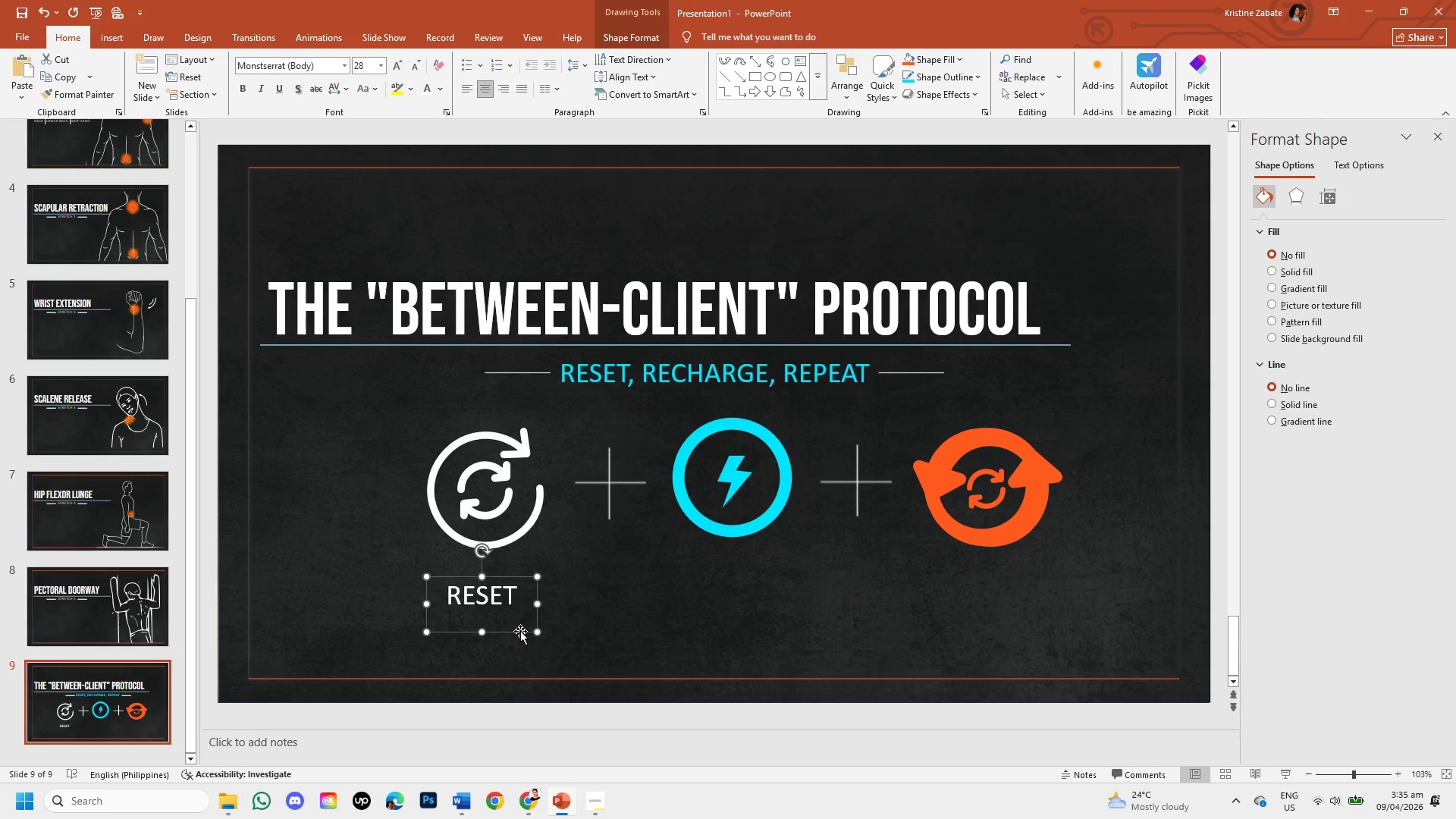 
key(Control+C)
 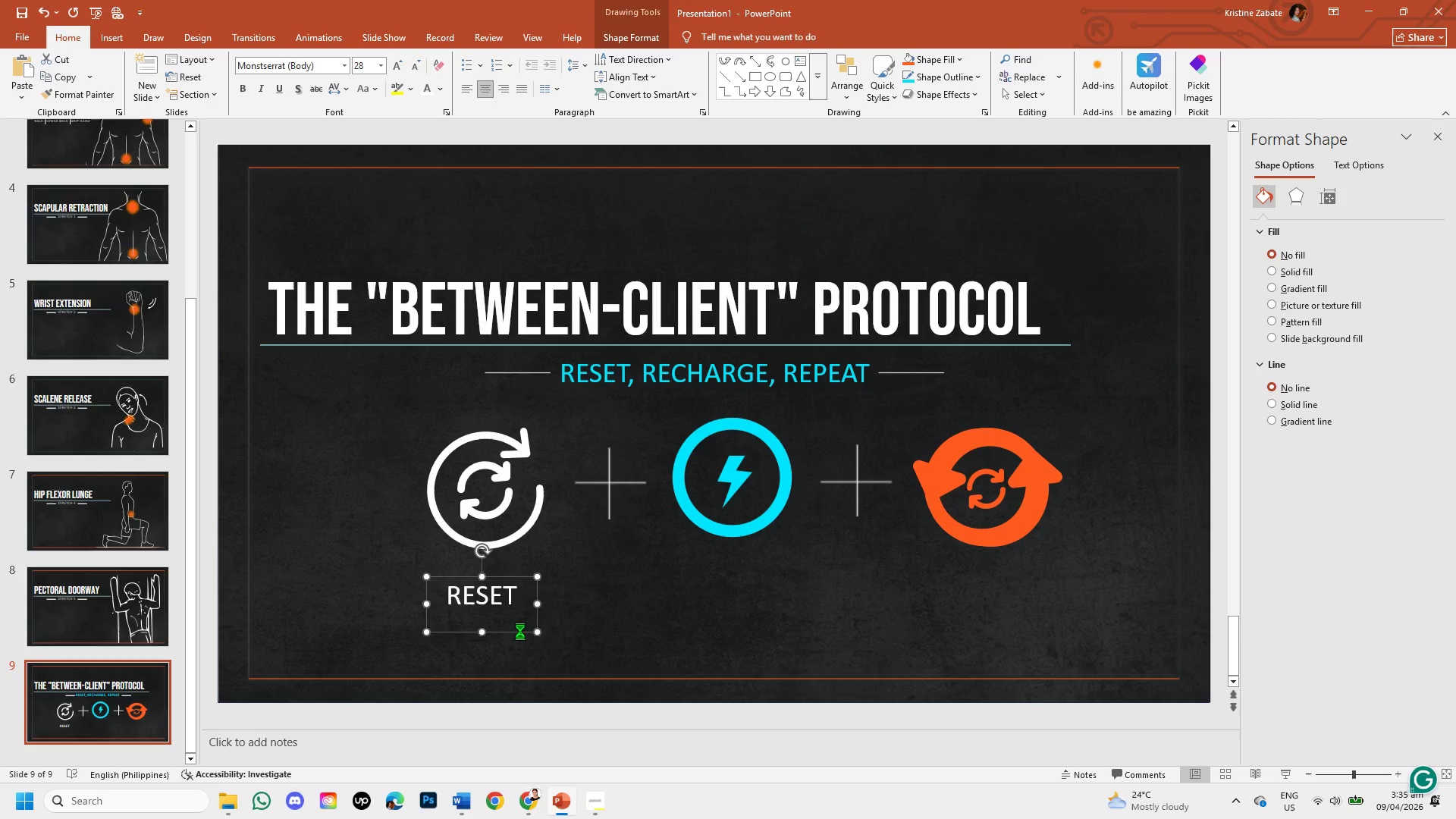 
key(Control+V)
 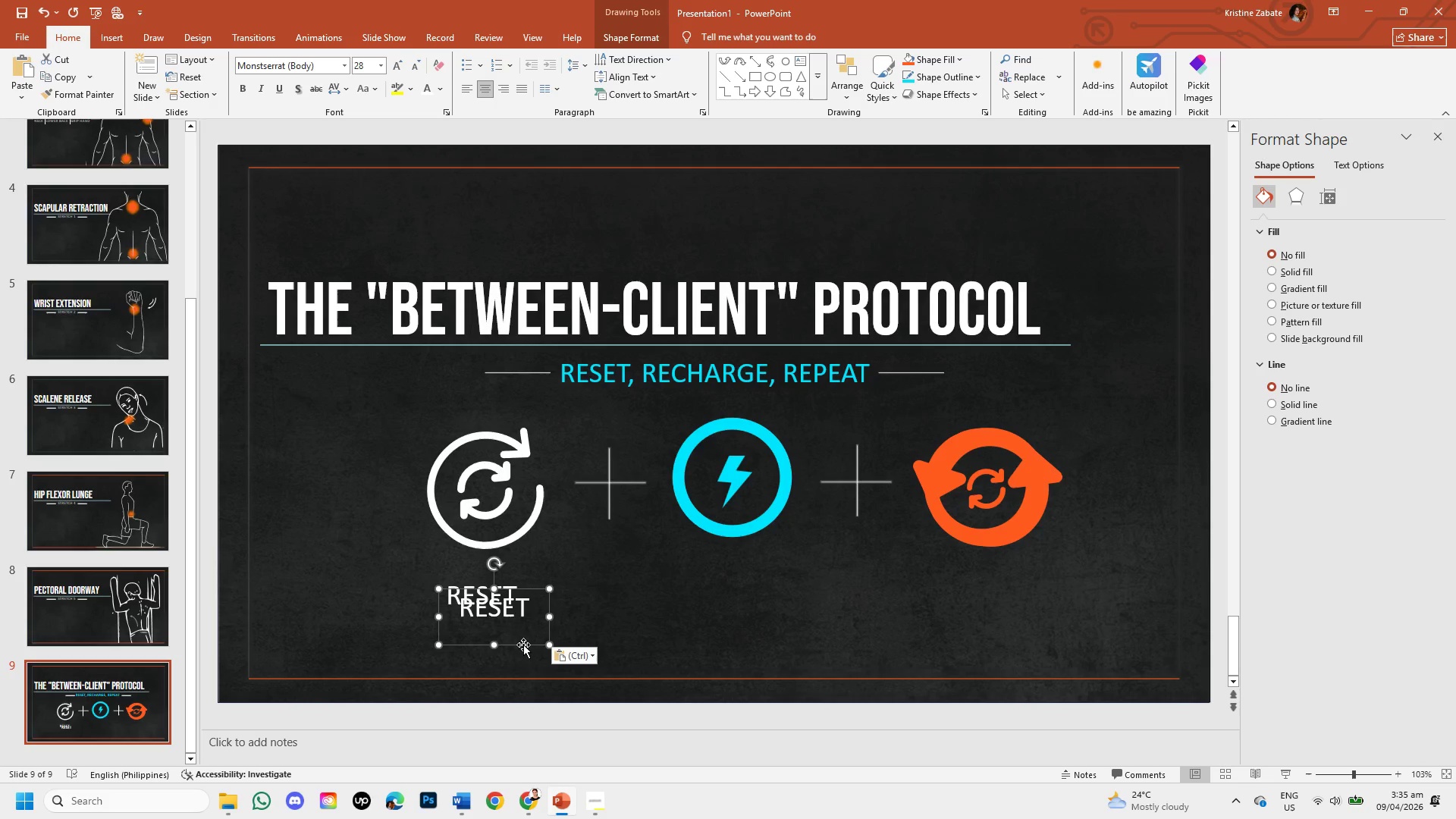 
left_click_drag(start_coordinate=[523, 645], to_coordinate=[761, 631])
 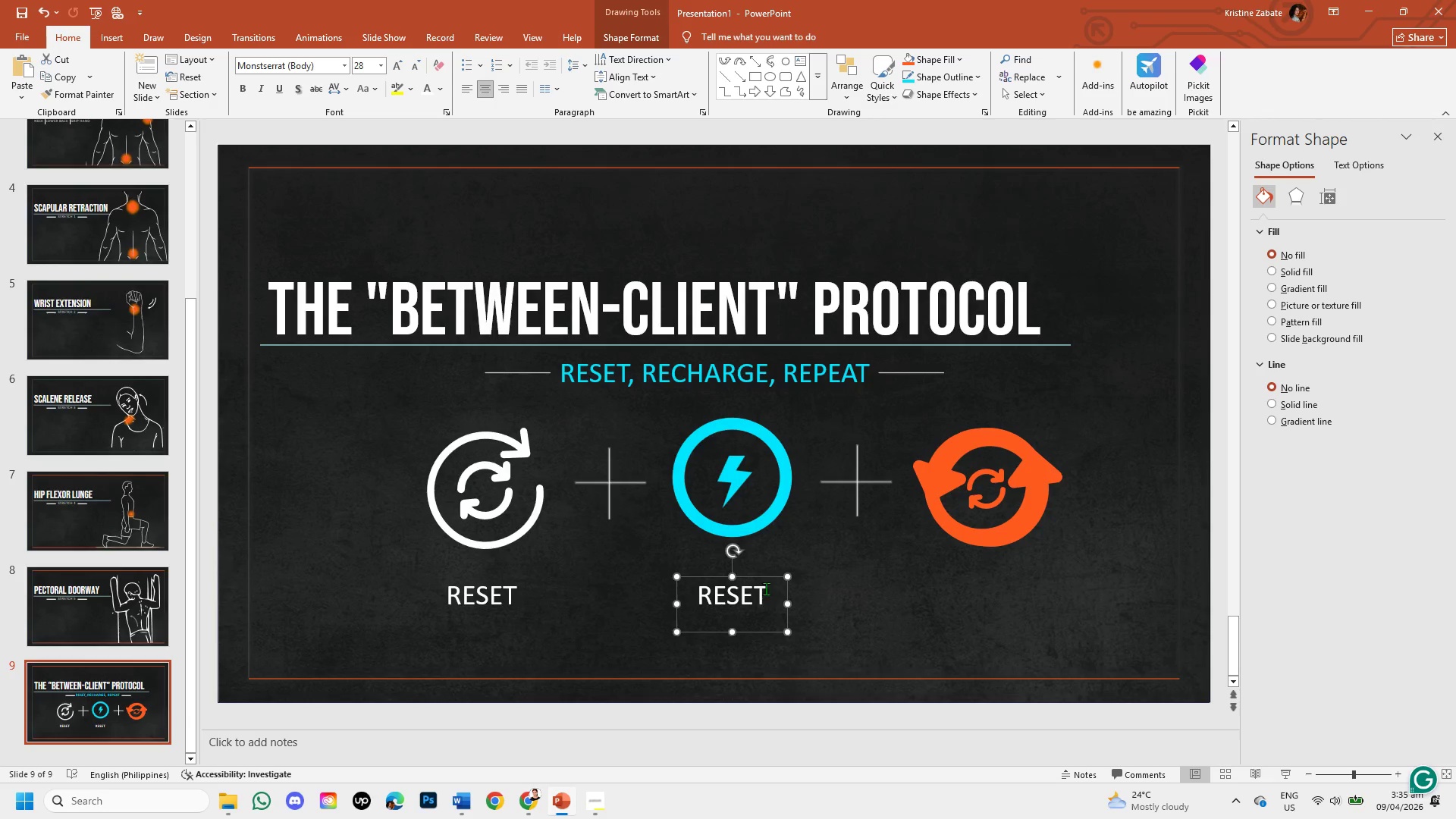 
left_click([765, 594])
 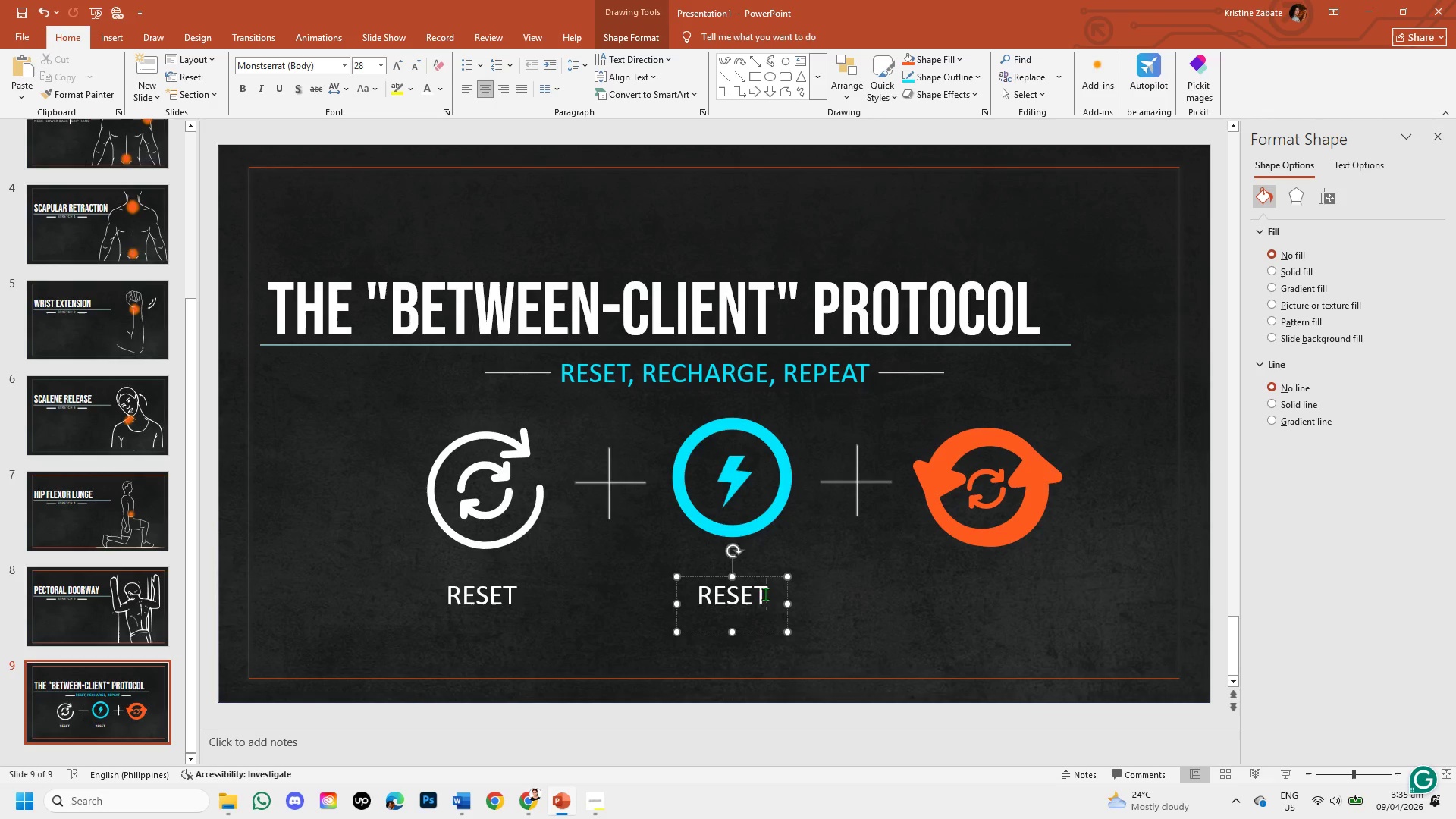 
key(Backspace)
key(Backspace)
key(Backspace)
key(Backspace)
key(Backspace)
type(RE\)
key(Backspace)
key(Backspace)
key(Backspace)
key(Backspace)
type(rechargew)
key(Backspace)
key(Backspace)
key(Backspace)
key(Backspace)
key(Backspace)
type(arge)
 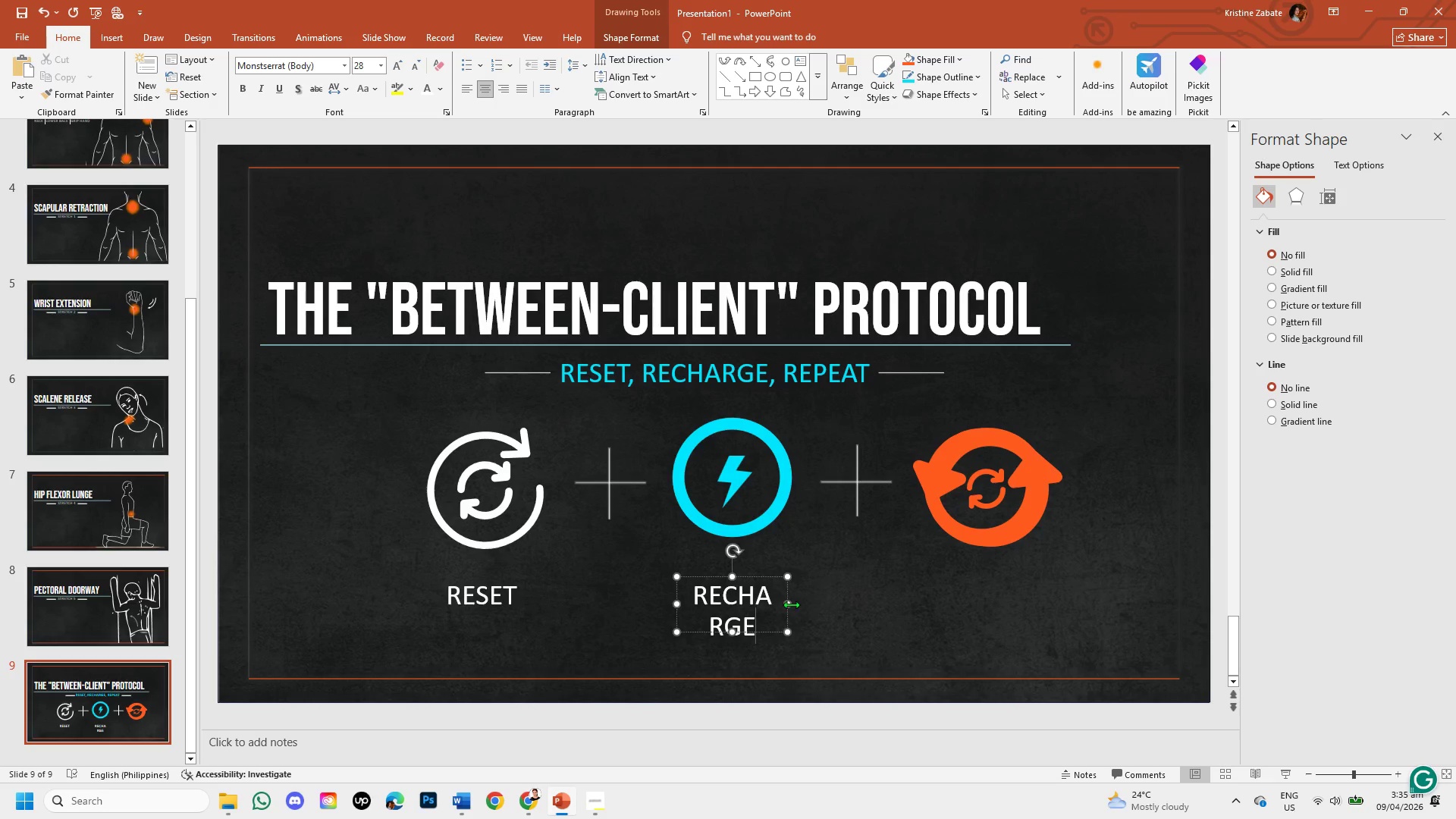 
left_click_drag(start_coordinate=[791, 604], to_coordinate=[821, 613])
 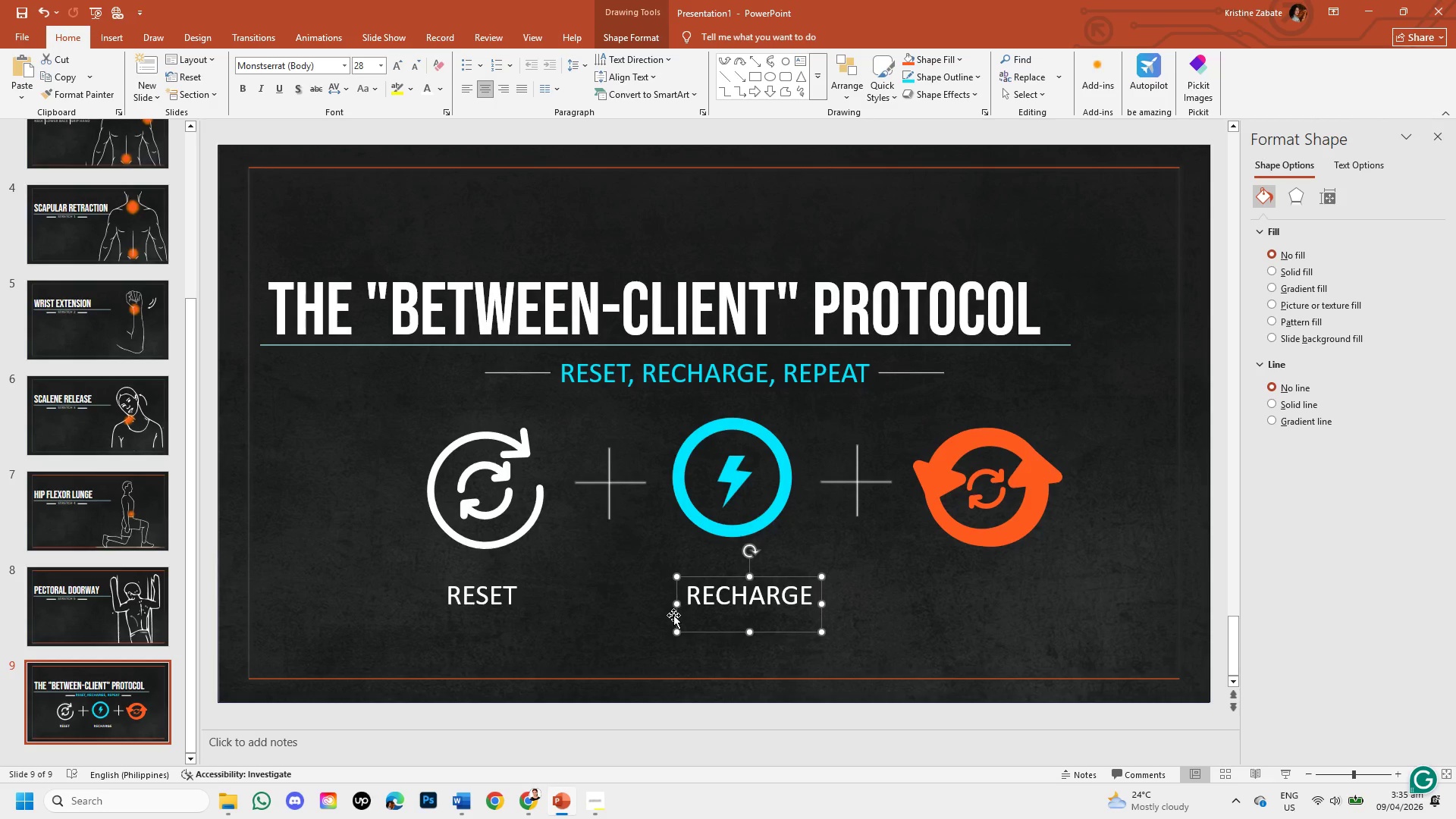 
left_click_drag(start_coordinate=[676, 614], to_coordinate=[661, 613])
 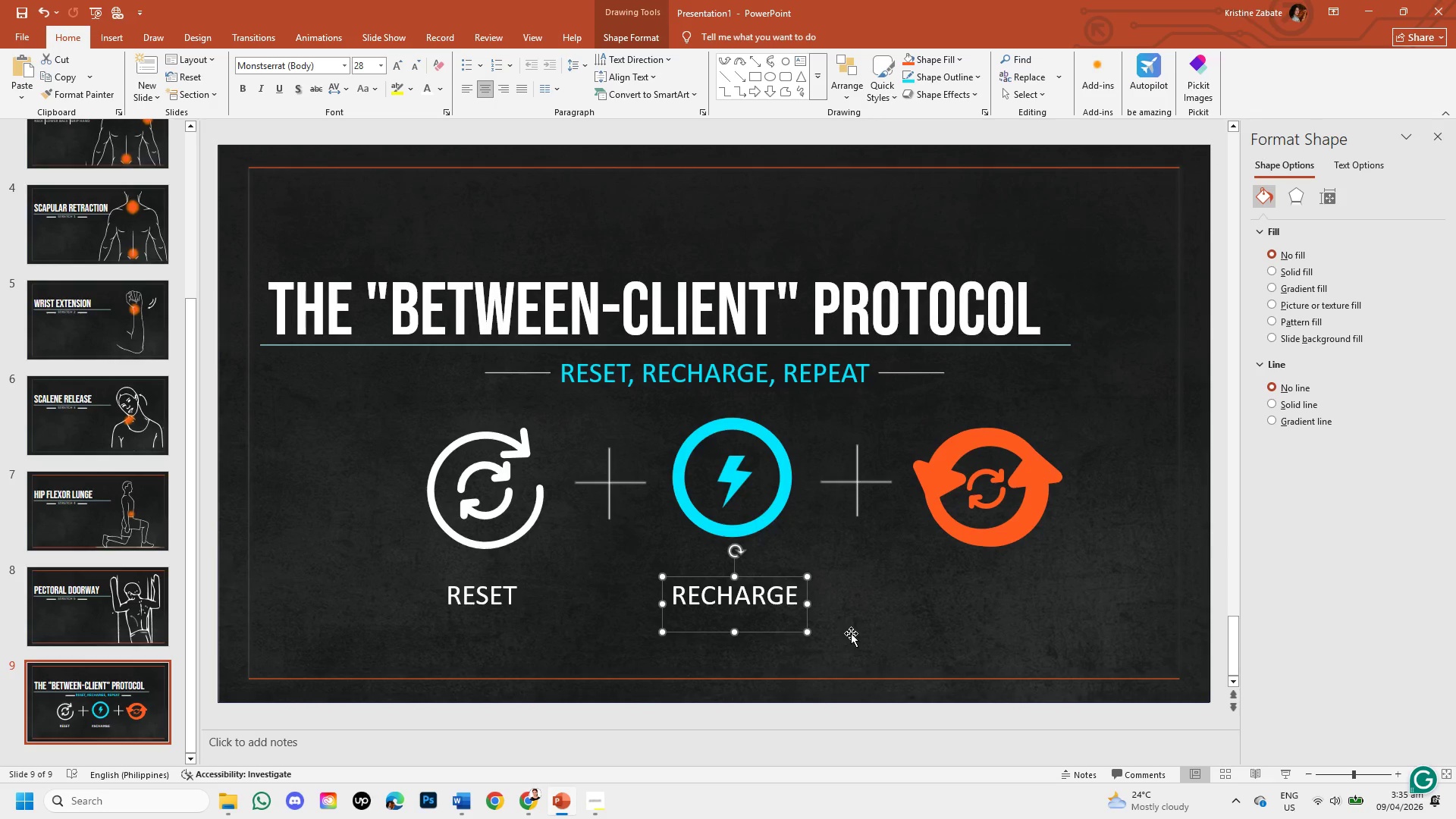 
left_click([851, 633])
 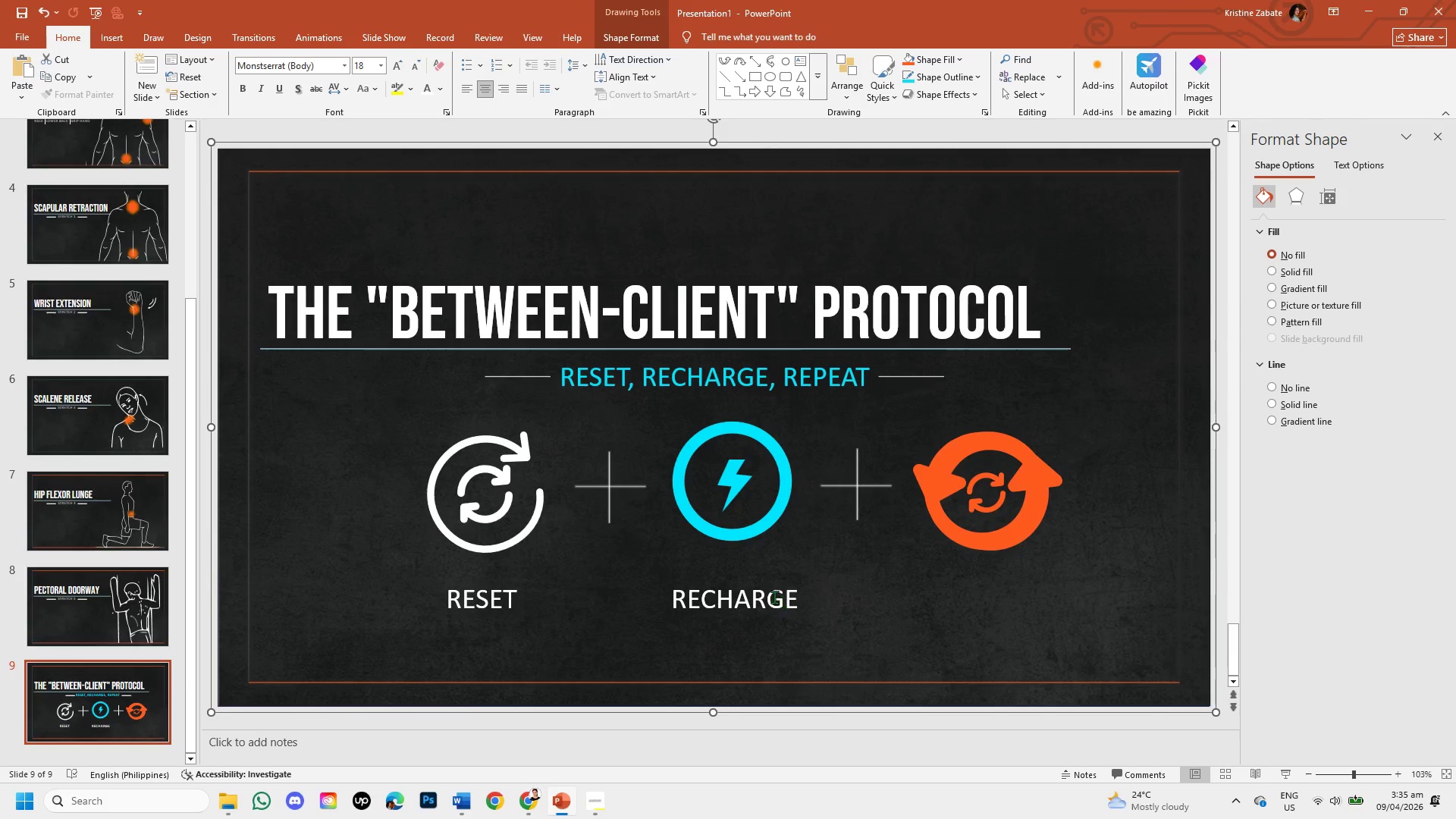 
left_click([774, 596])
 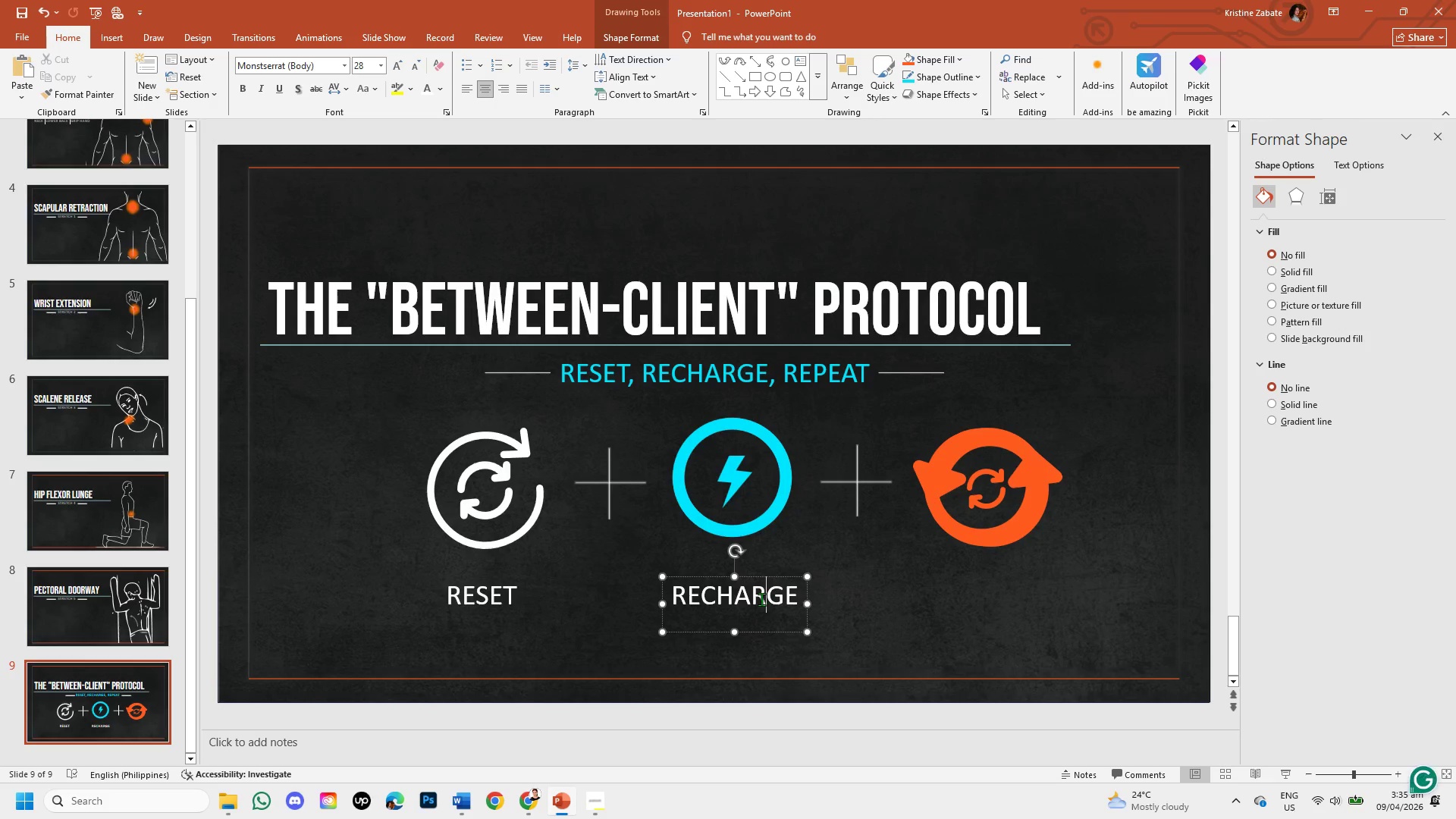 
key(ArrowLeft)
 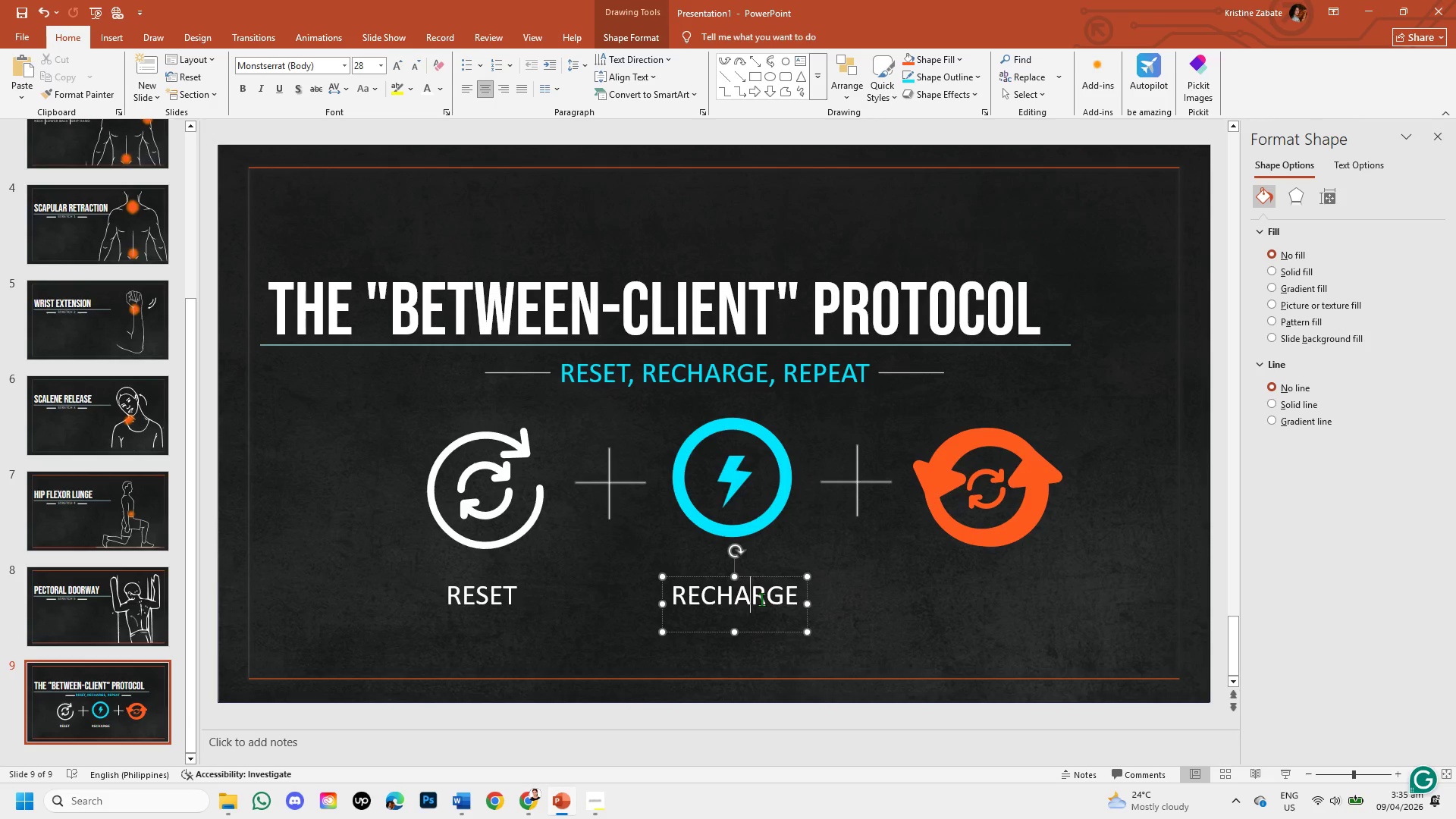 
key(ArrowLeft)
 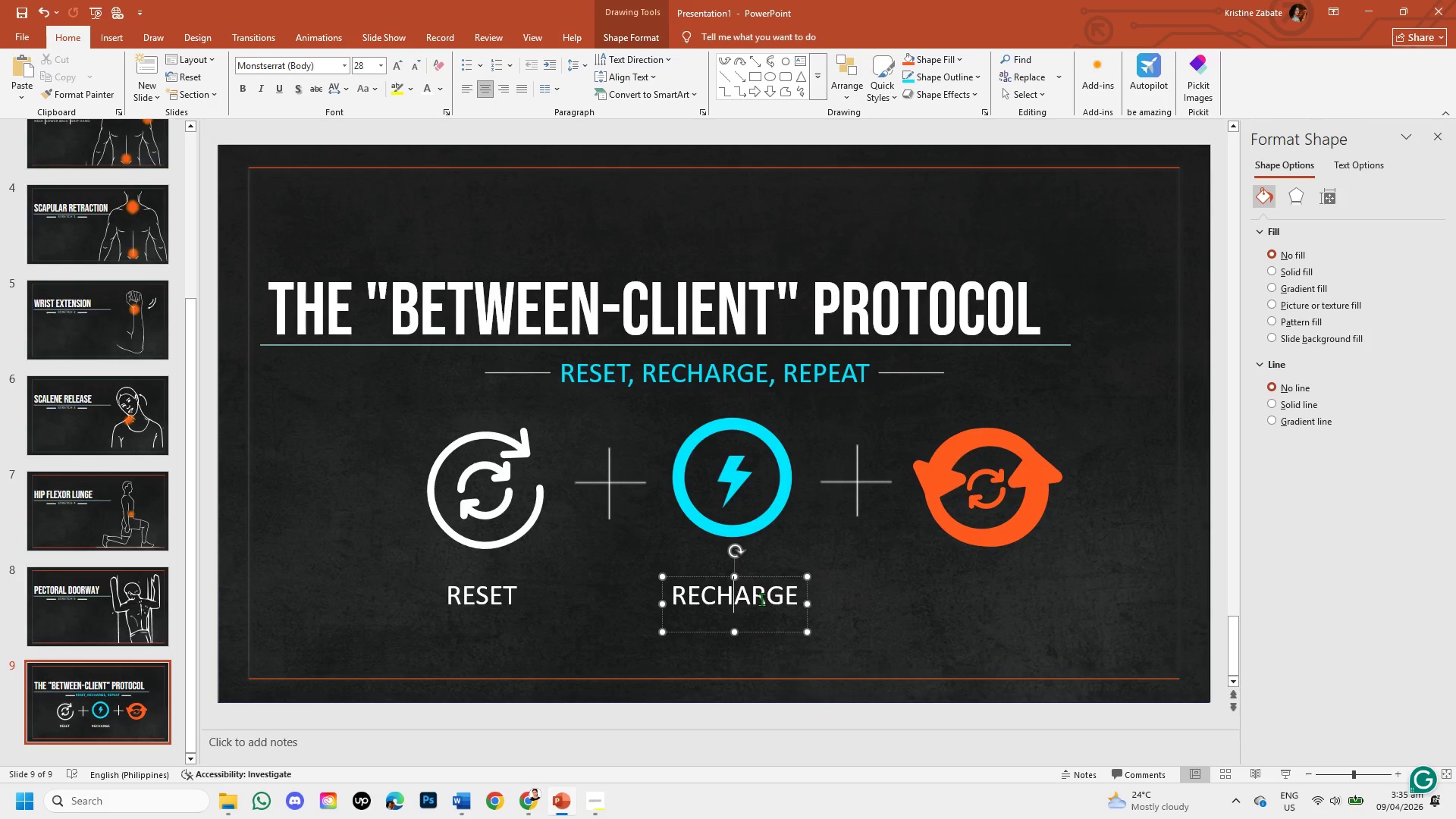 
key(ArrowLeft)
 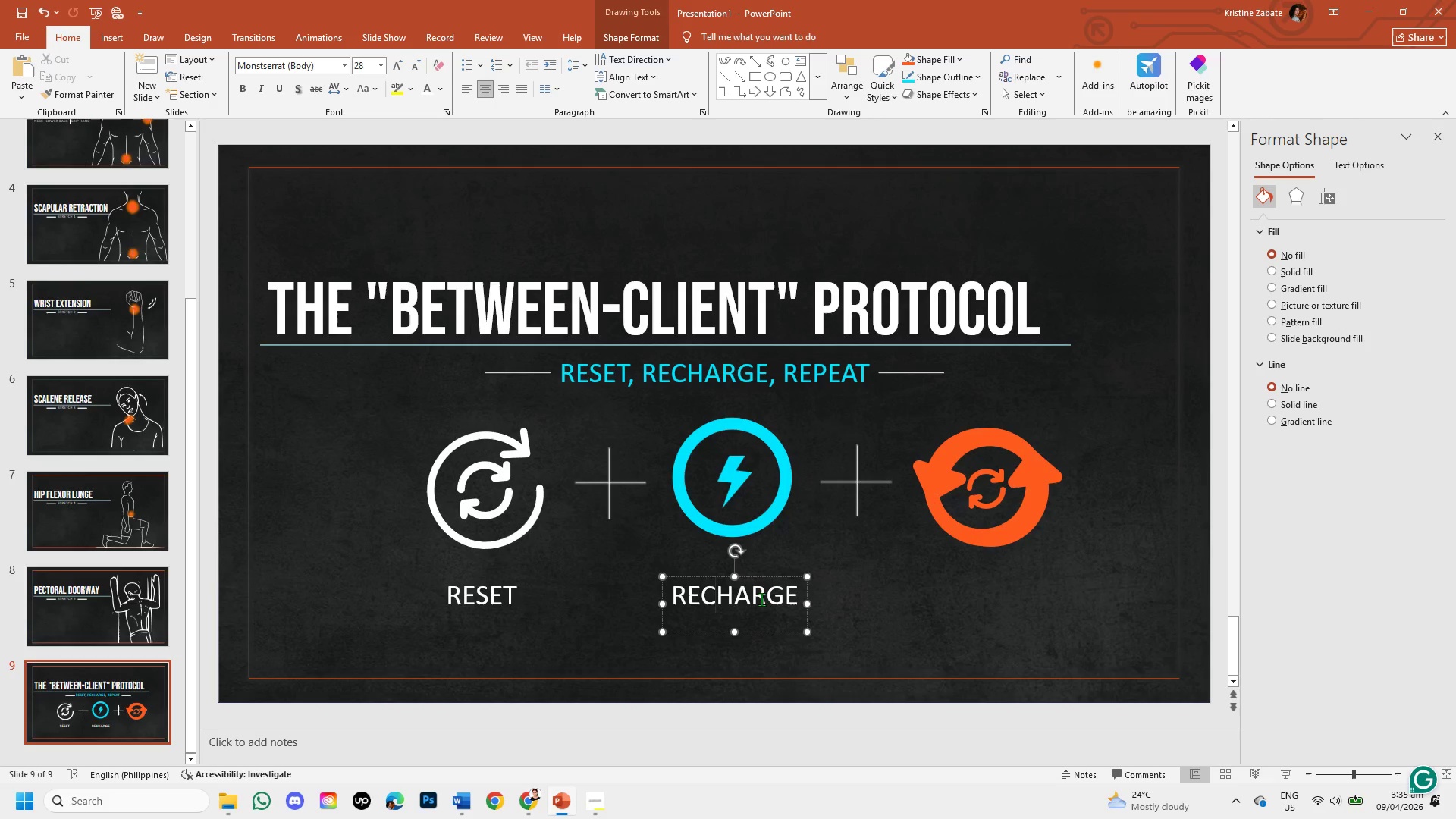 
key(ArrowLeft)
 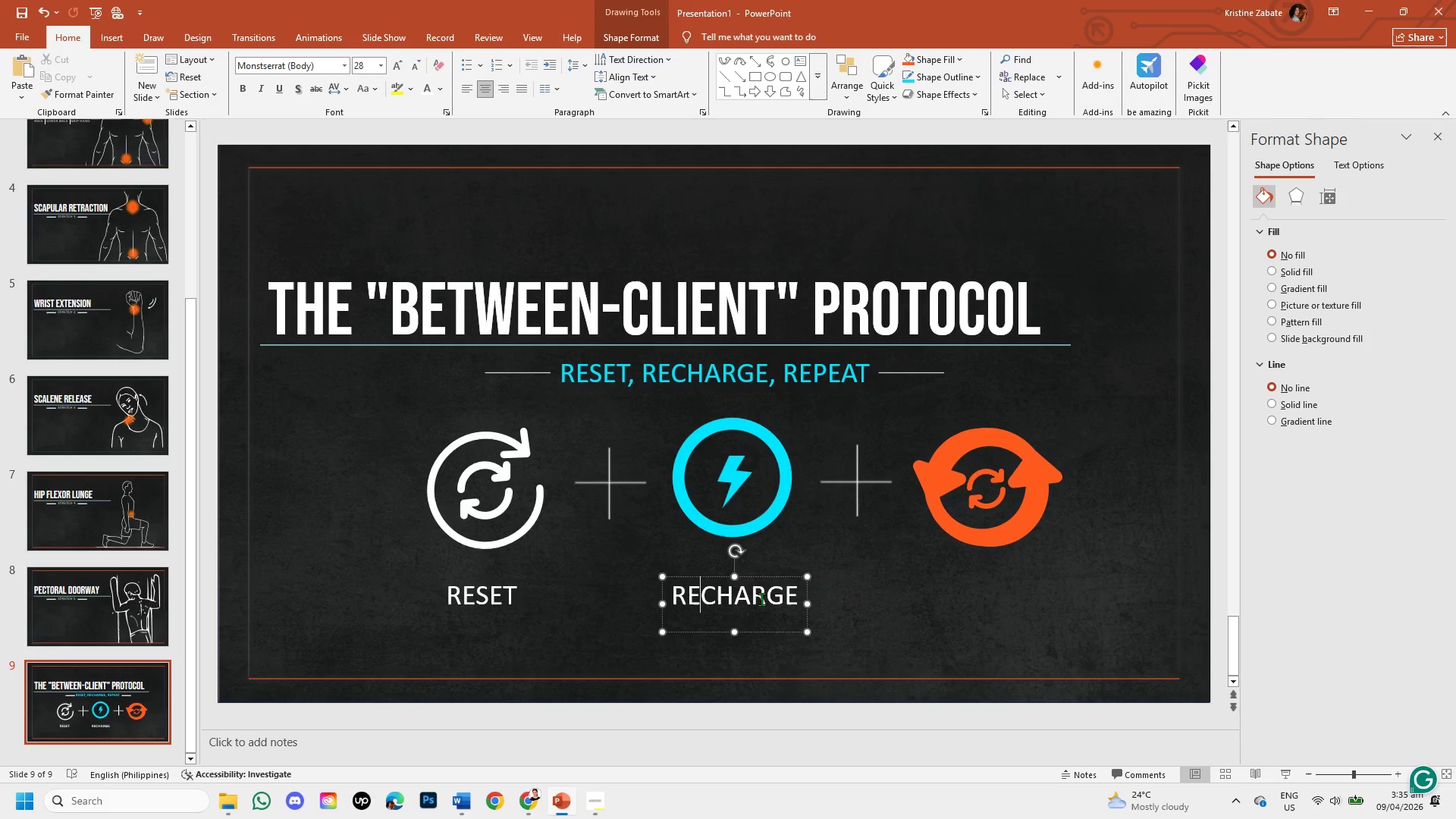 
key(ArrowLeft)
 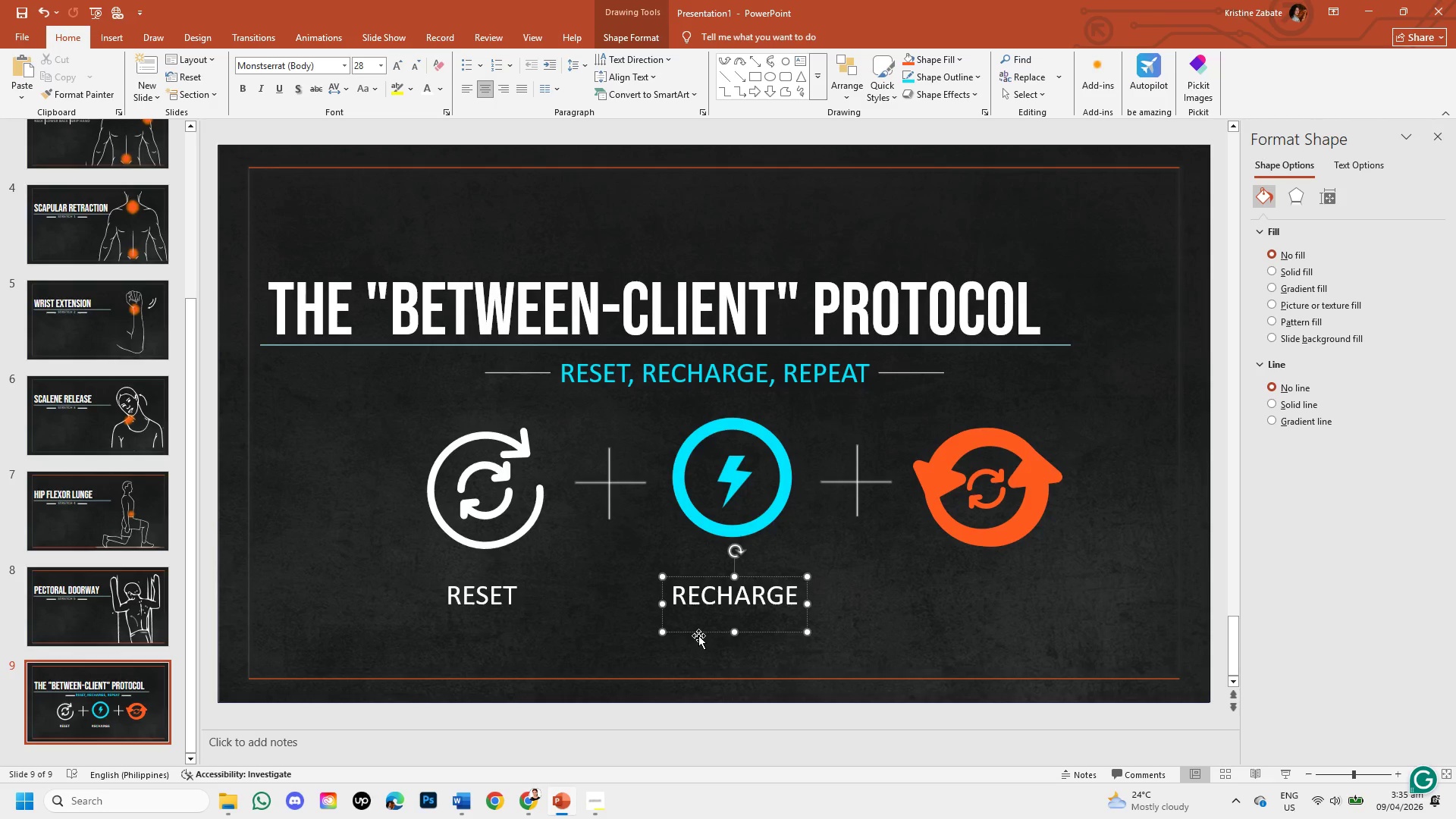 
left_click([698, 634])
 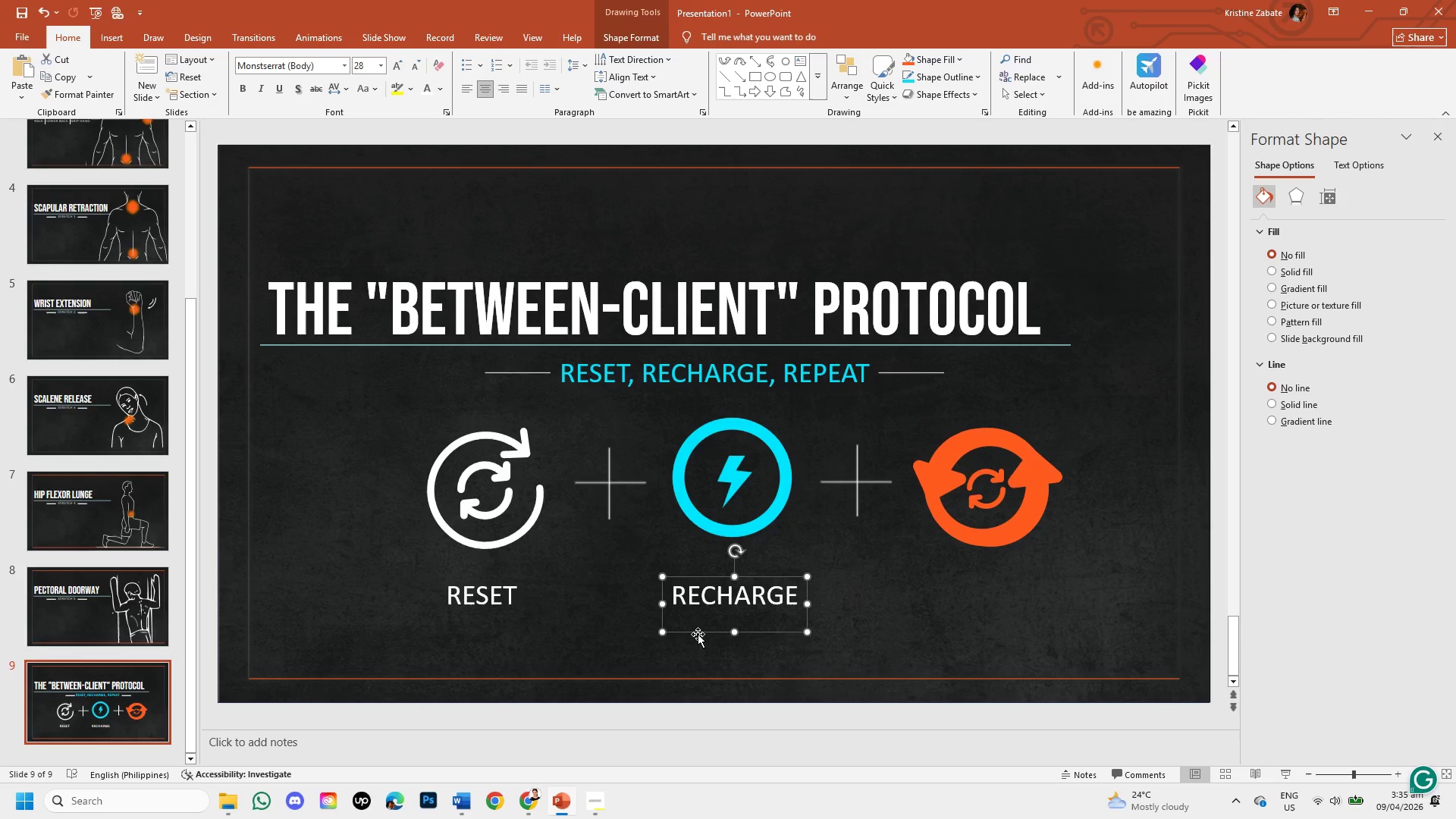 
key(ArrowLeft)
 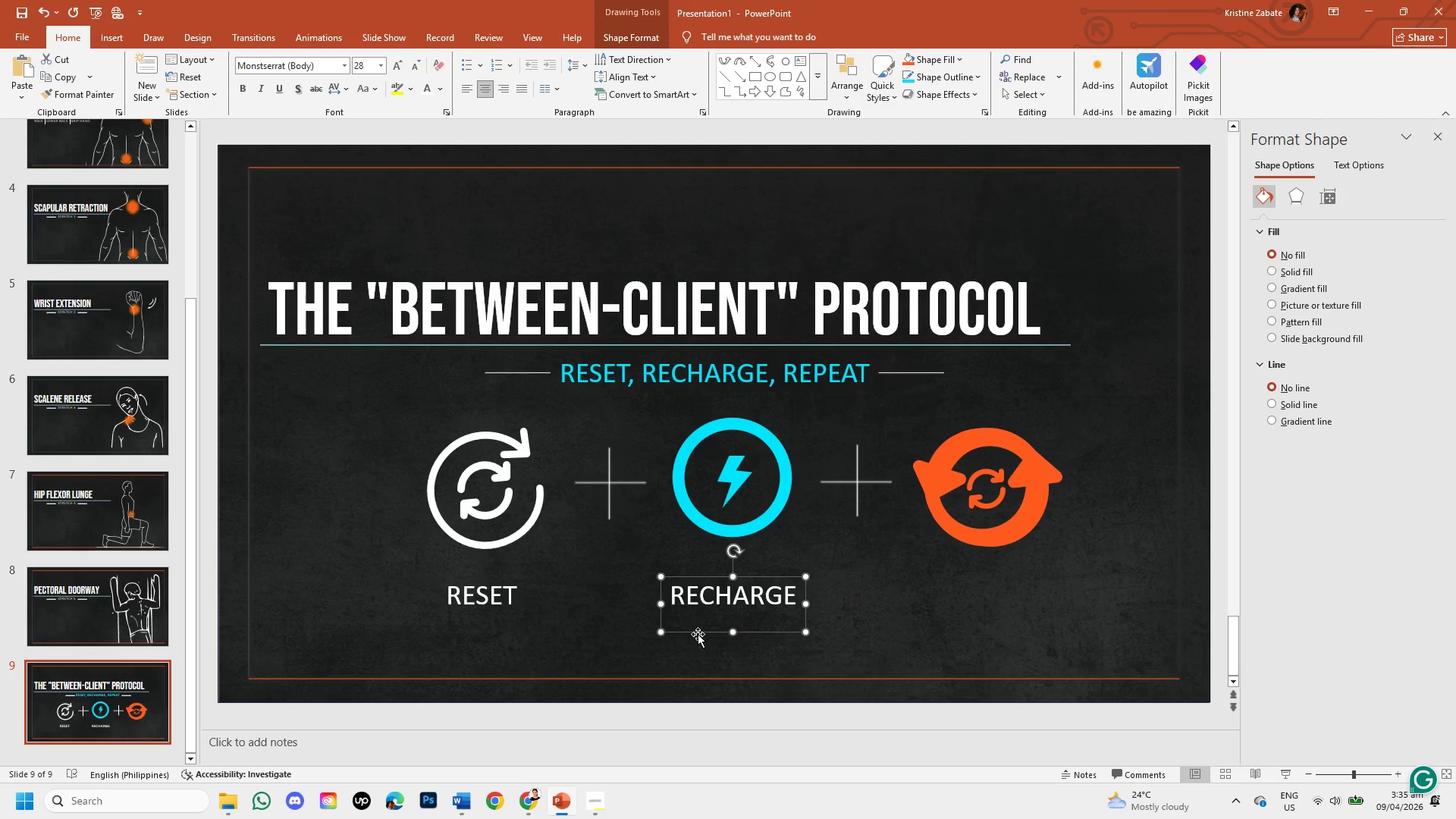 
key(ArrowLeft)
 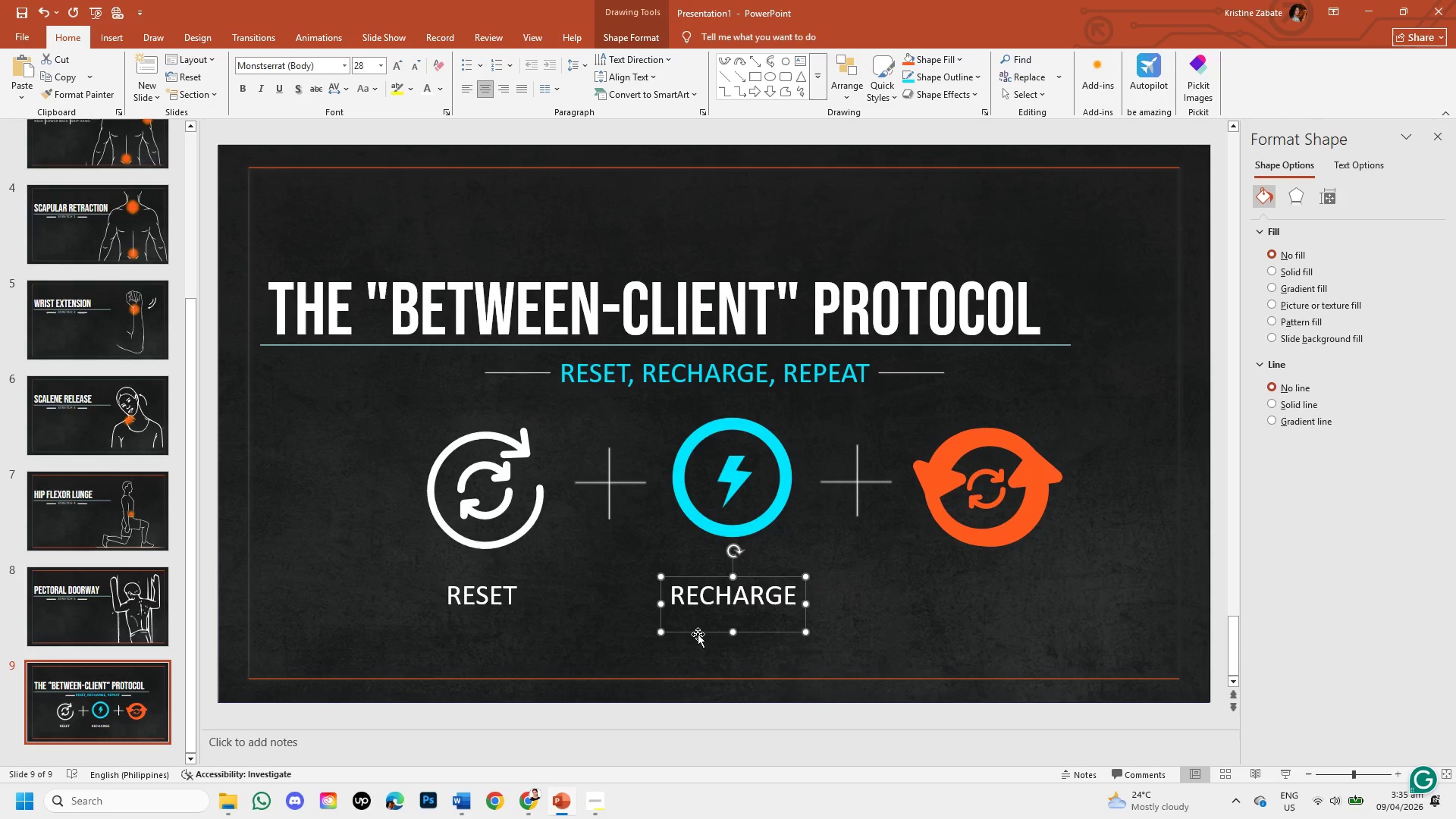 
key(ArrowLeft)
 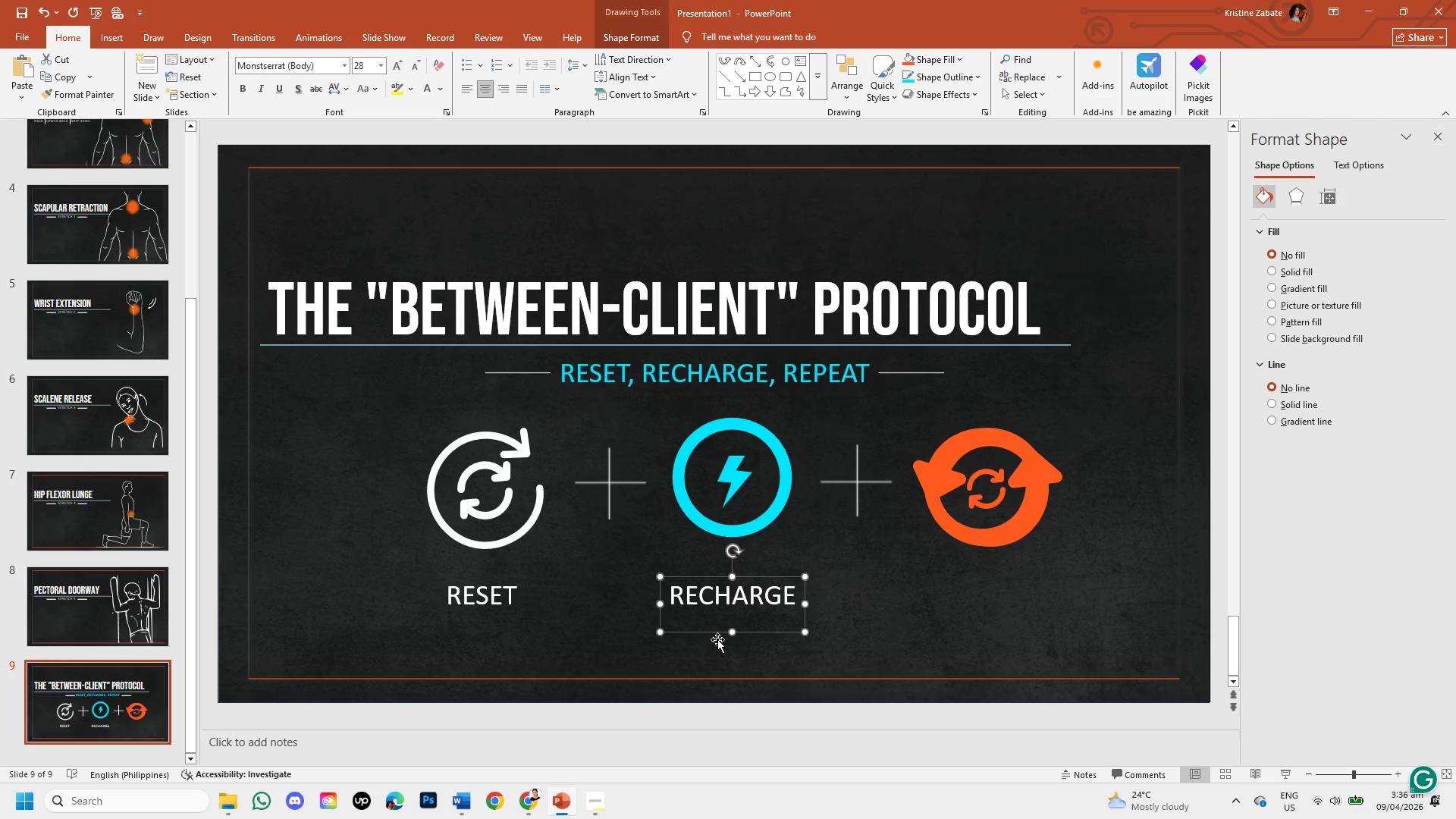 
left_click([912, 625])
 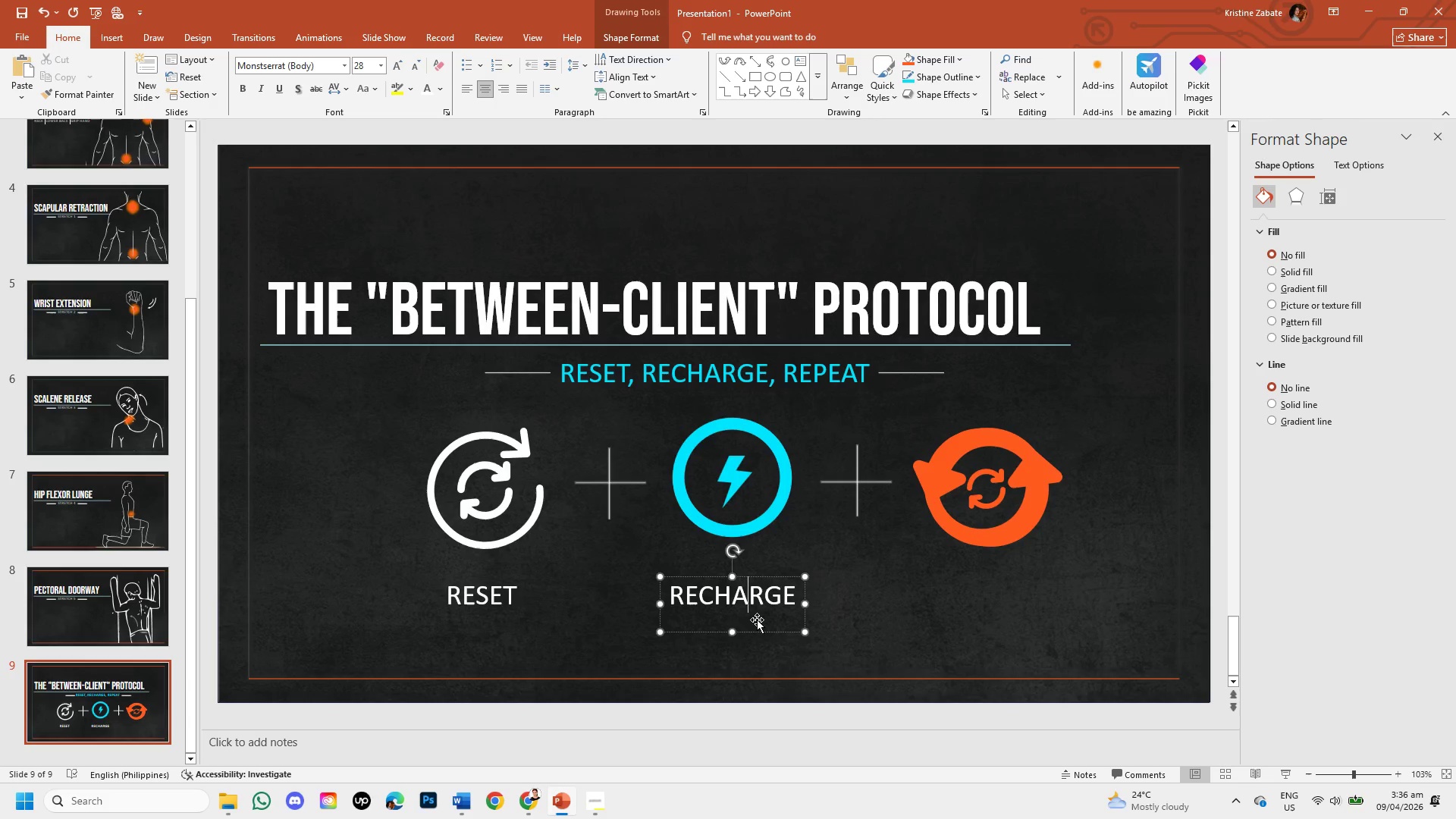 
left_click([762, 633])
 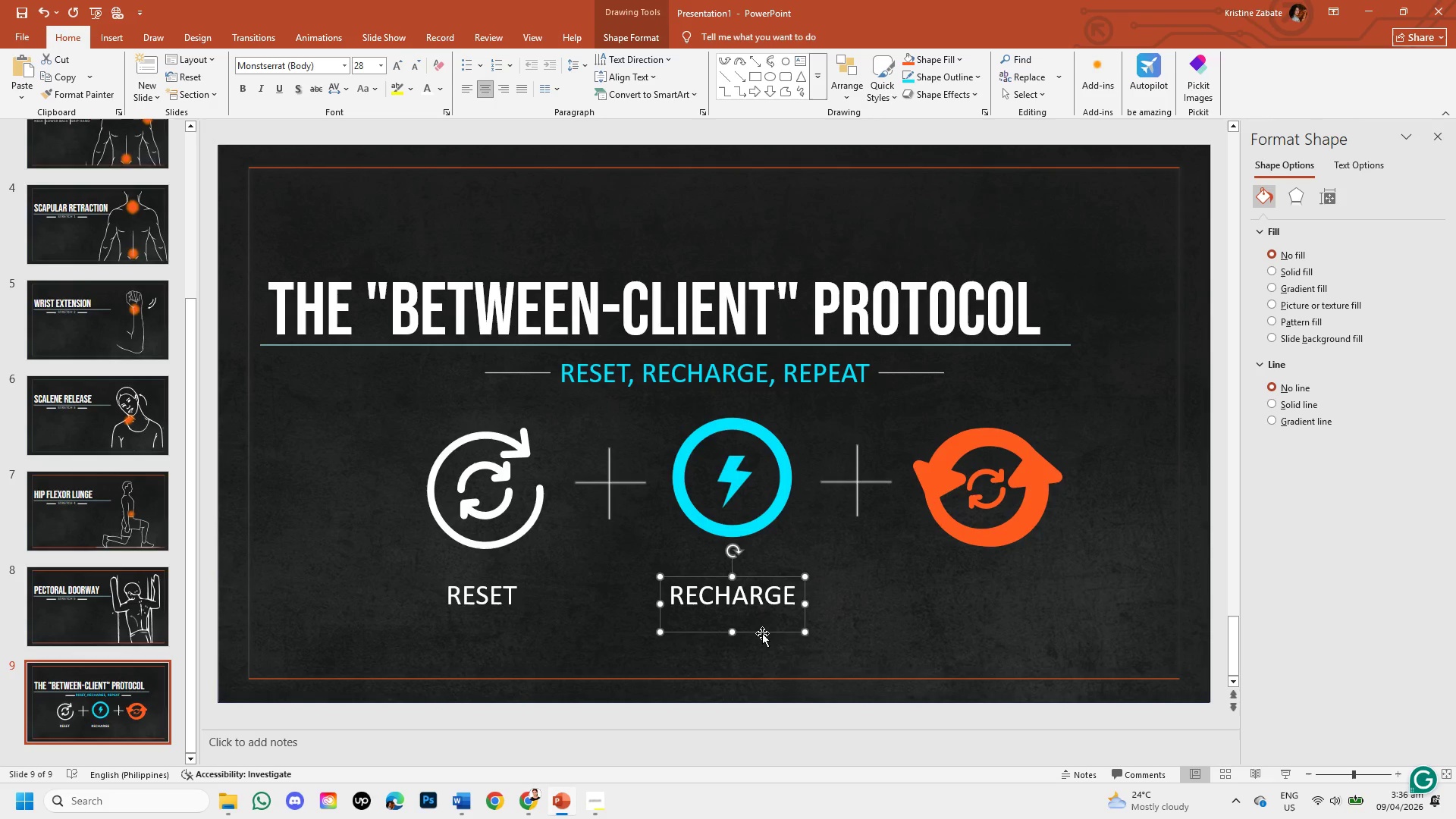 
key(Control+C)
 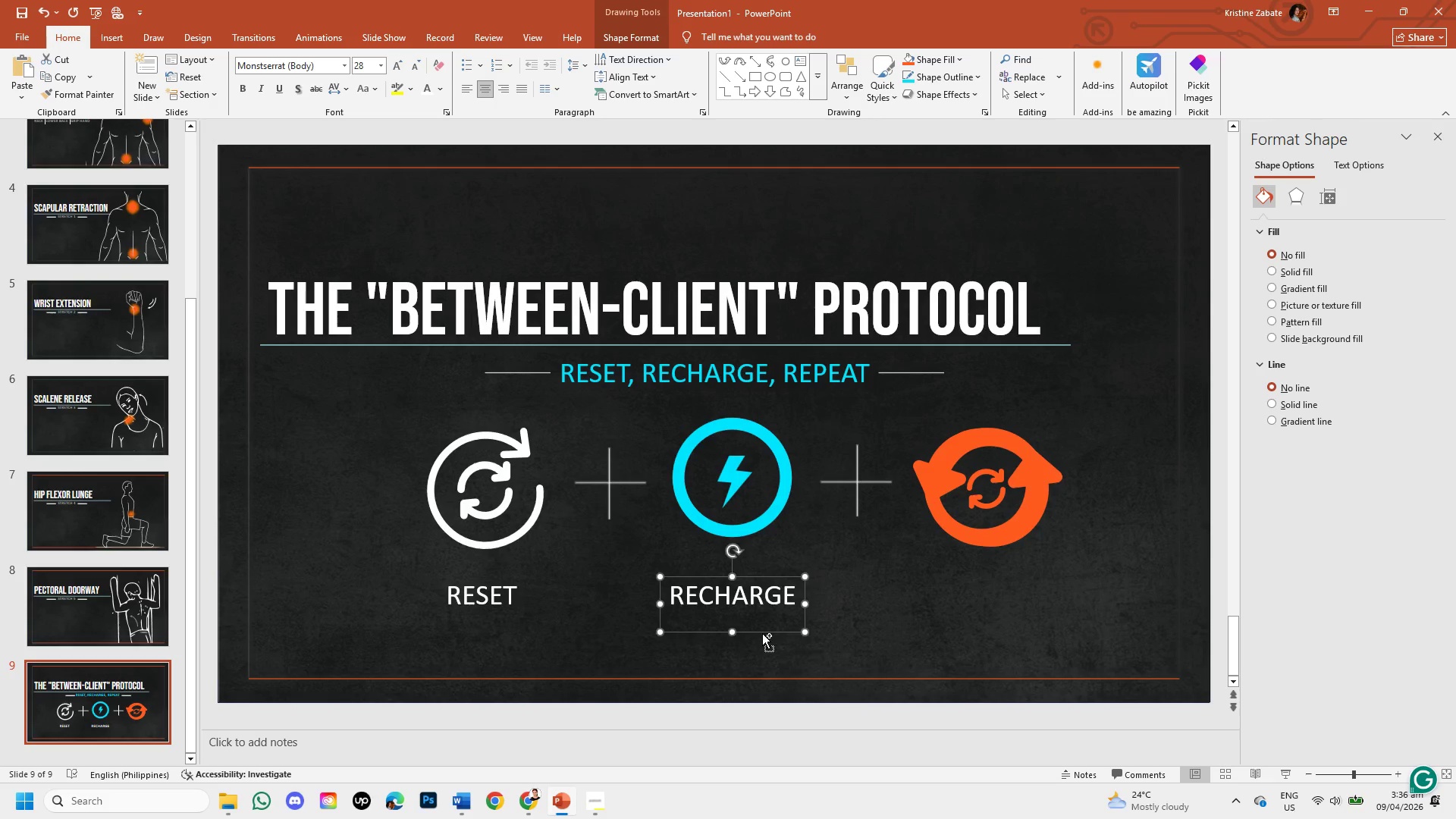 
key(Control+V)
 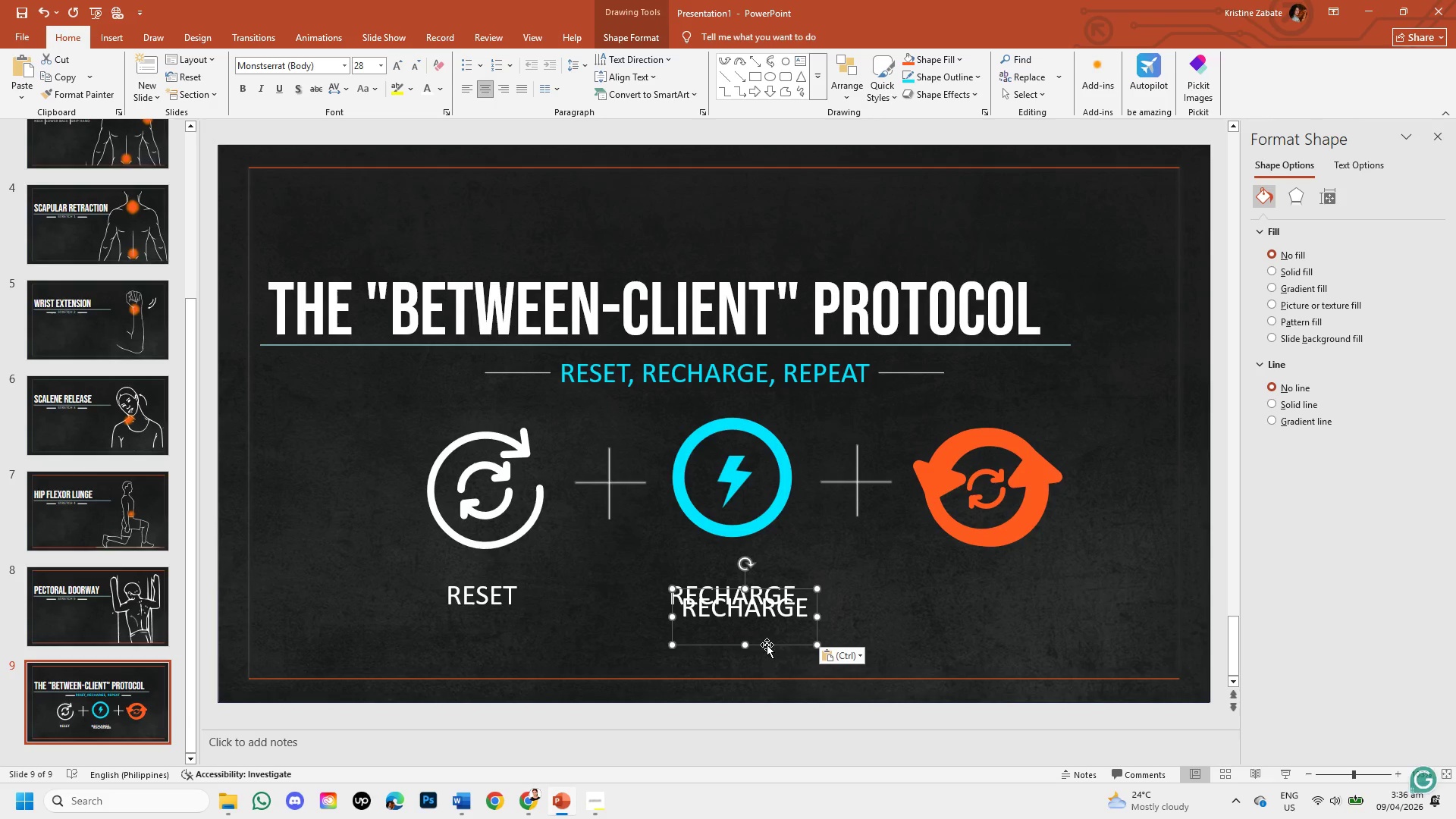 
left_click_drag(start_coordinate=[767, 645], to_coordinate=[1013, 630])
 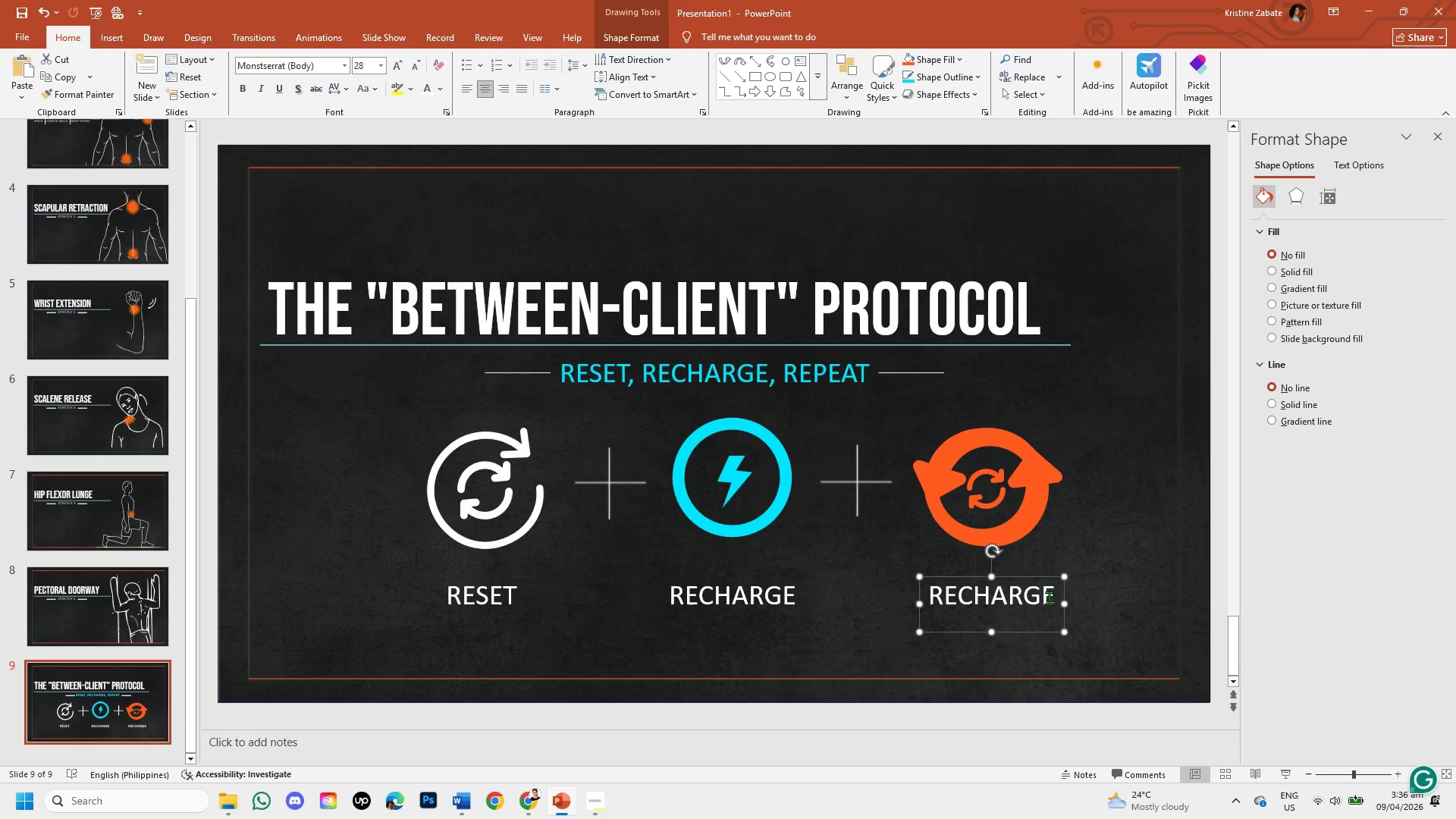 
left_click([1051, 598])
 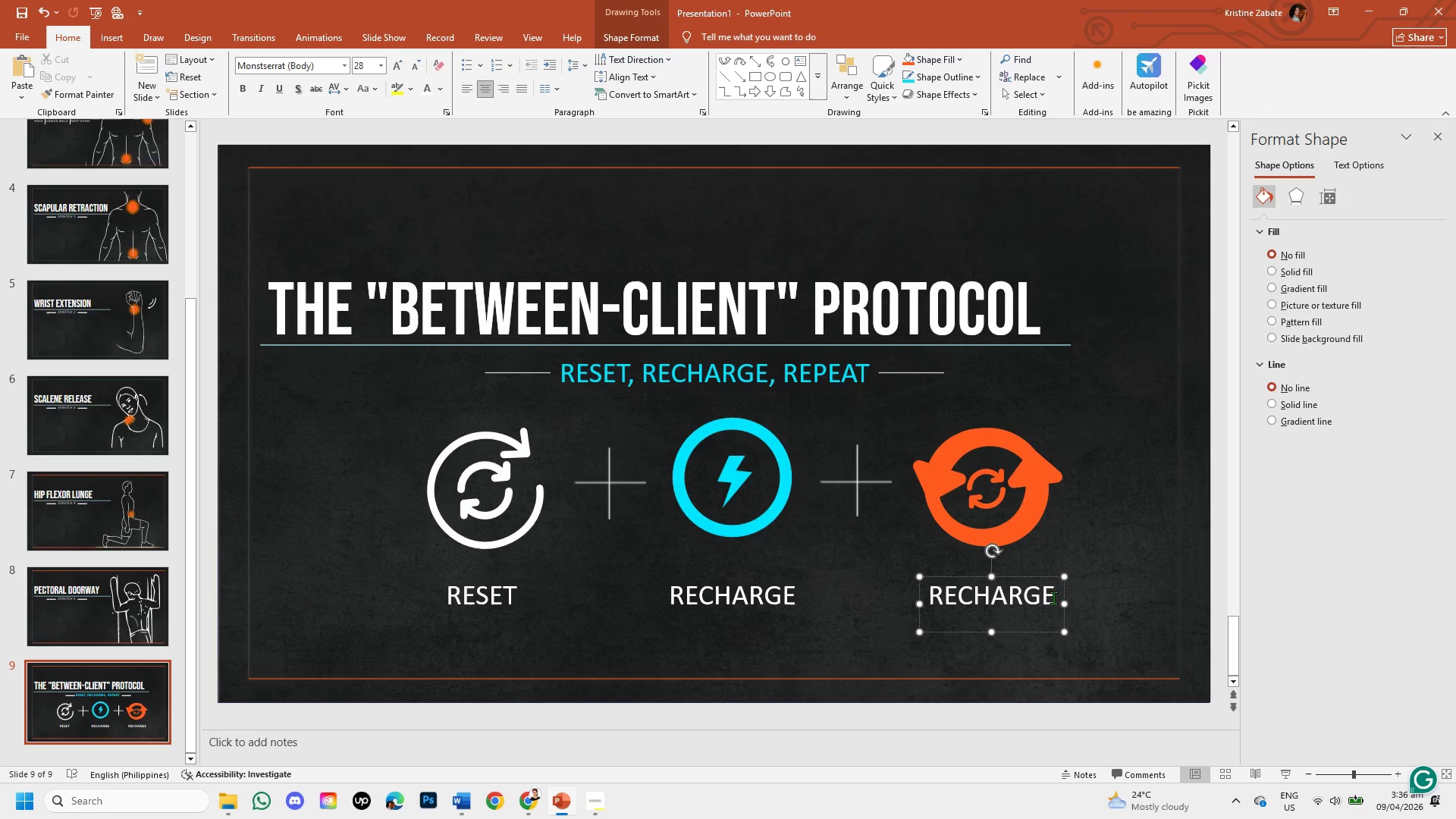 
key(Backspace)
key(Backspace)
key(Backspace)
key(Backspace)
key(Backspace)
key(Backspace)
type(peat)
 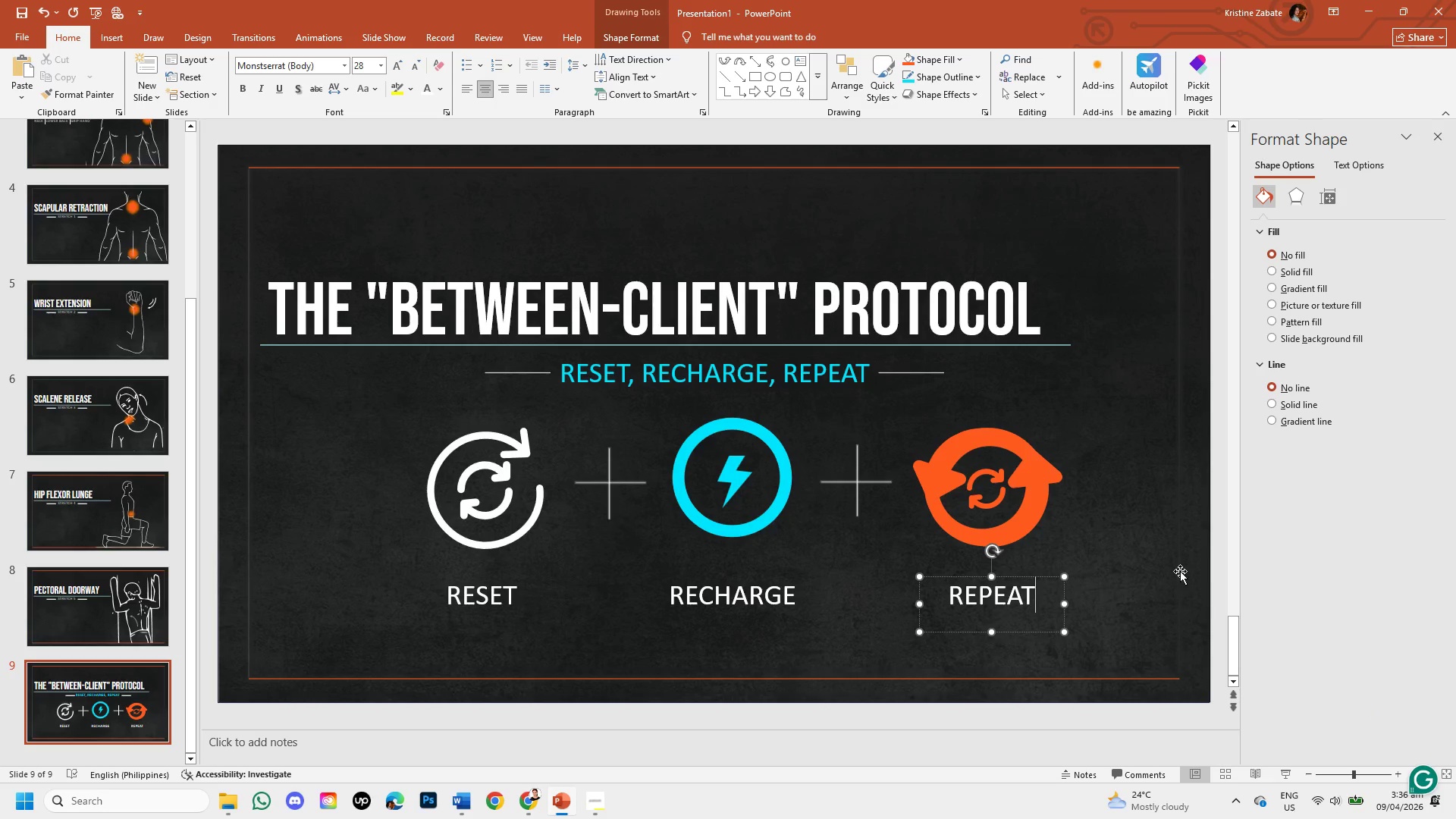 
left_click([1163, 556])
 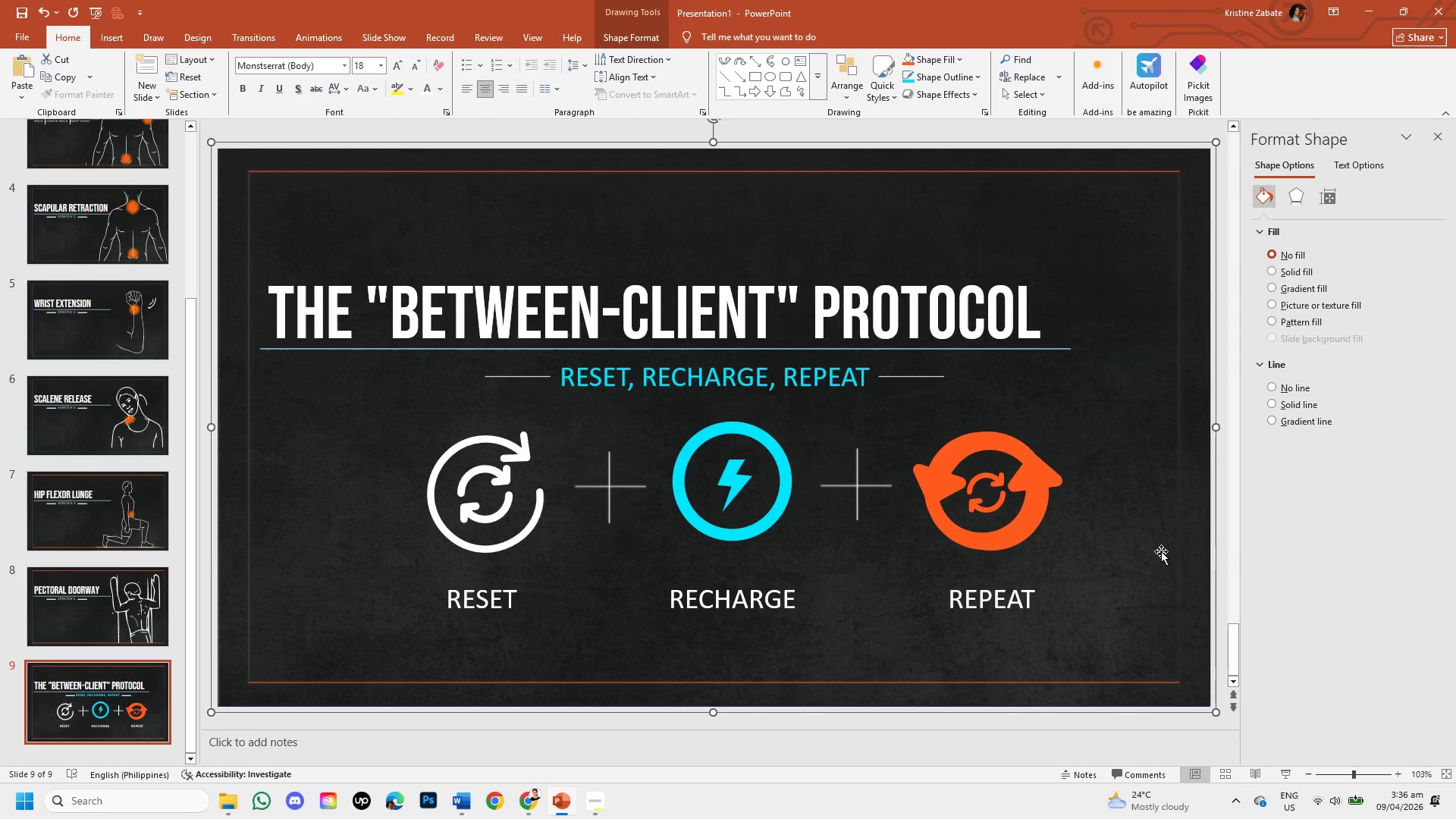 
wait(19.14)
 